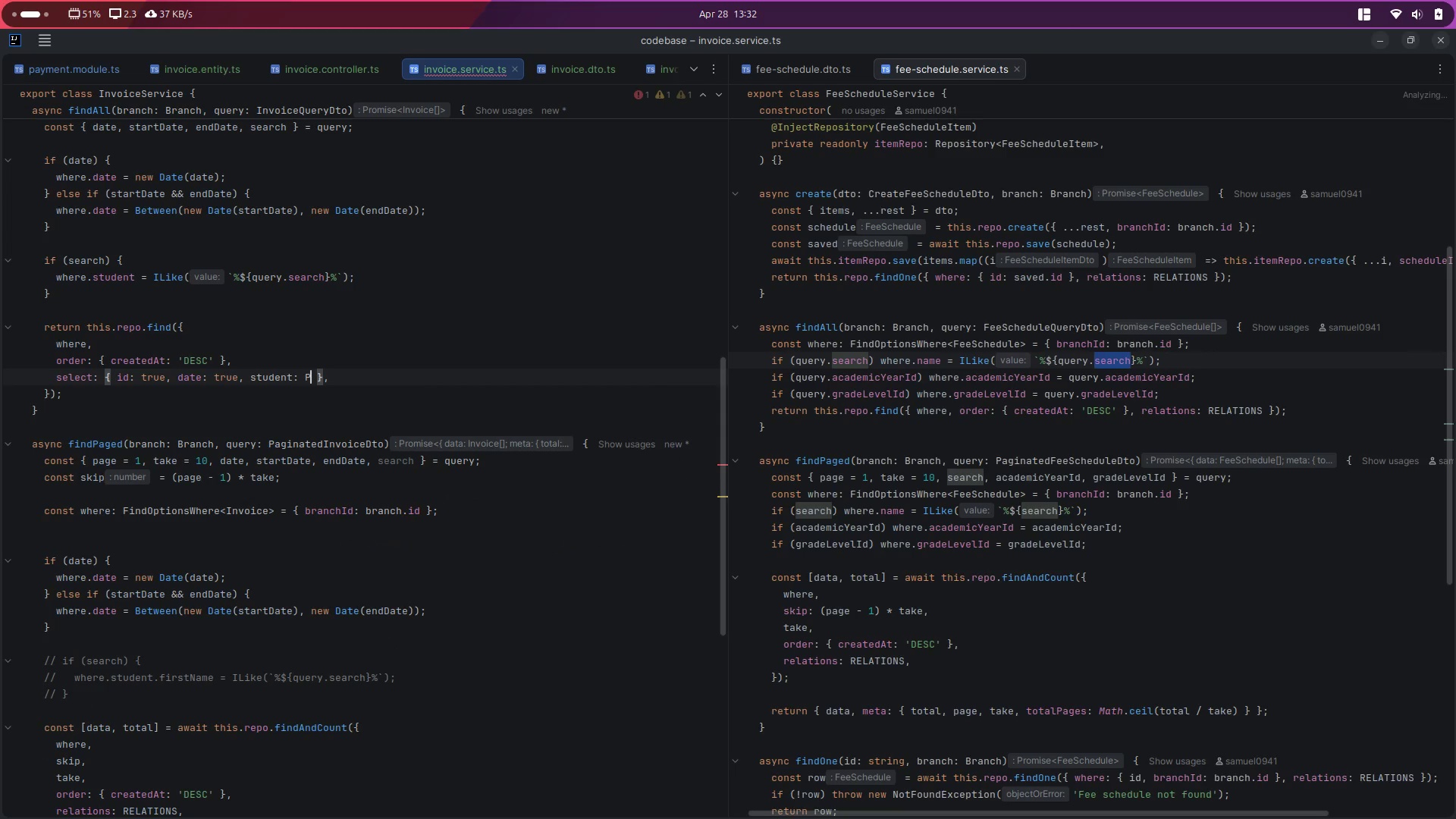 
key(Control+Z)
 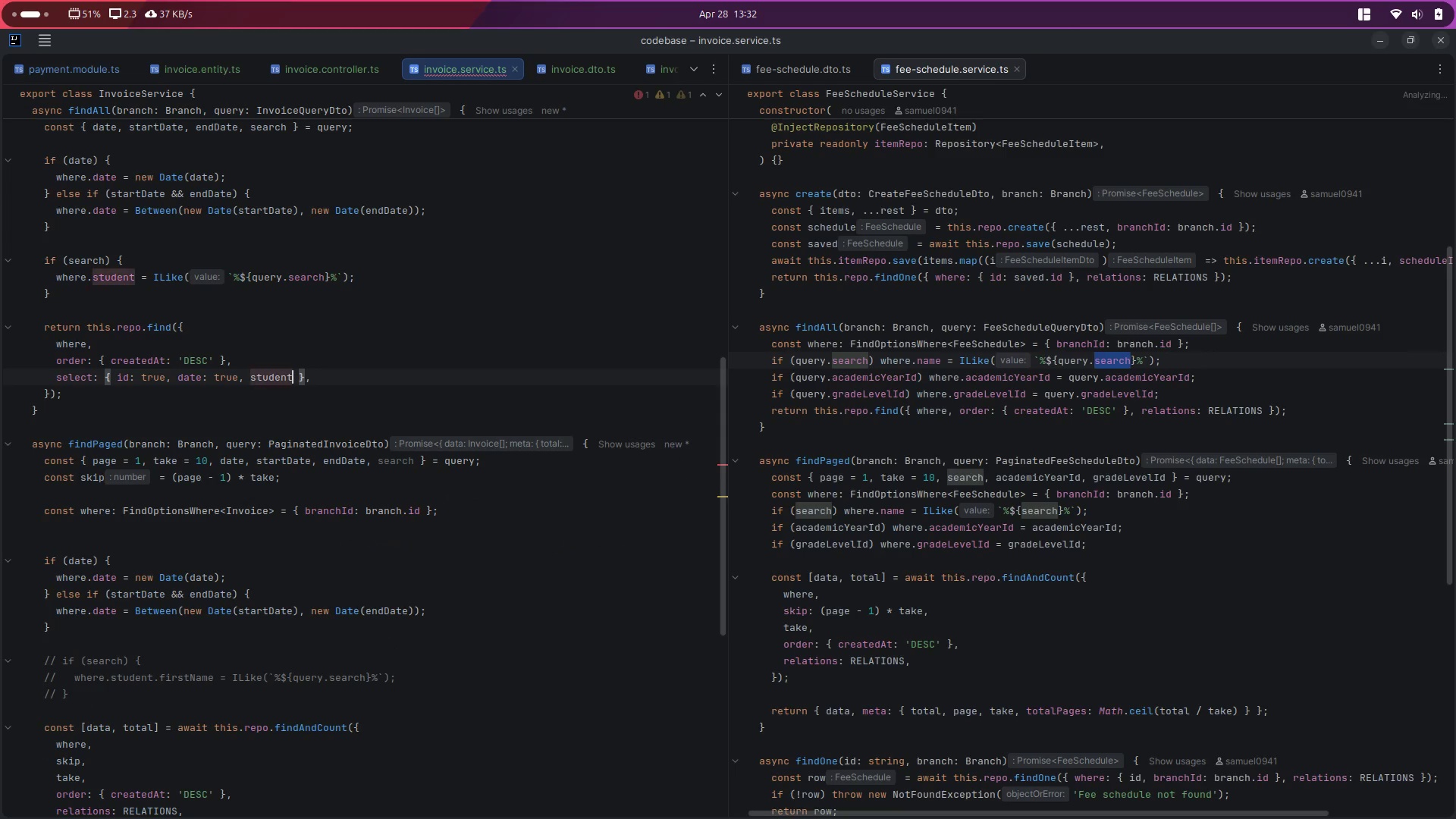 
key(Control+Z)
 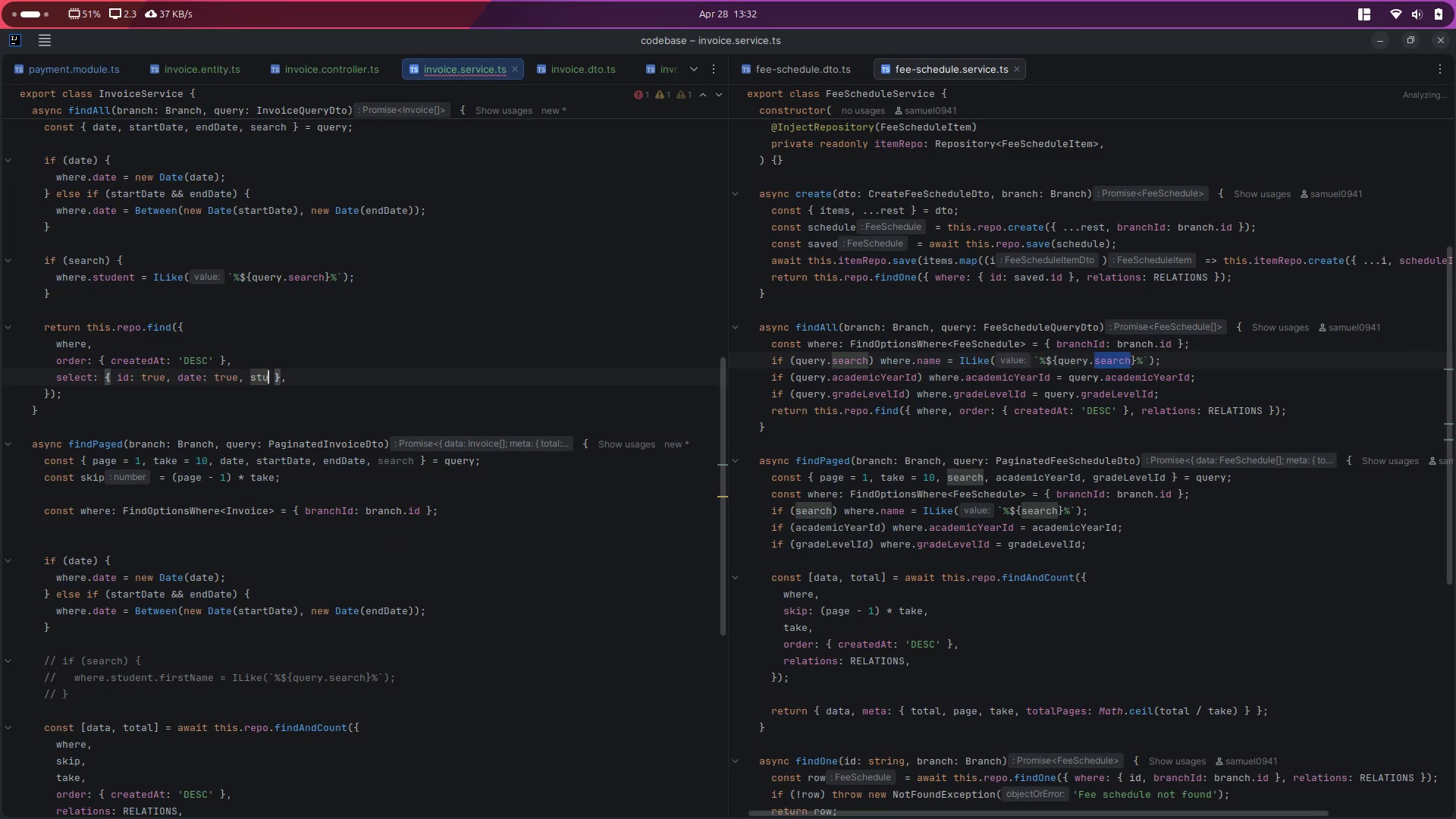 
key(Control+Z)
 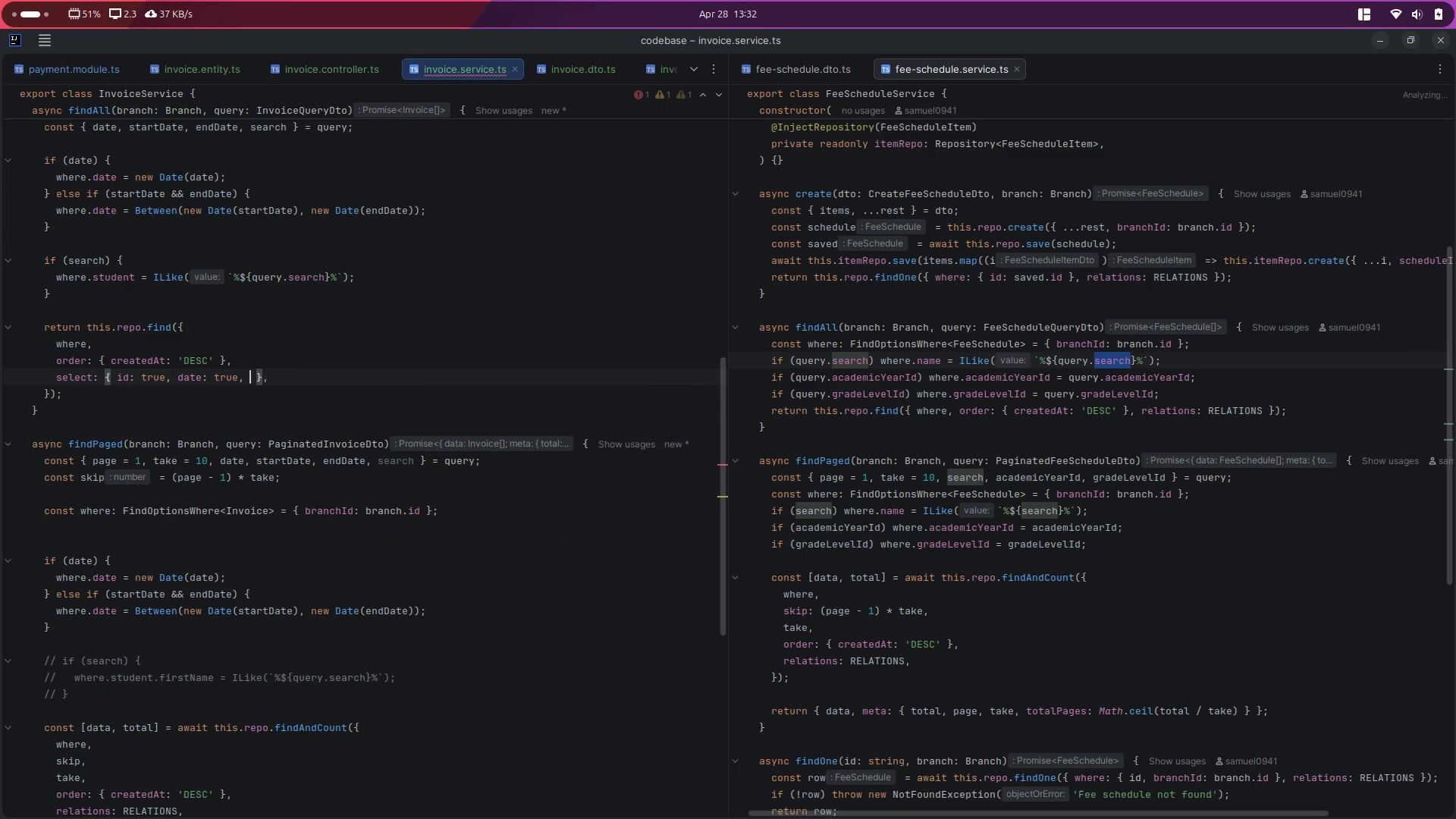 
key(Control+S)
 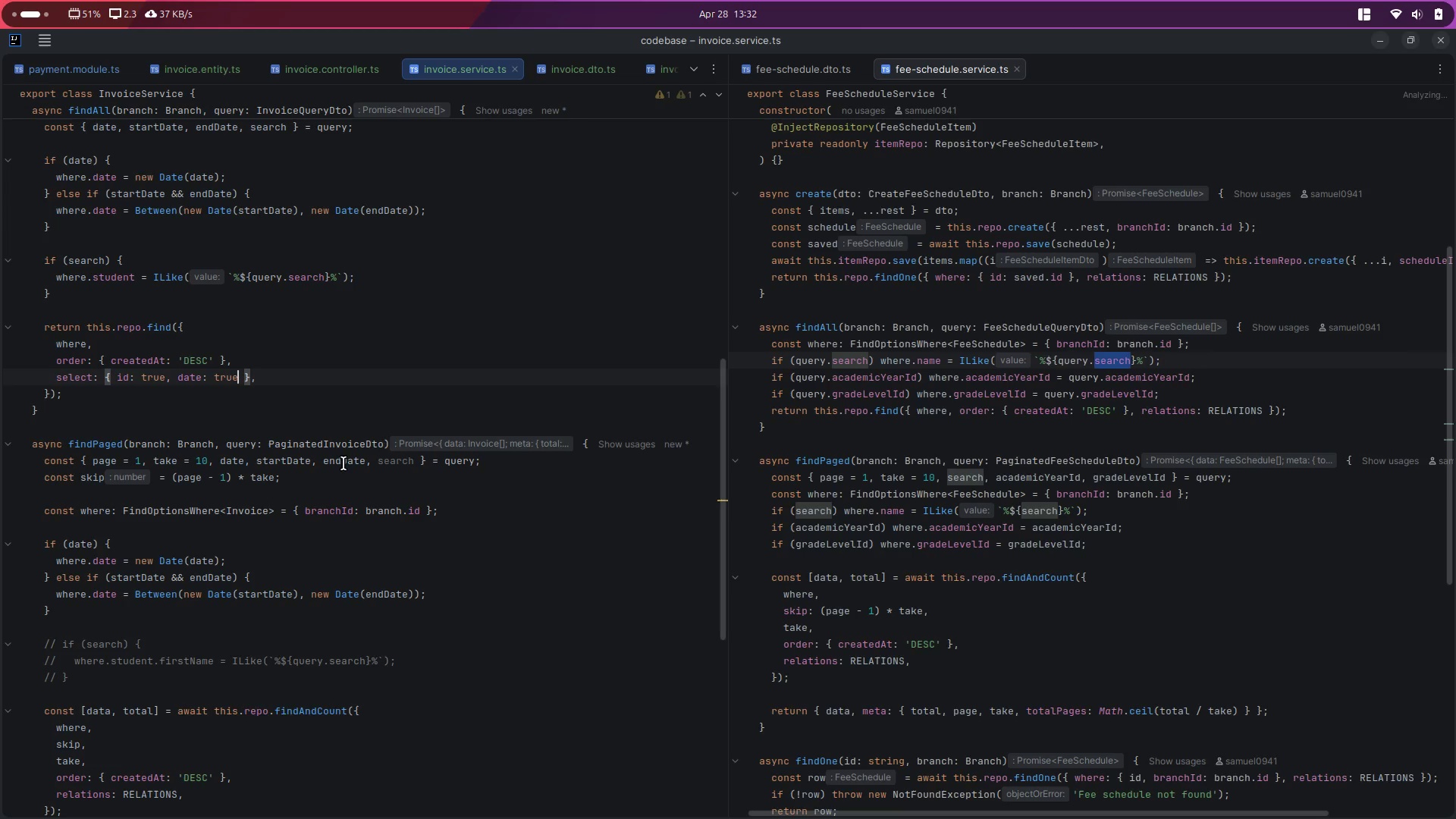 
scroll: coordinate [289, 476], scroll_direction: down, amount: 5.0
 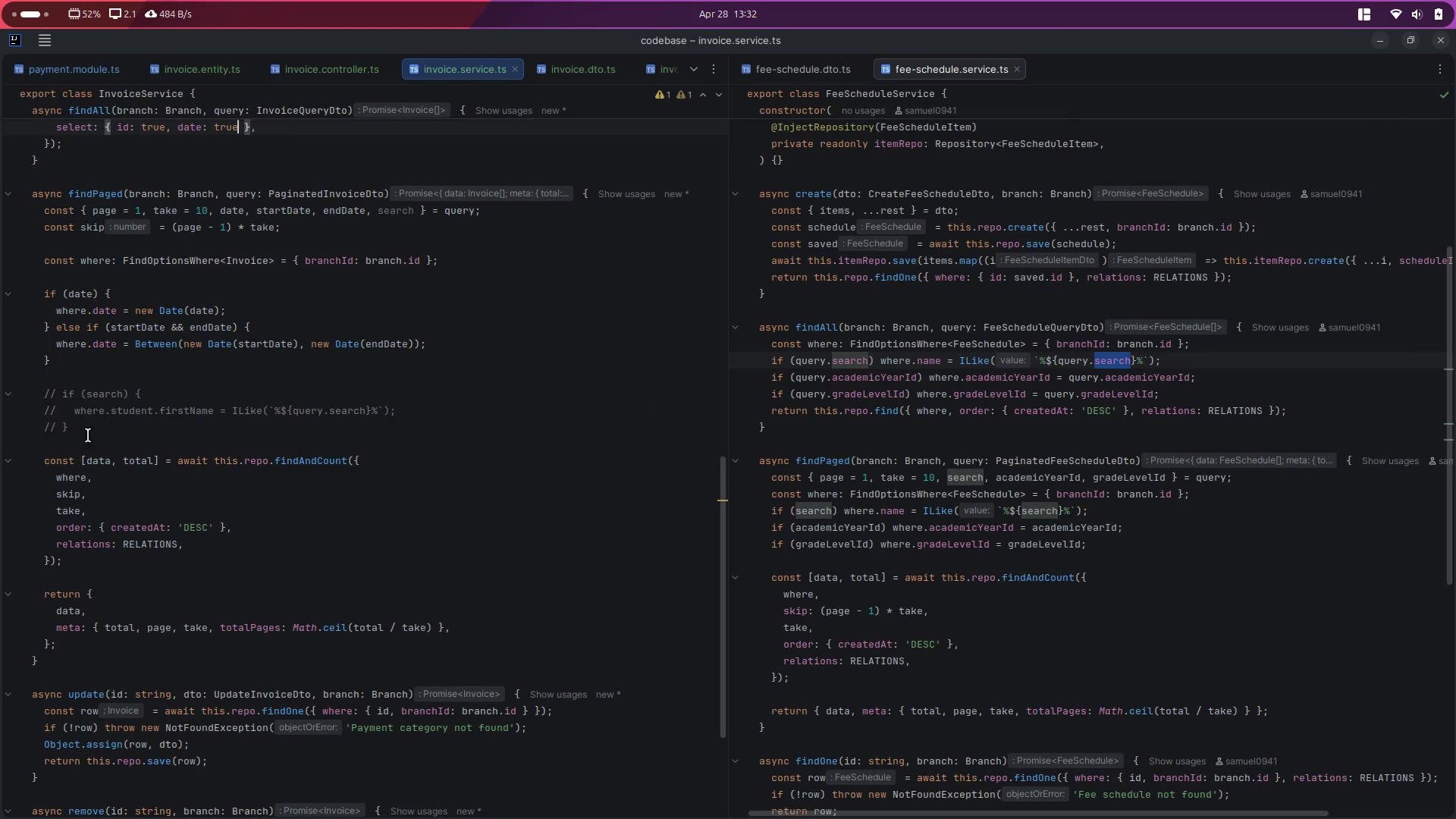 
left_click([92, 440])
 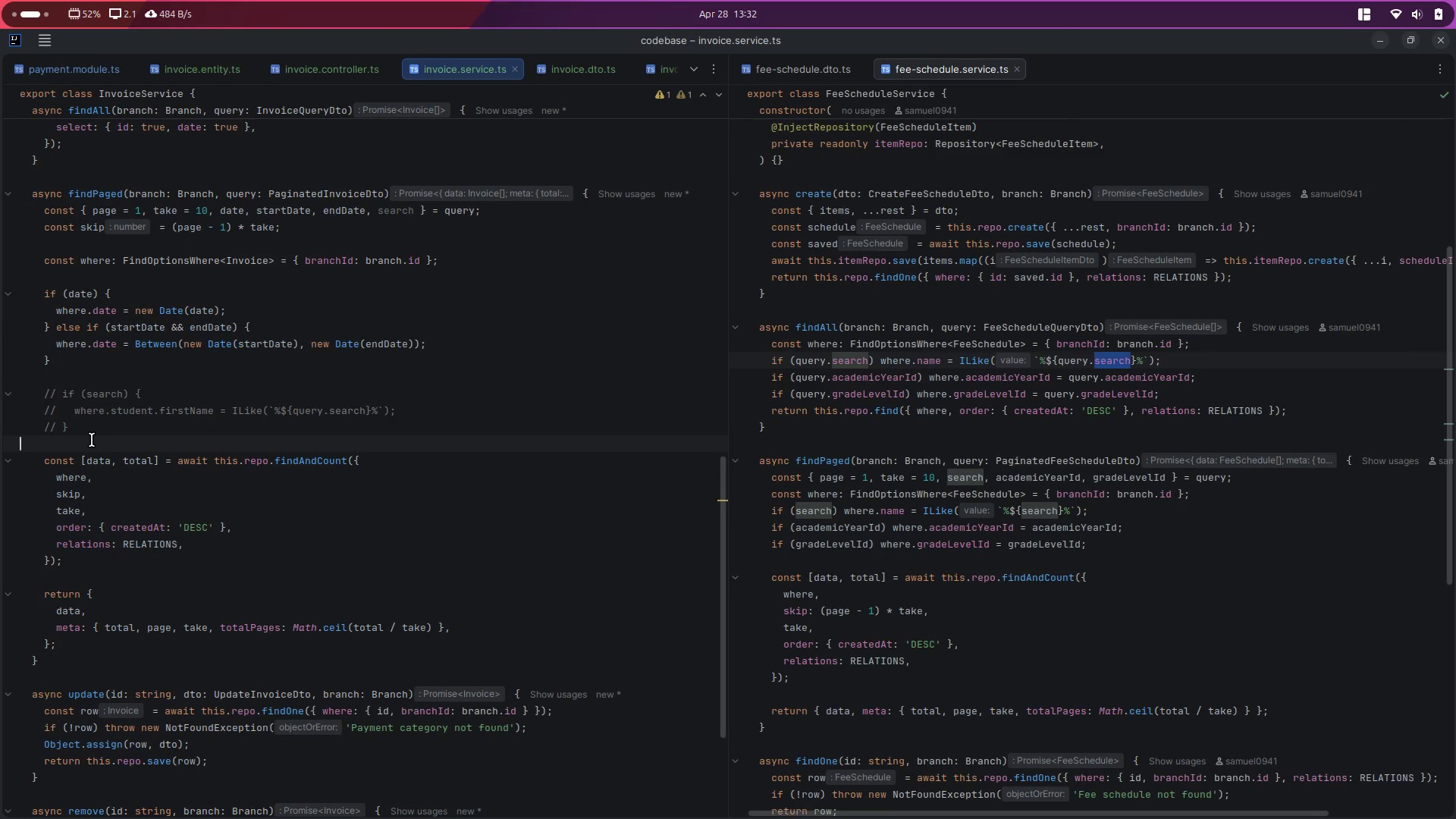 
key(Shift+ArrowUp)
 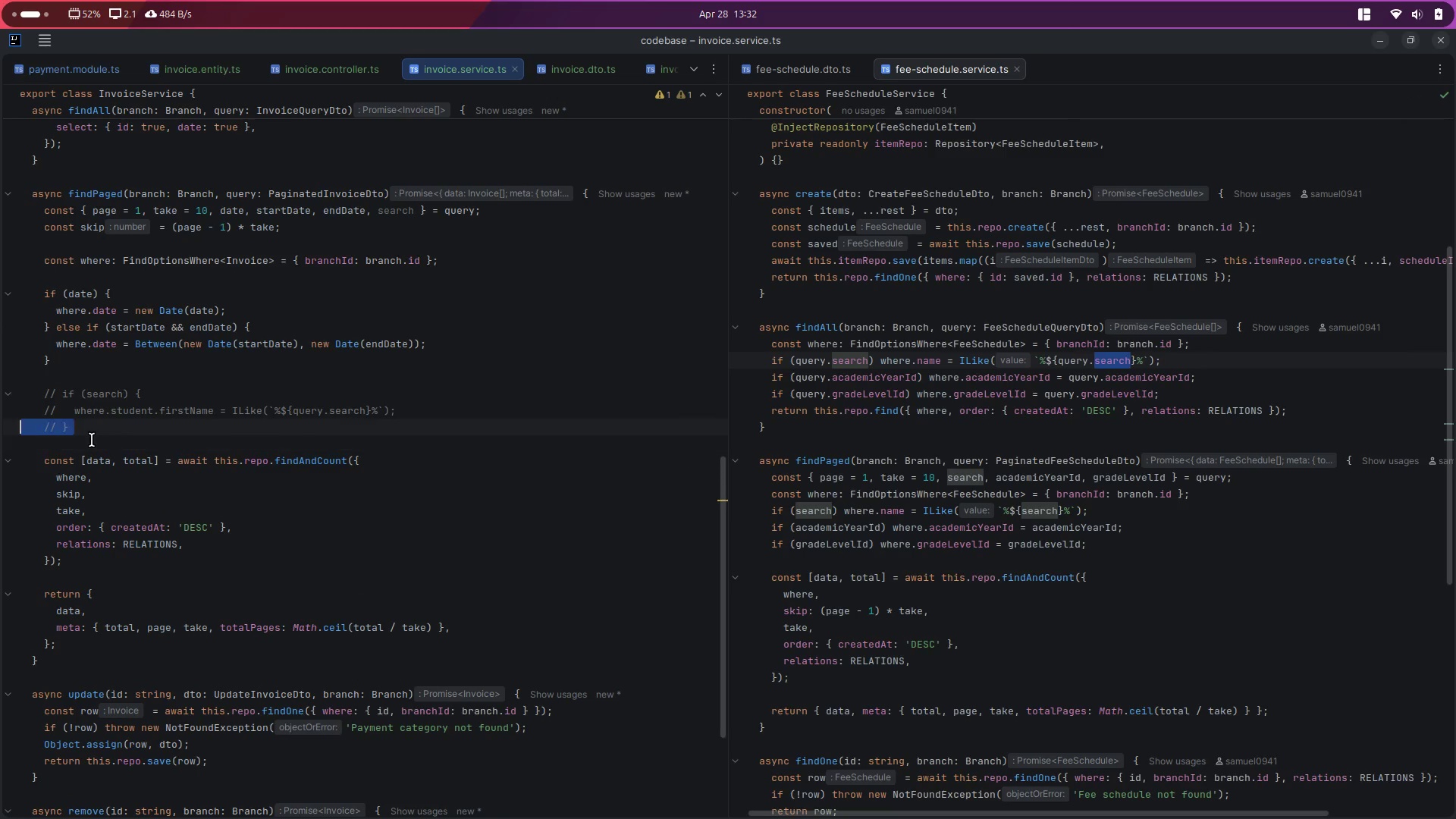 
key(Shift+ArrowUp)
 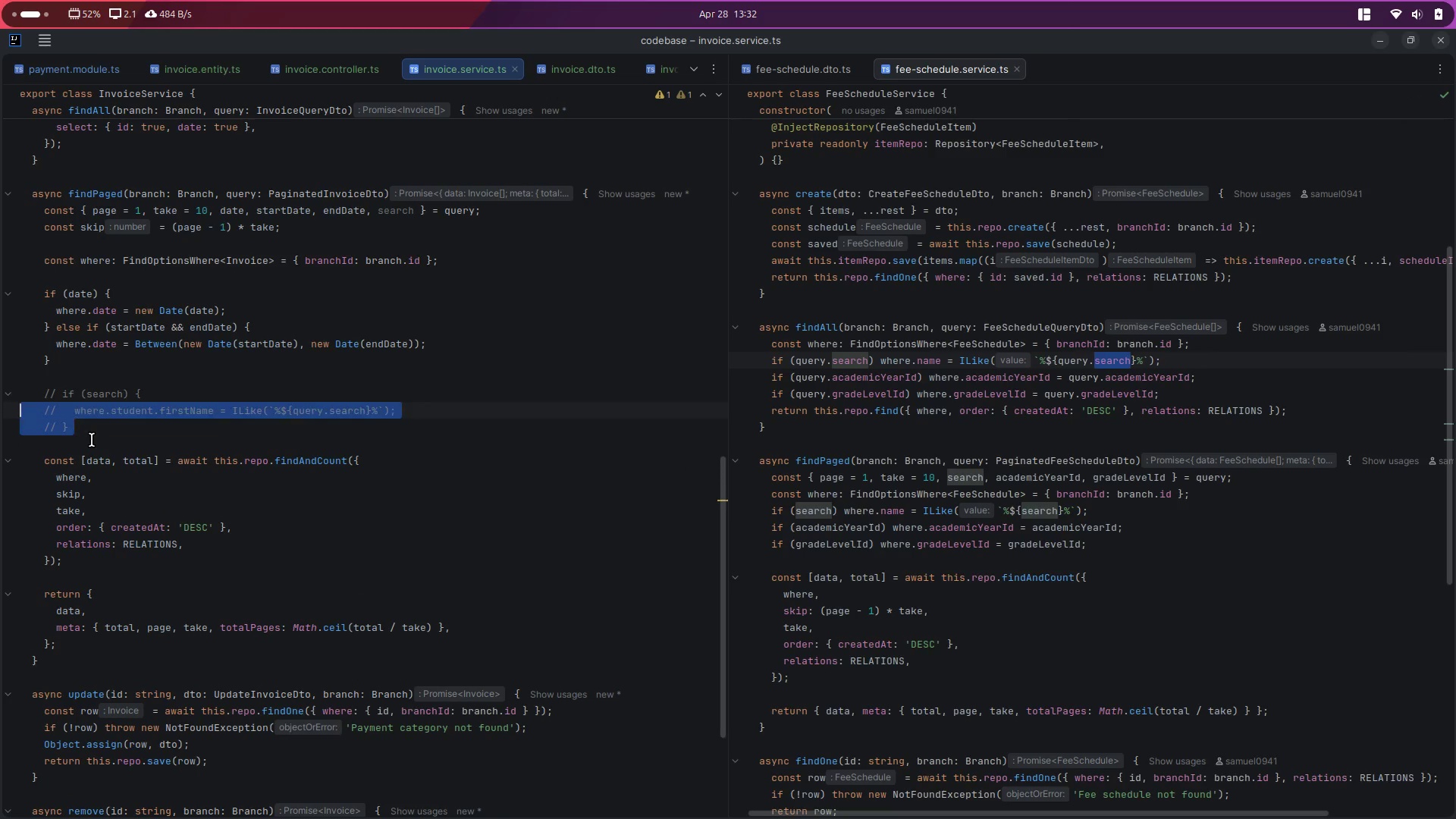 
key(Shift+ArrowUp)
 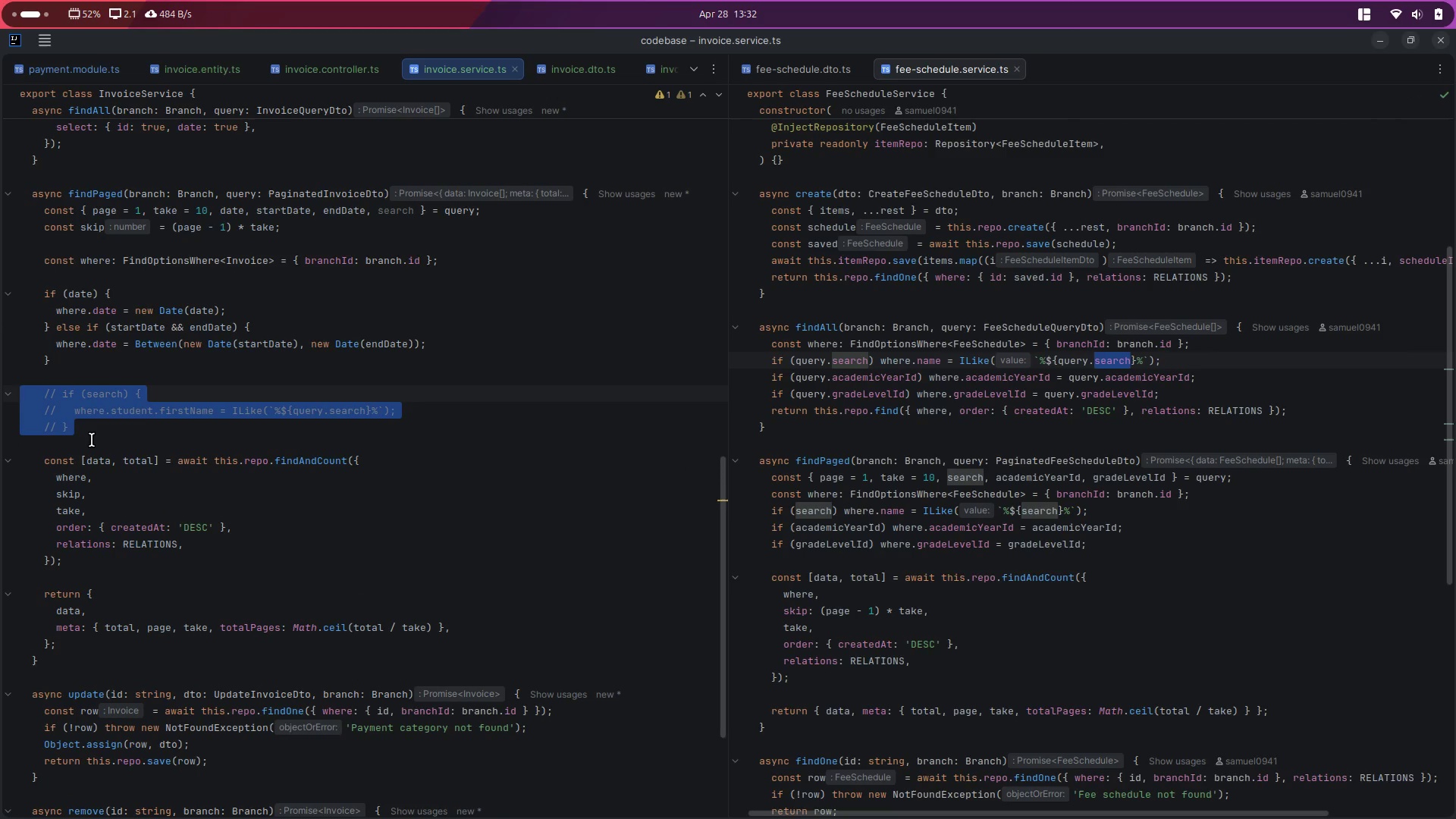 
scroll: coordinate [194, 497], scroll_direction: down, amount: 8.0
 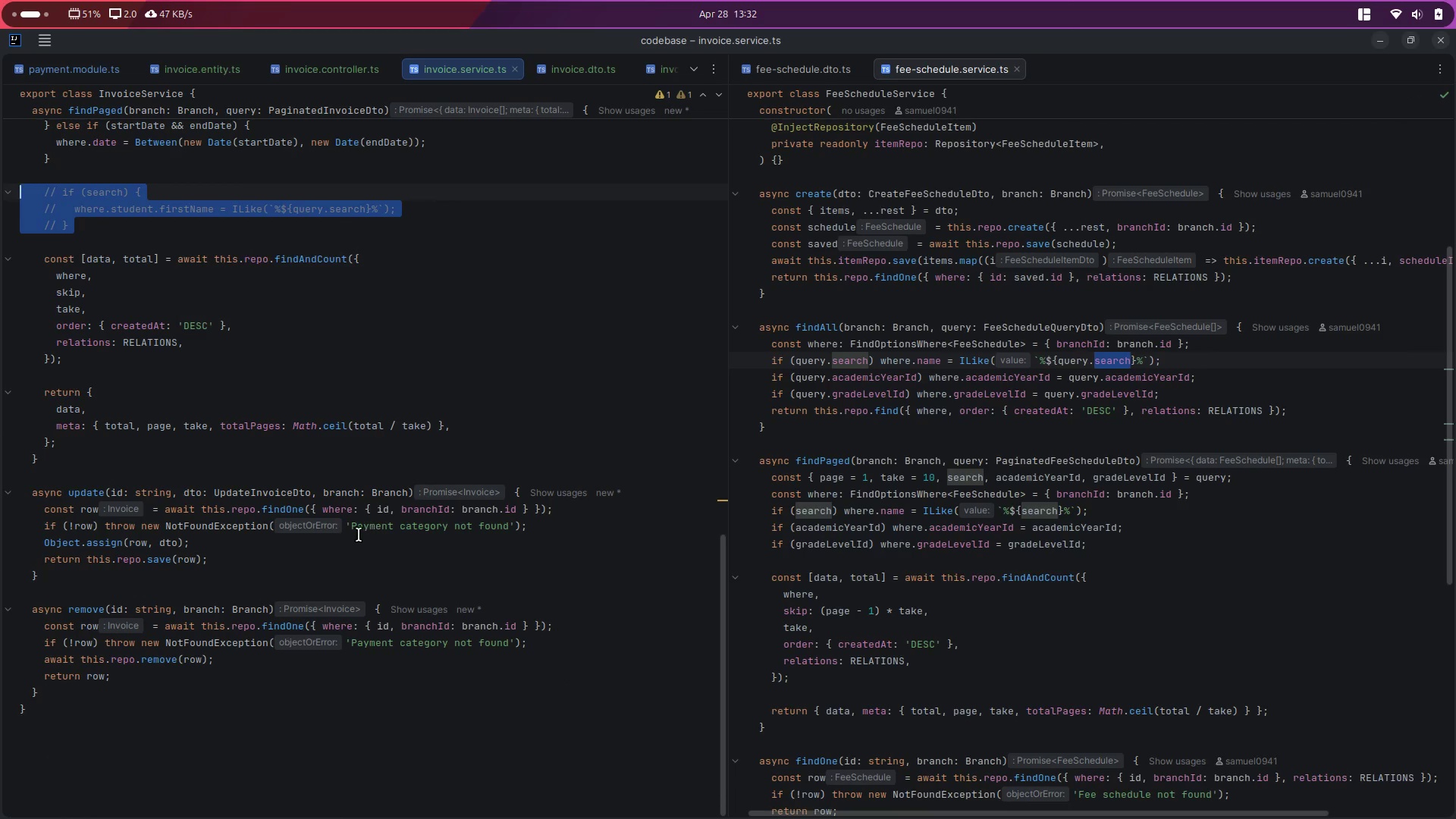 
left_click_drag(start_coordinate=[350, 526], to_coordinate=[450, 527])
 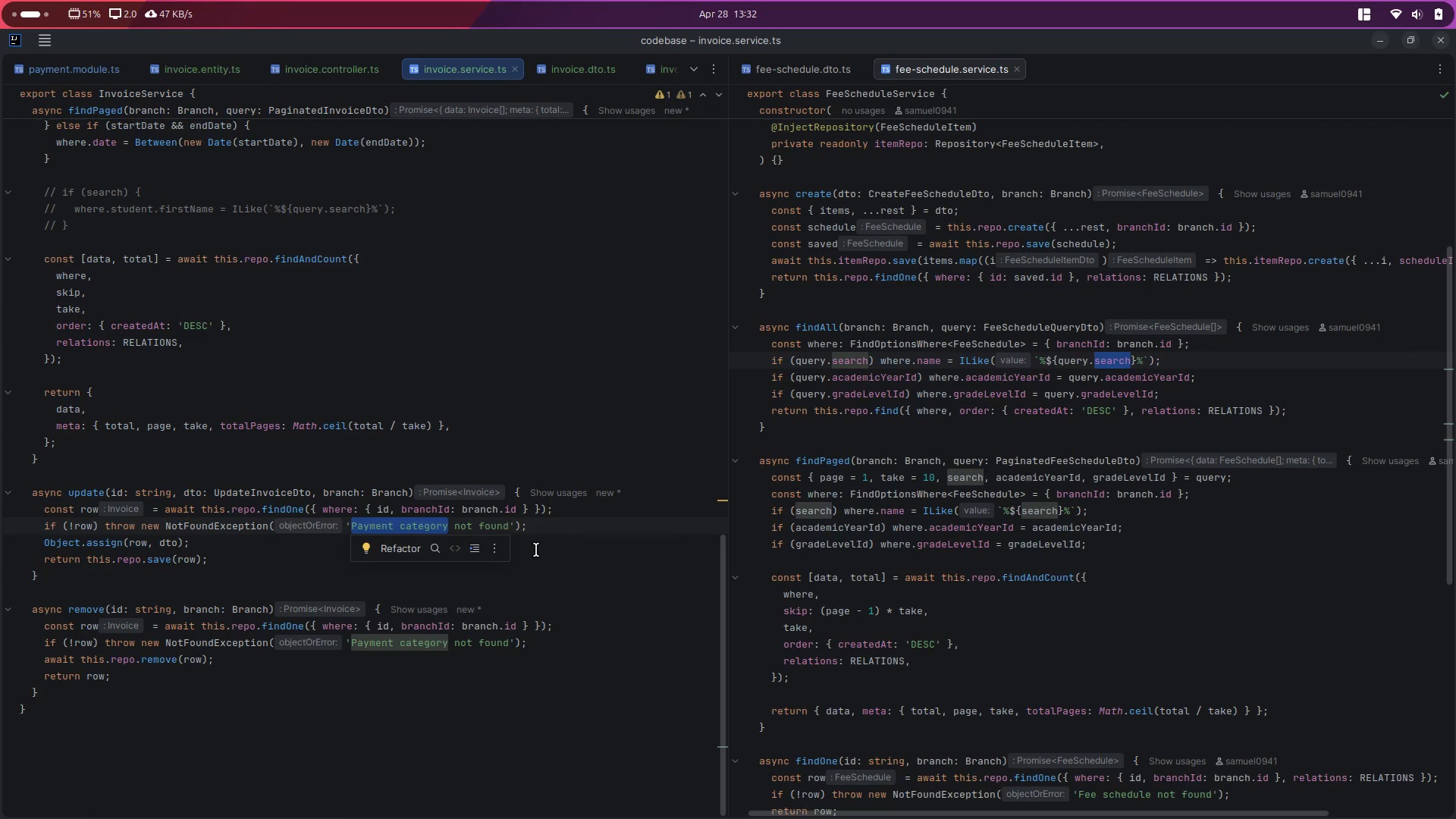 
hold_key(key=ControlLeft, duration=1.01)
 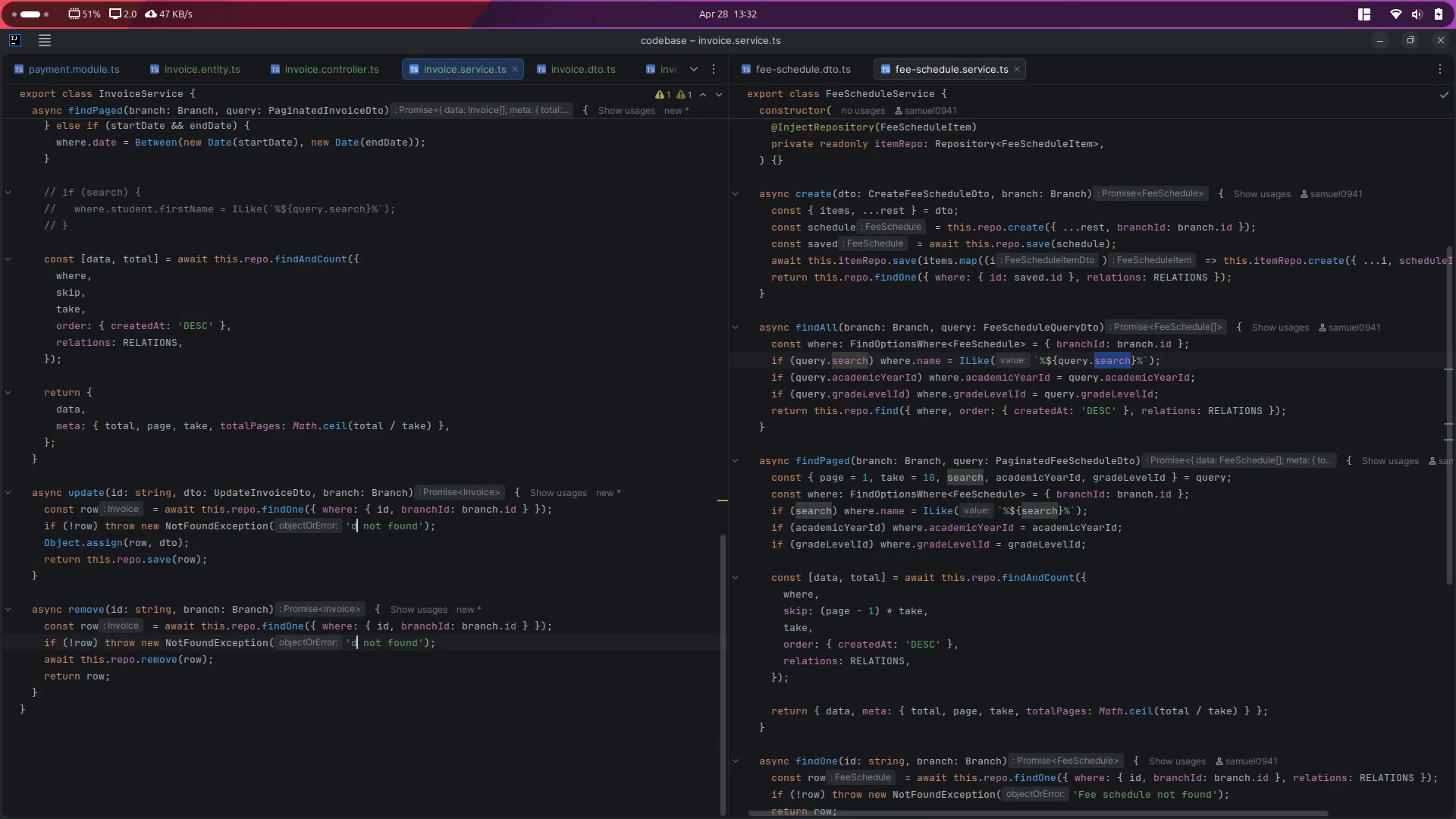 
hold_key(key=D, duration=0.86)
 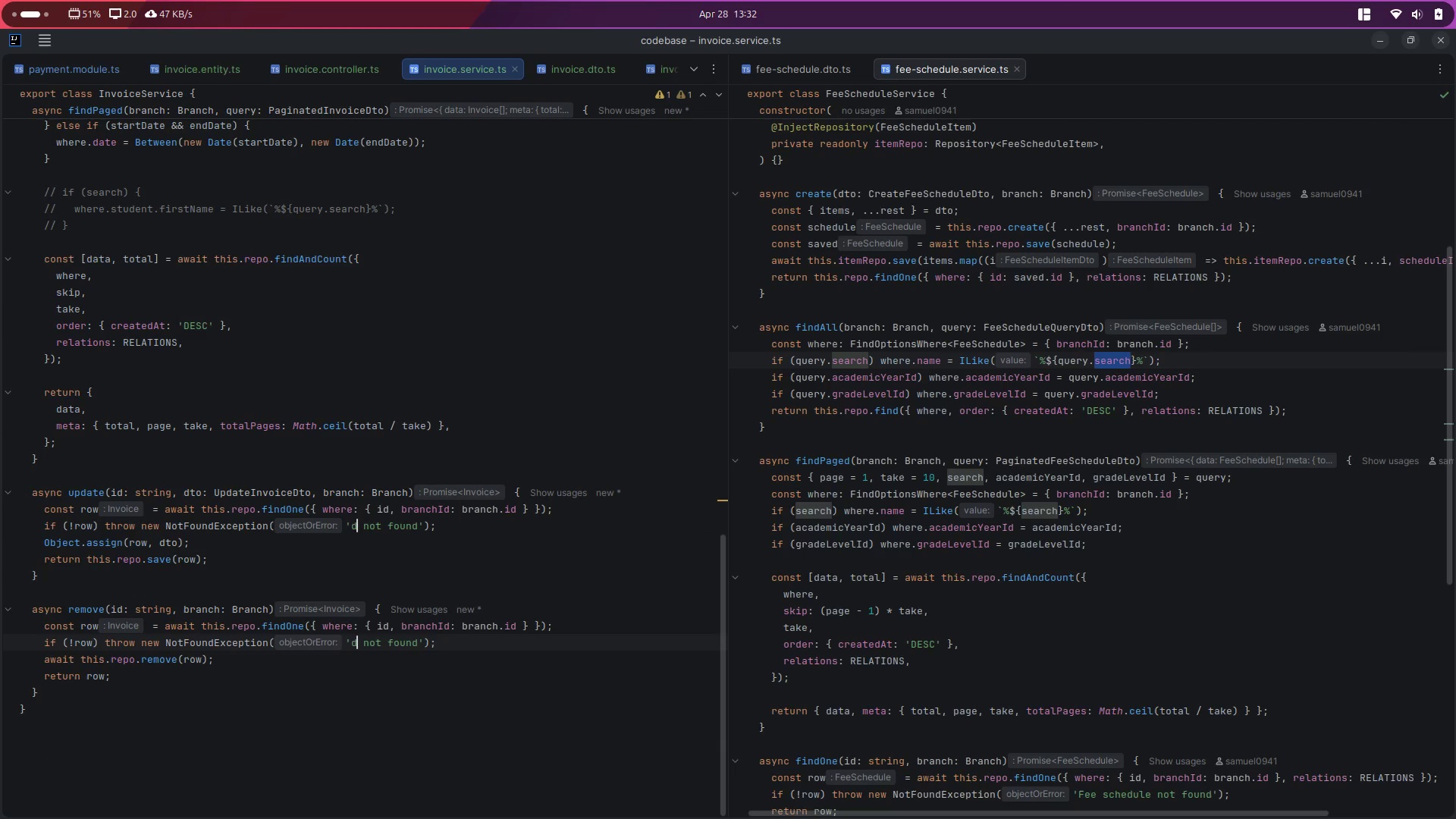 
hold_key(key=ShiftLeft, duration=0.52)
 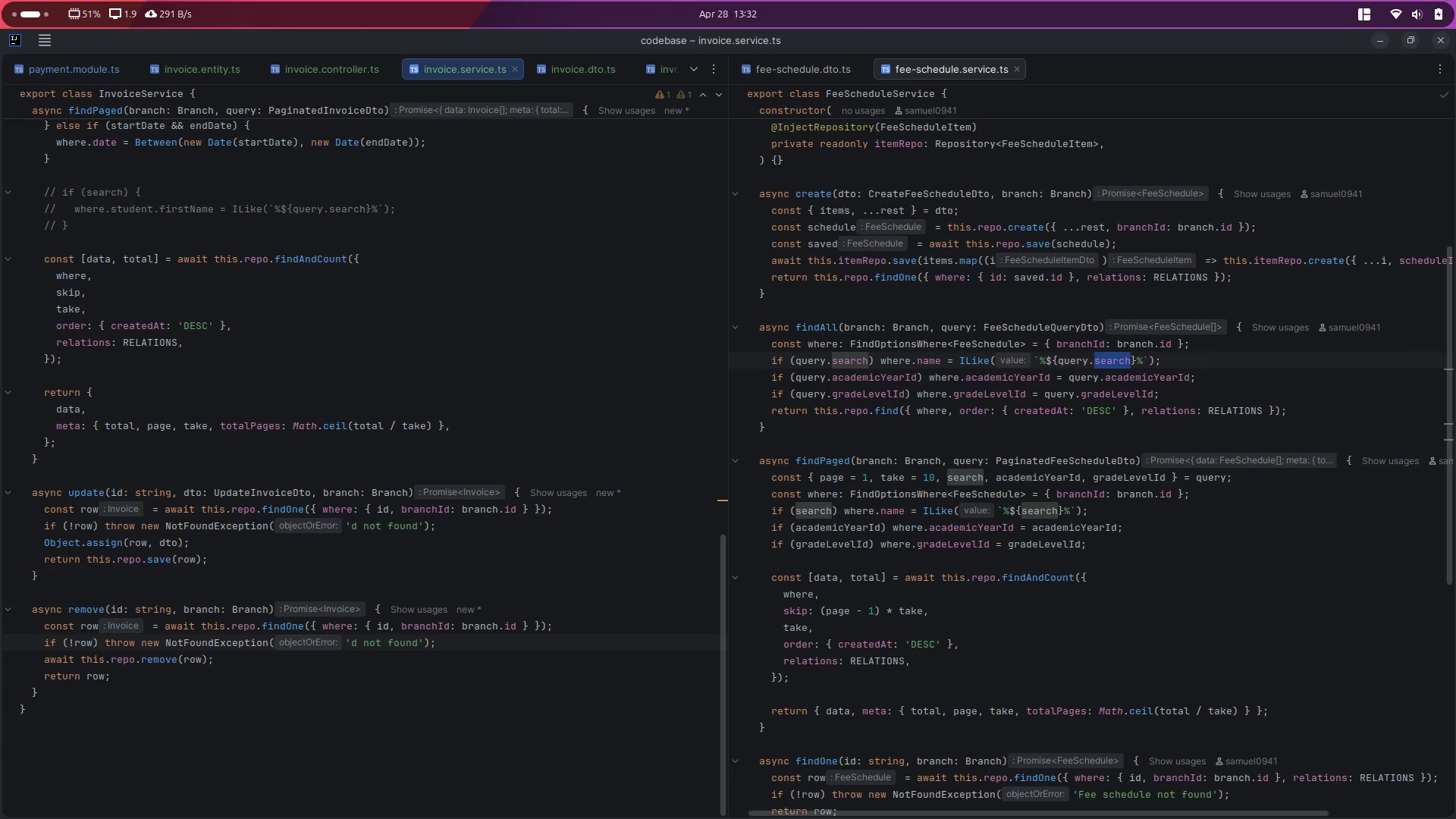 
key(Backspace)
type(Invoice)
 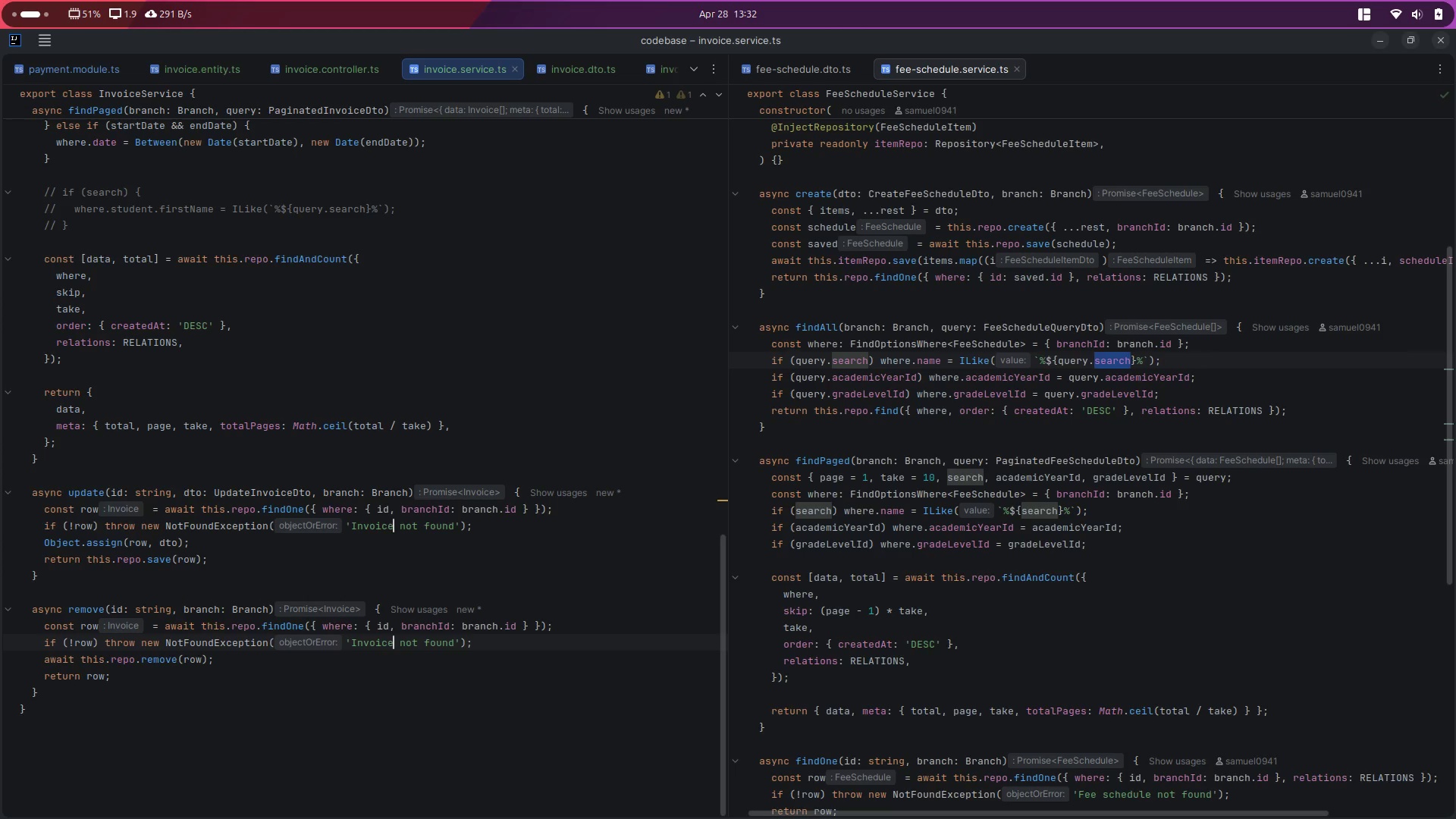 
key(Control+S)
 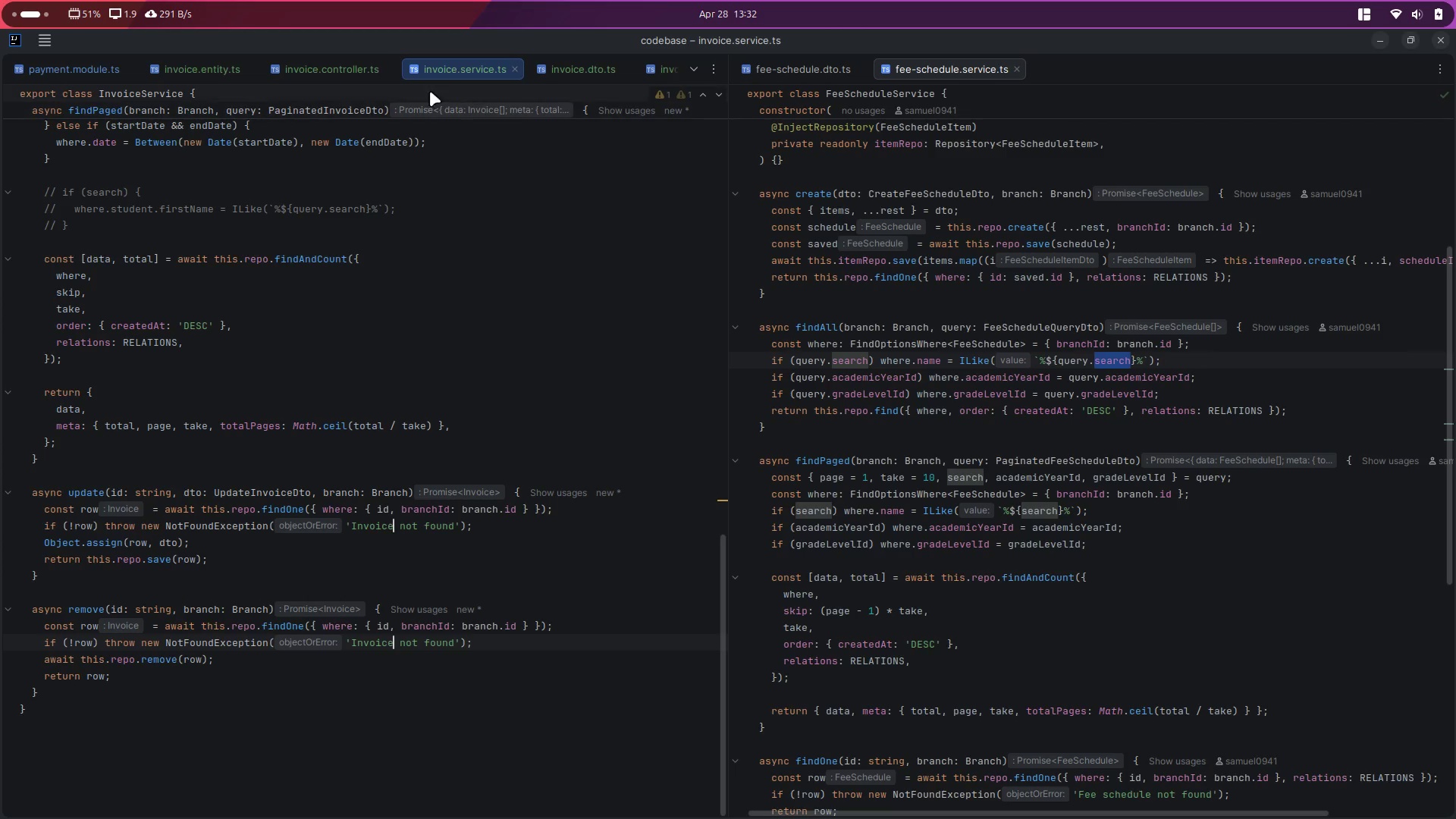 
key(Control+S)
 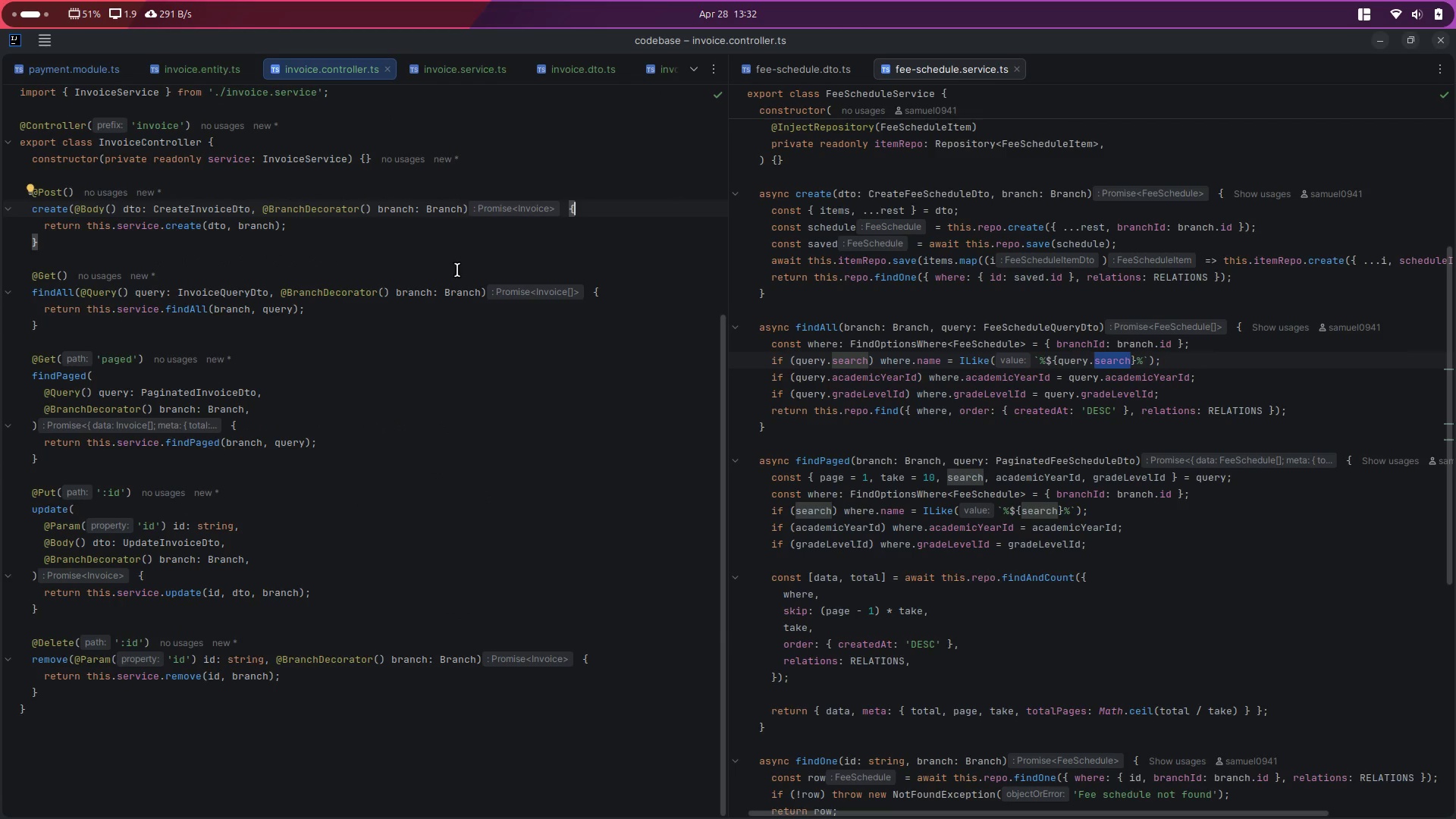 
left_click([471, 71])
 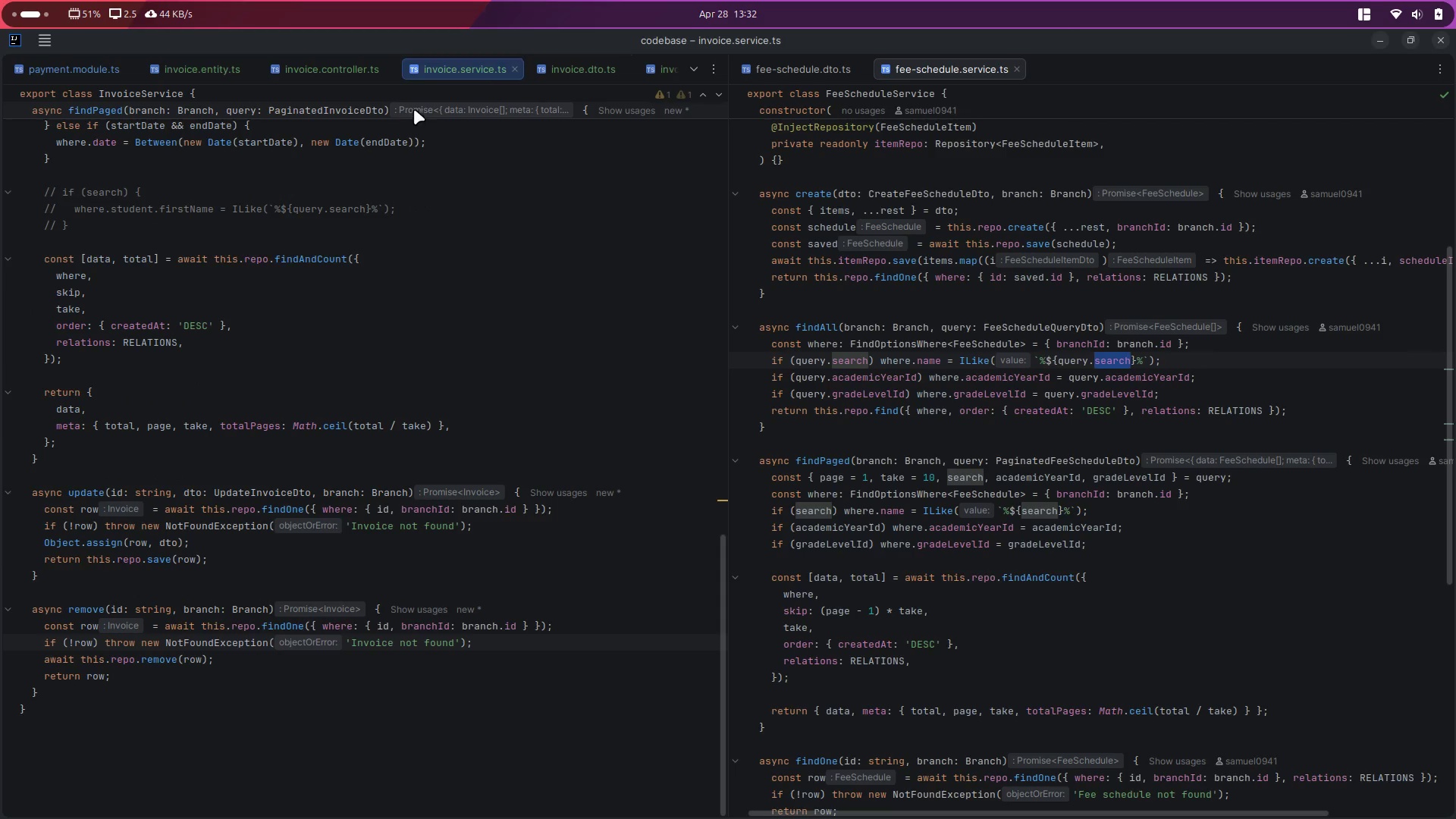 
scroll: coordinate [415, 105], scroll_direction: up, amount: 2.0
 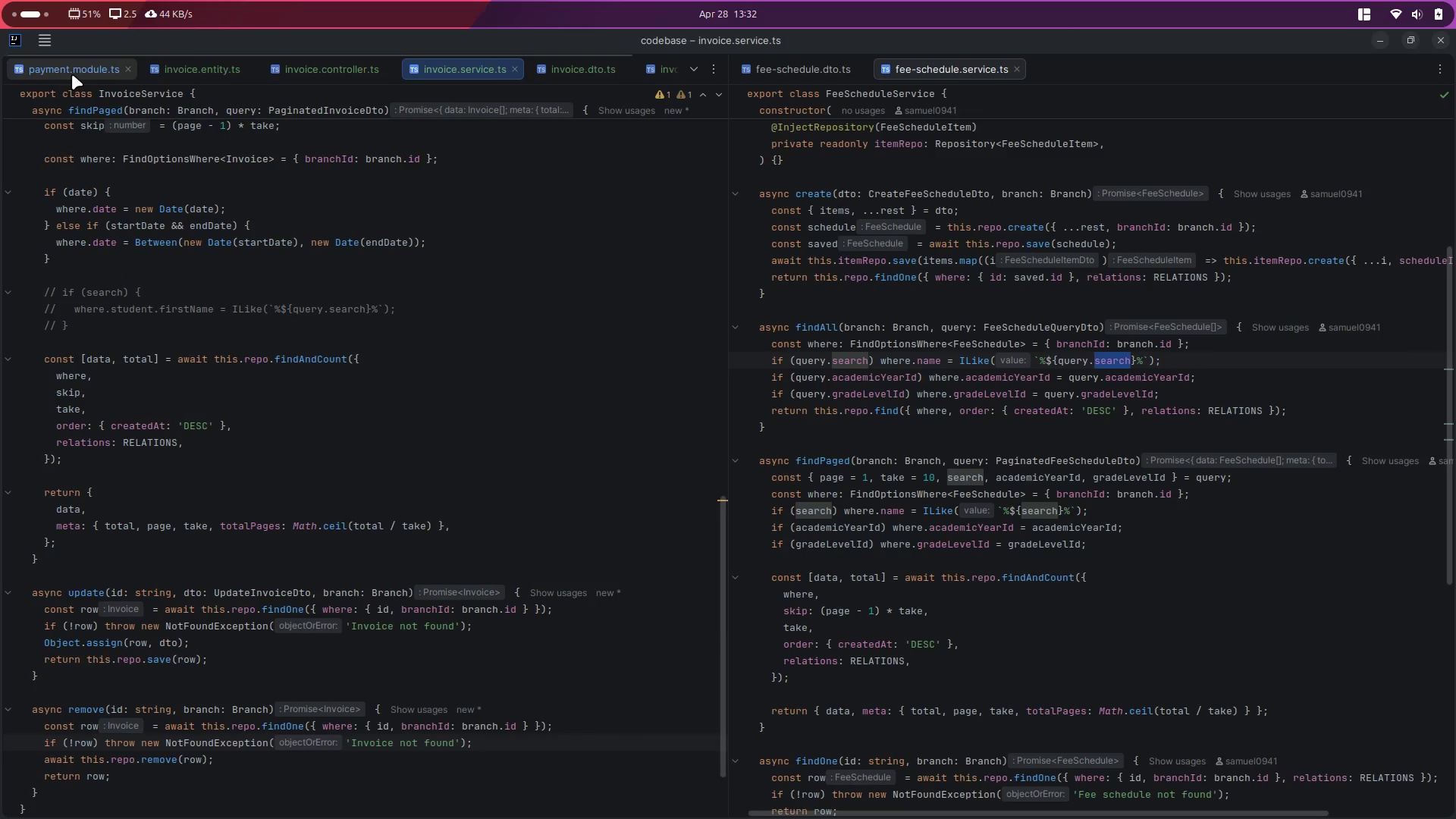 
left_click([75, 74])
 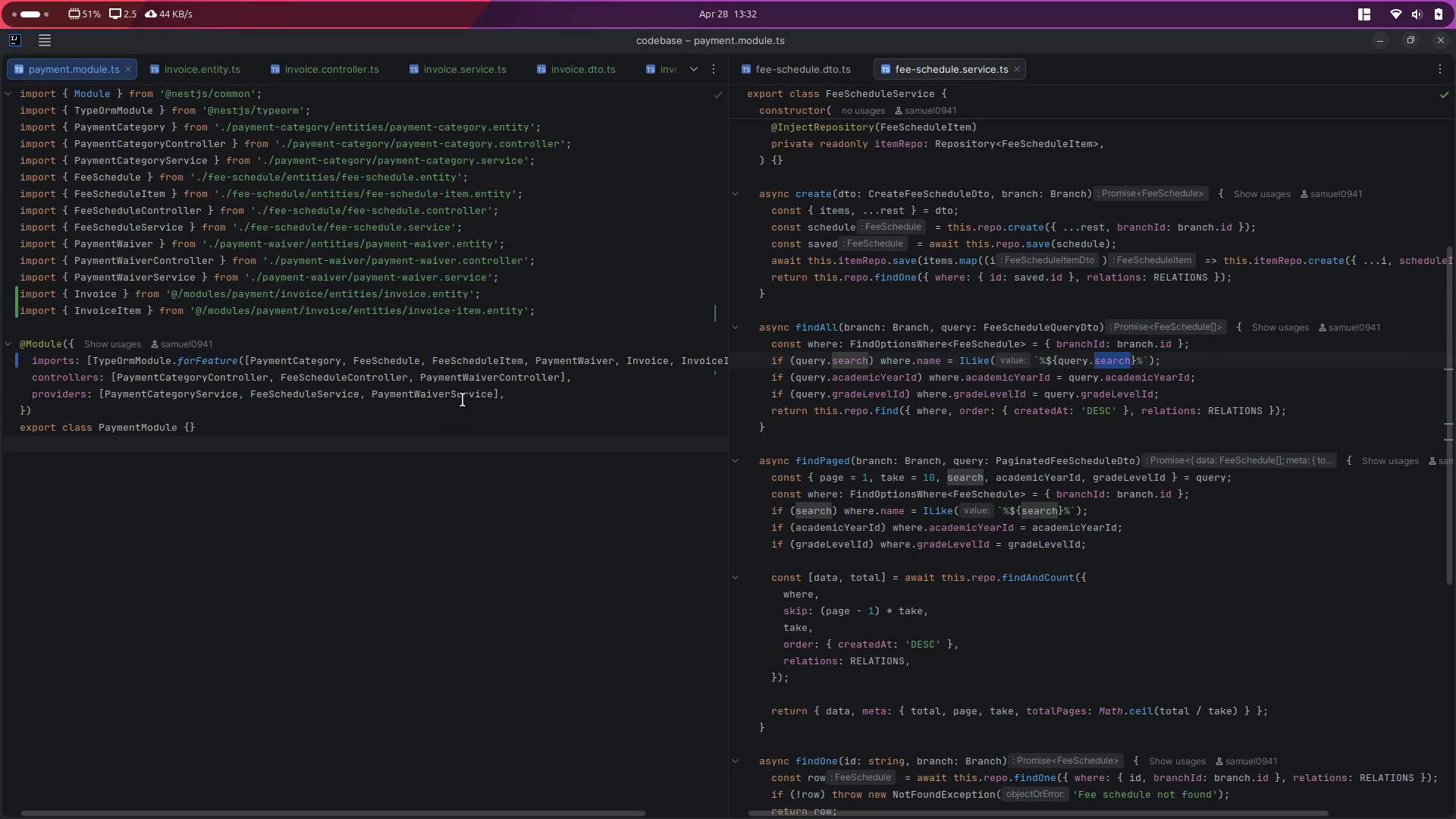 
left_click([492, 382])
 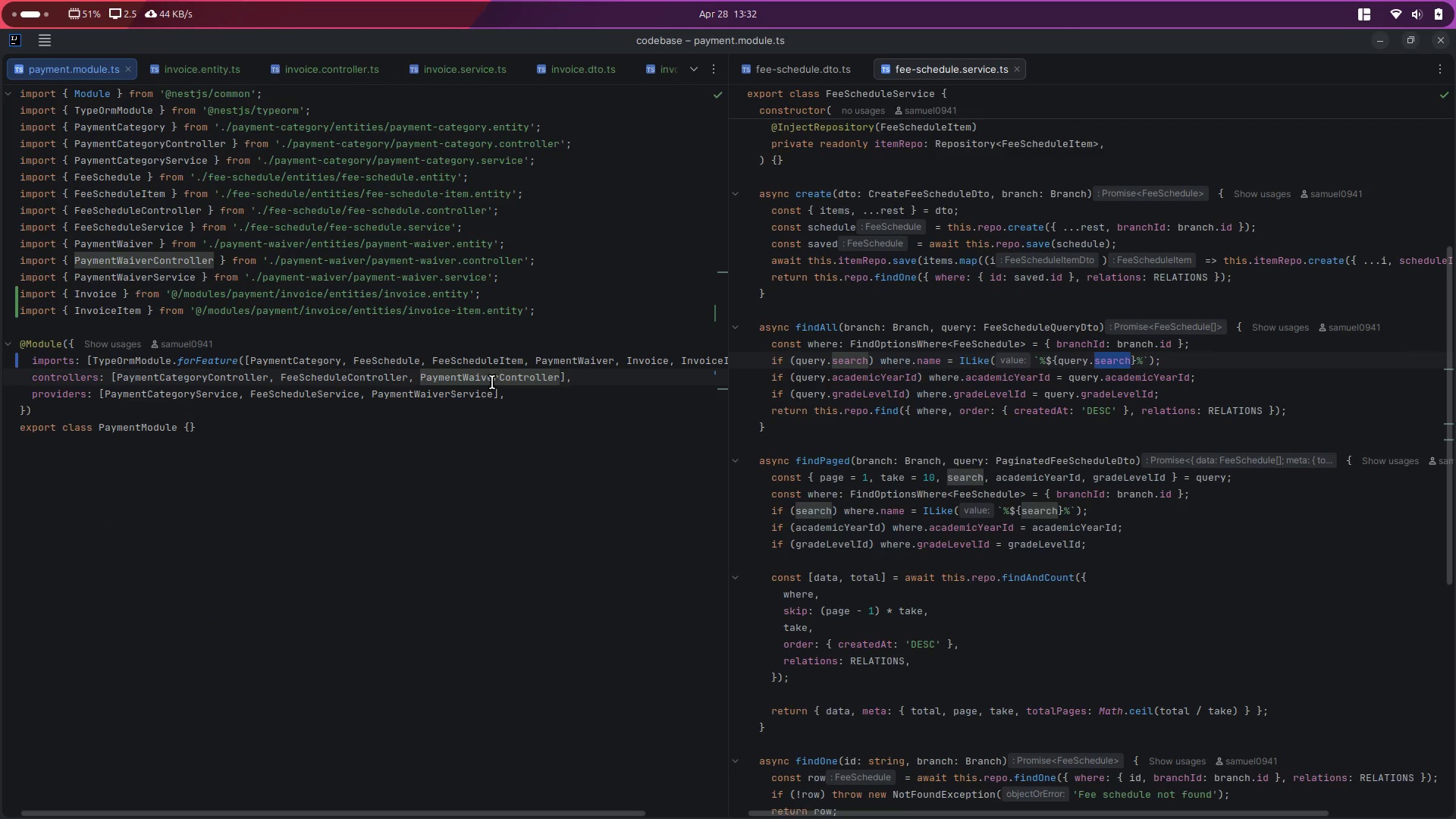 
key(ArrowRight)
 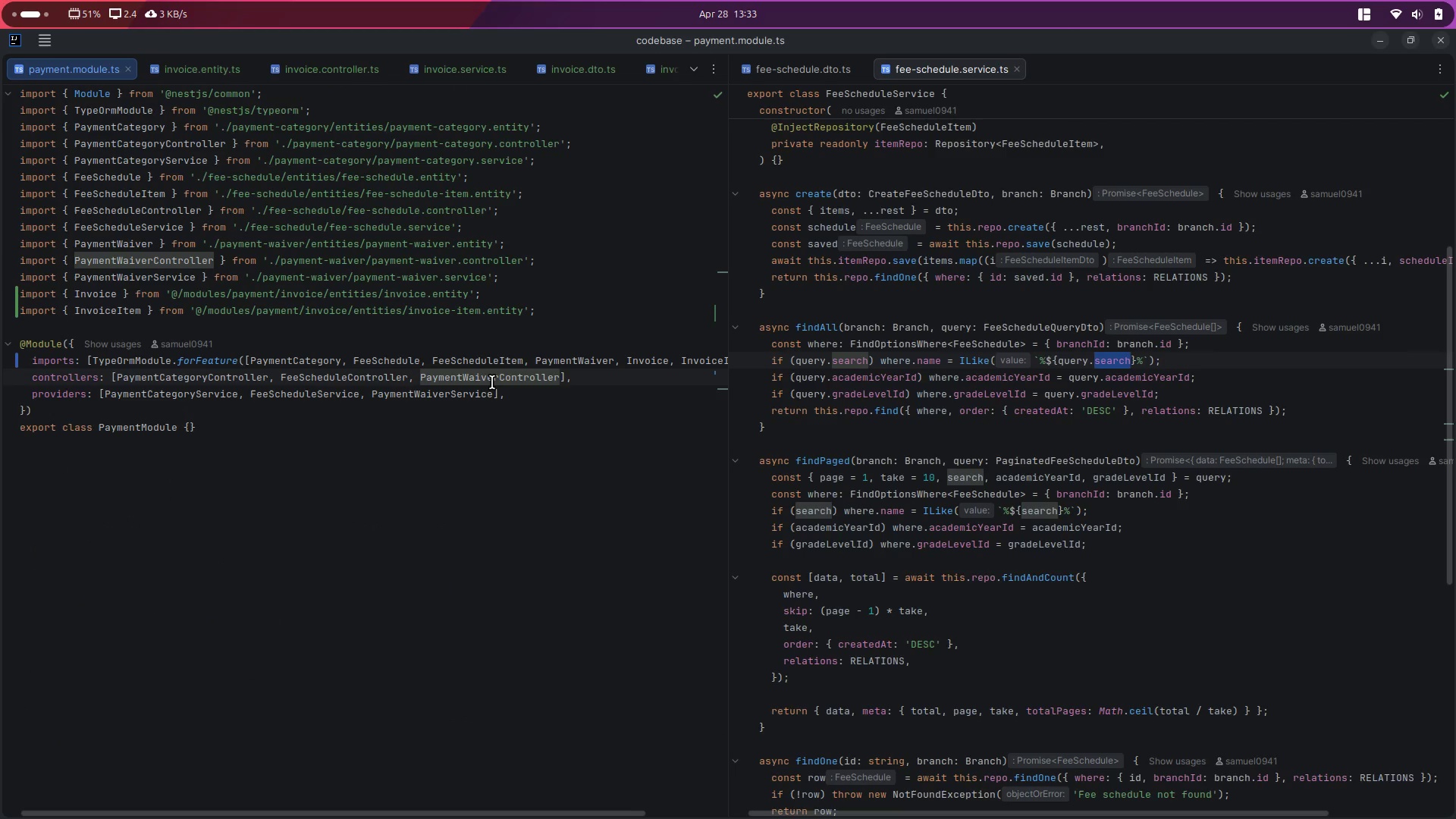 
double_click([492, 382])
 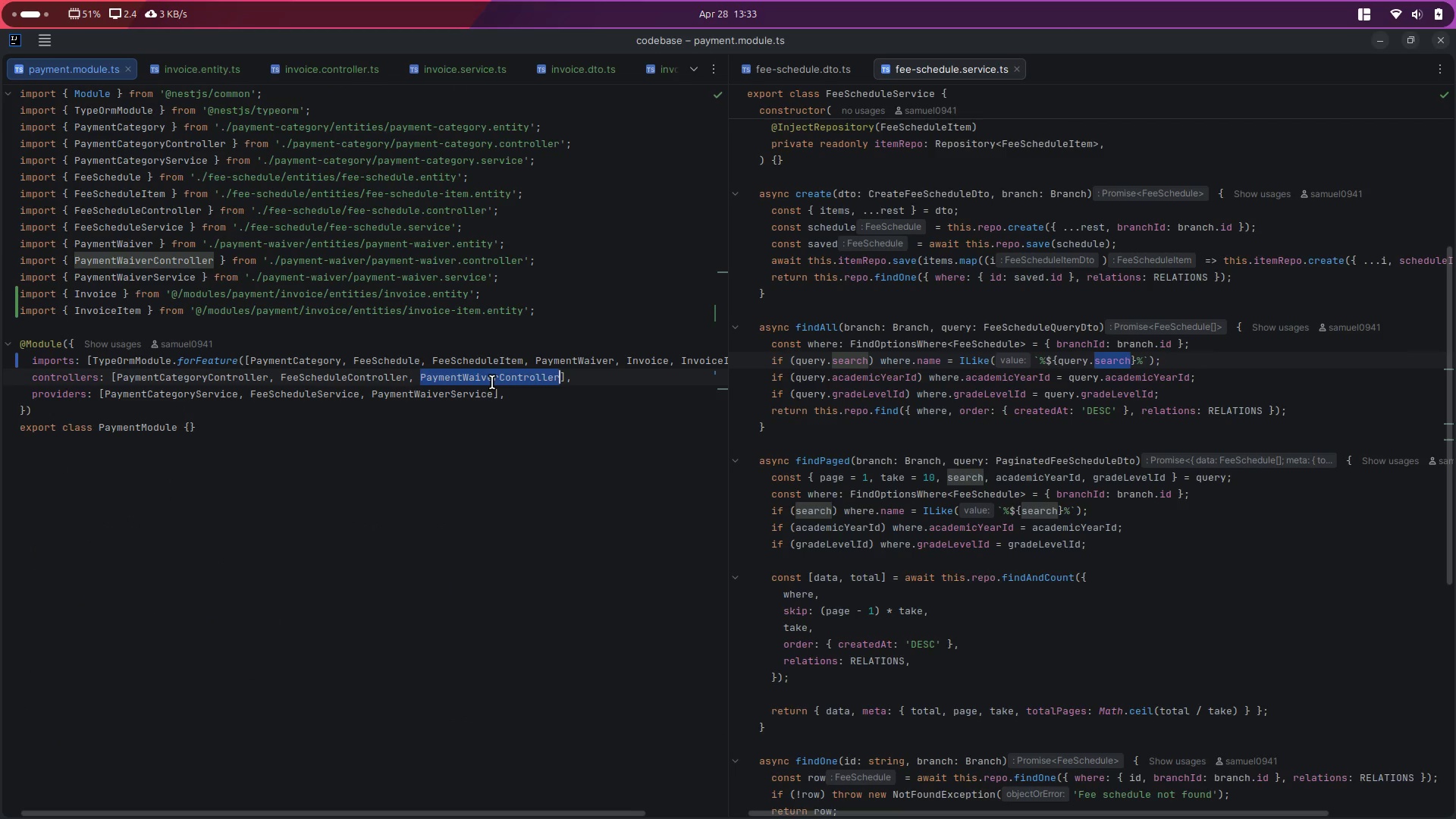 
key(ArrowRight)
 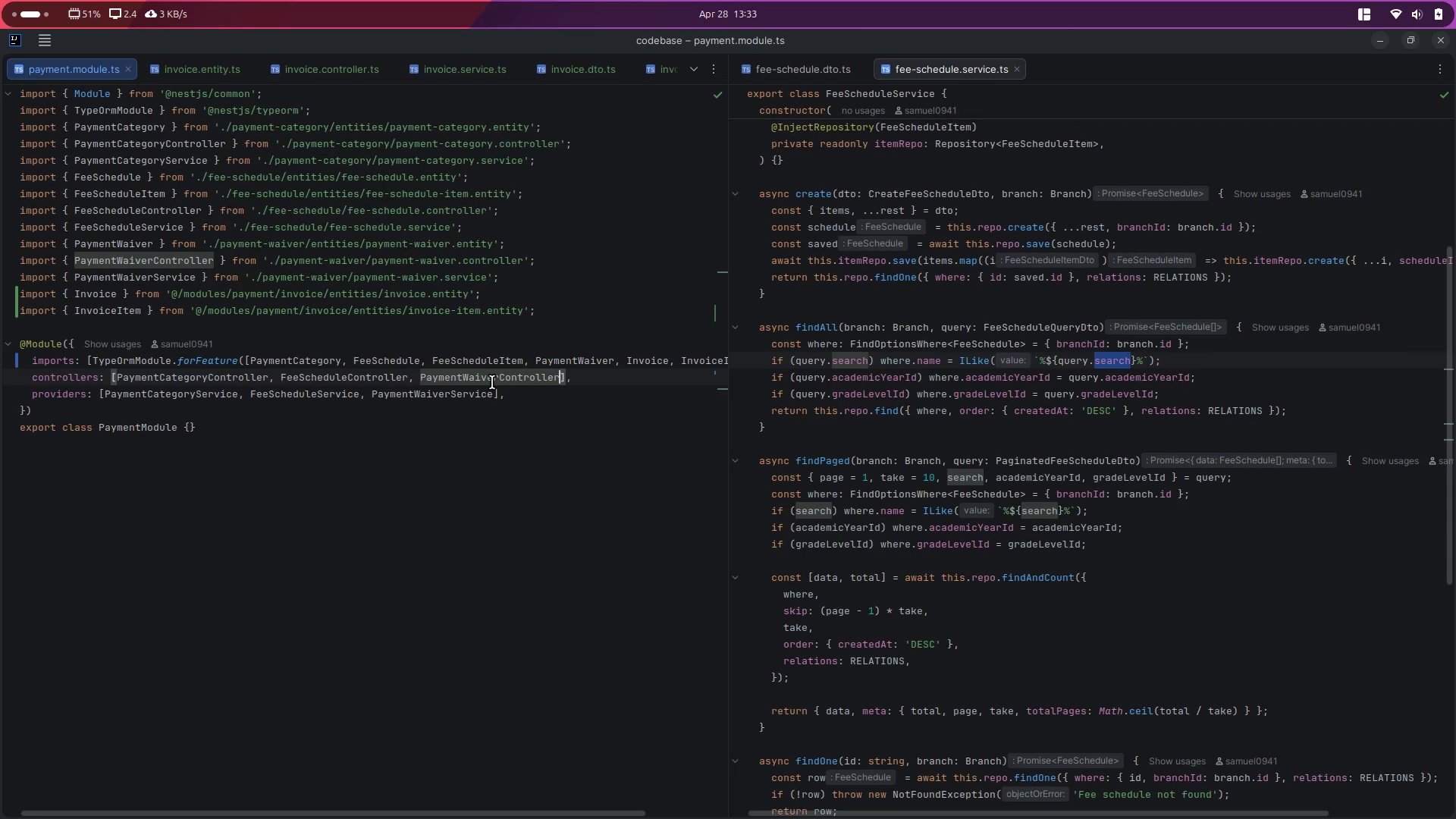 
type(, Invoicecon)
 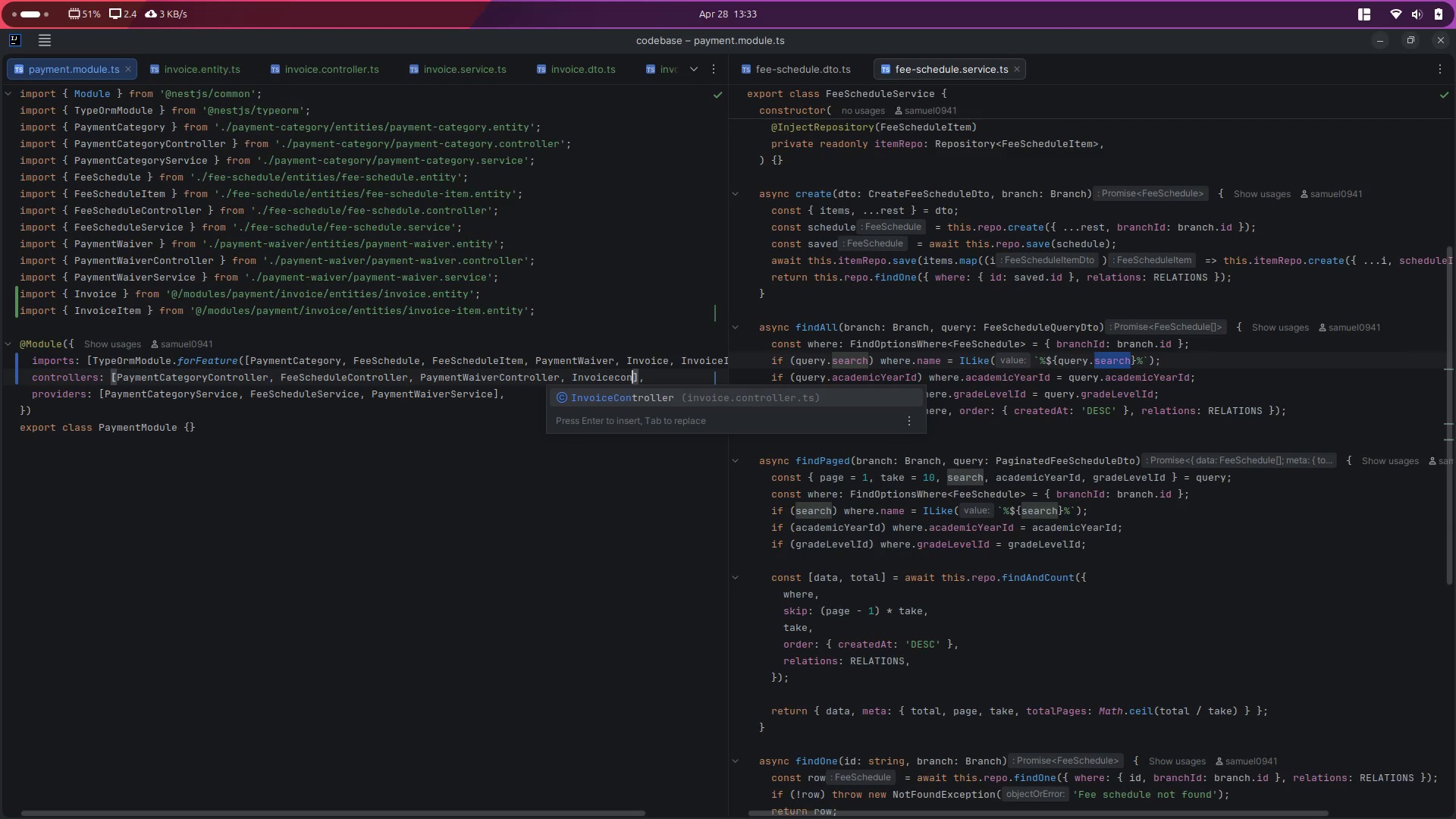 
key(Enter)
 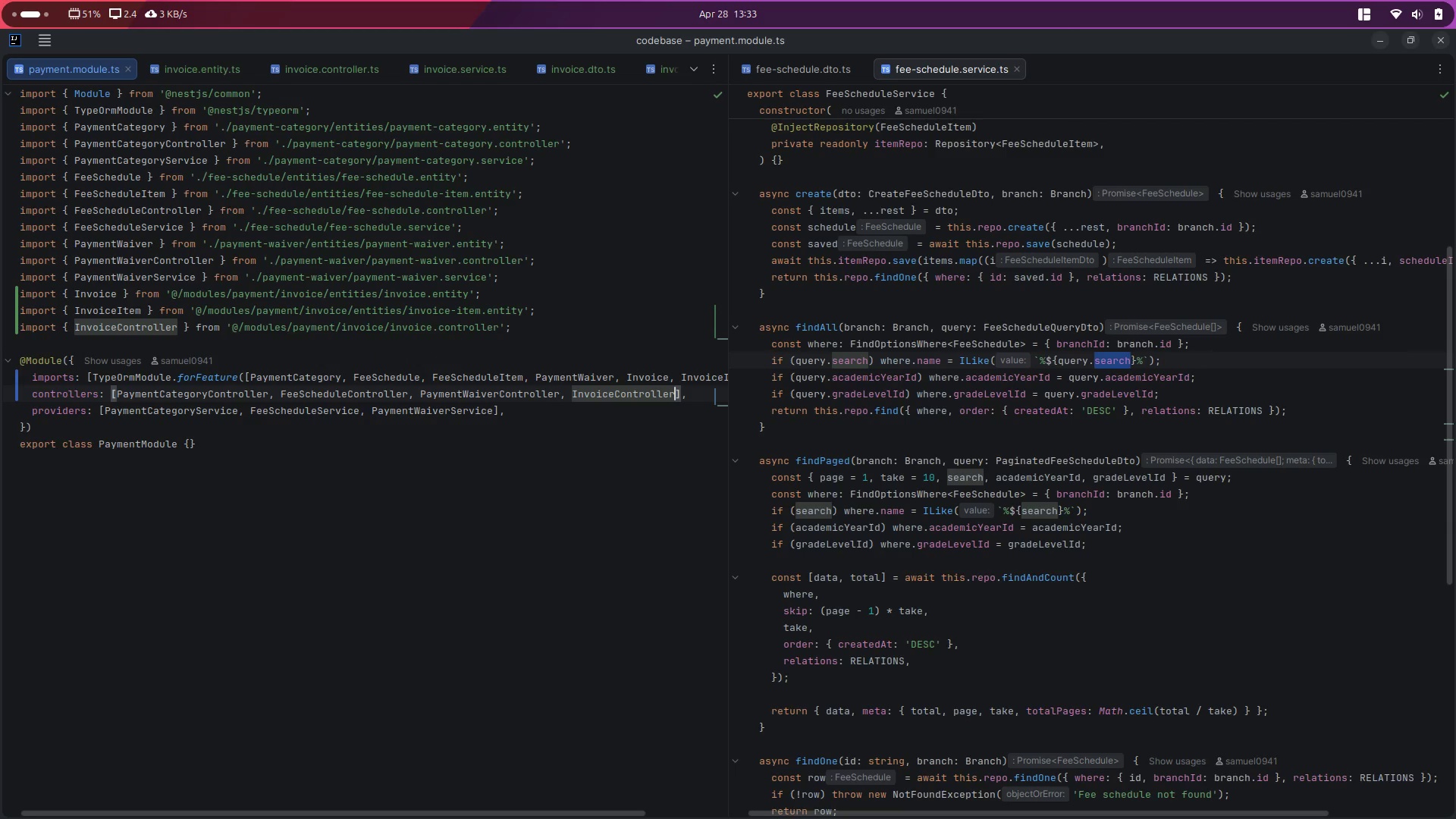 
key(ArrowDown)
 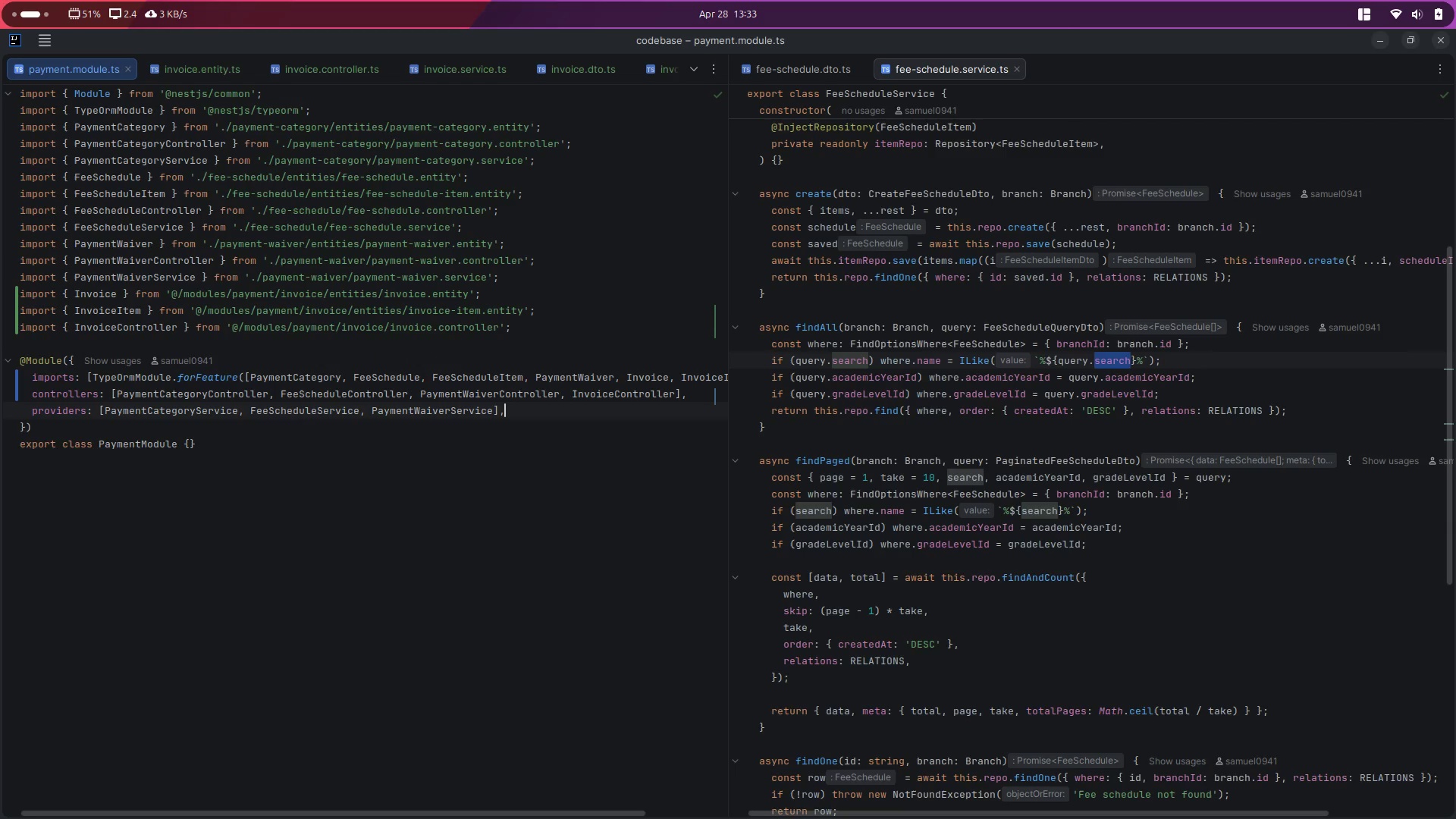 
key(ArrowLeft)
 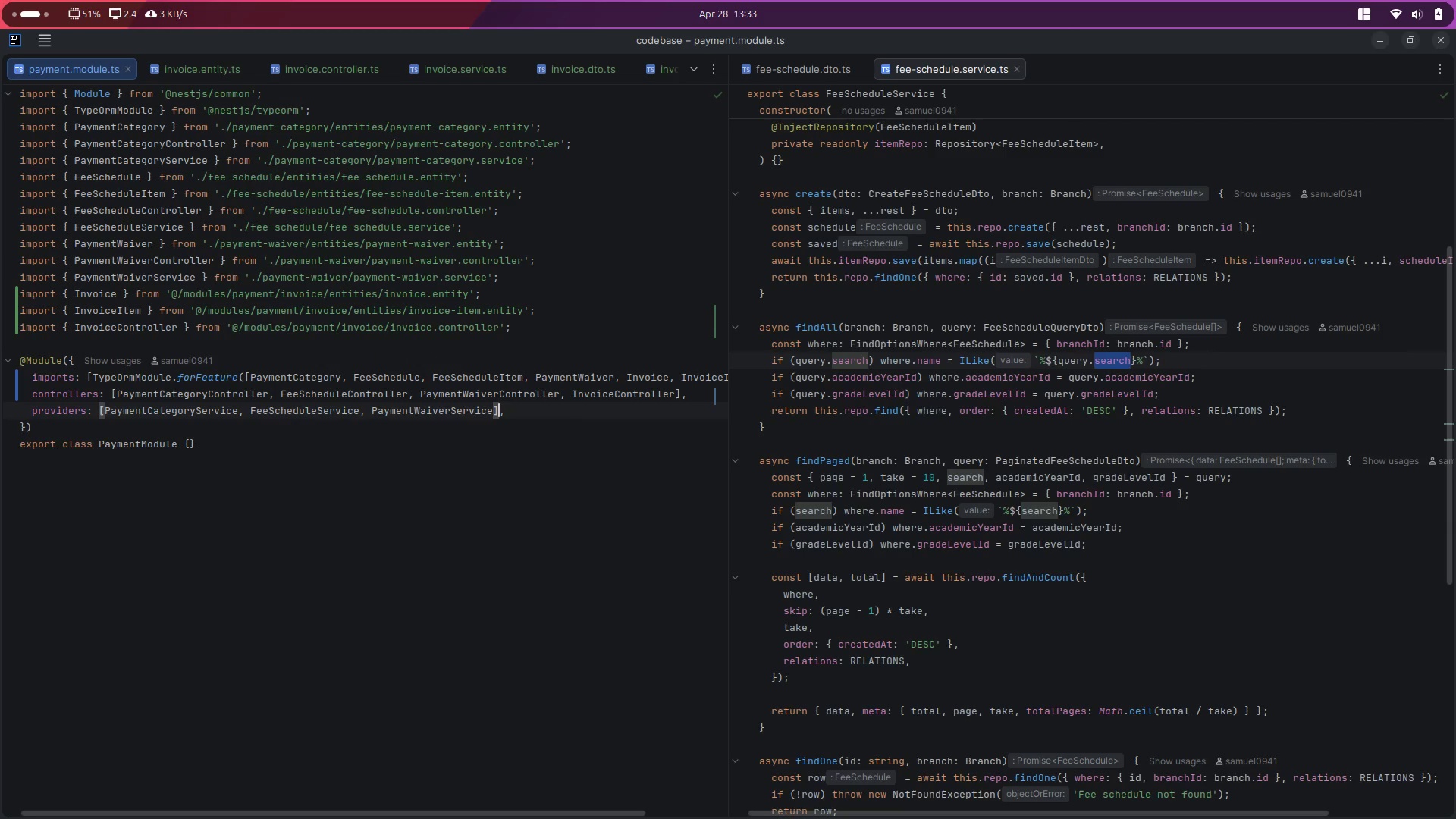 
key(ArrowLeft)
 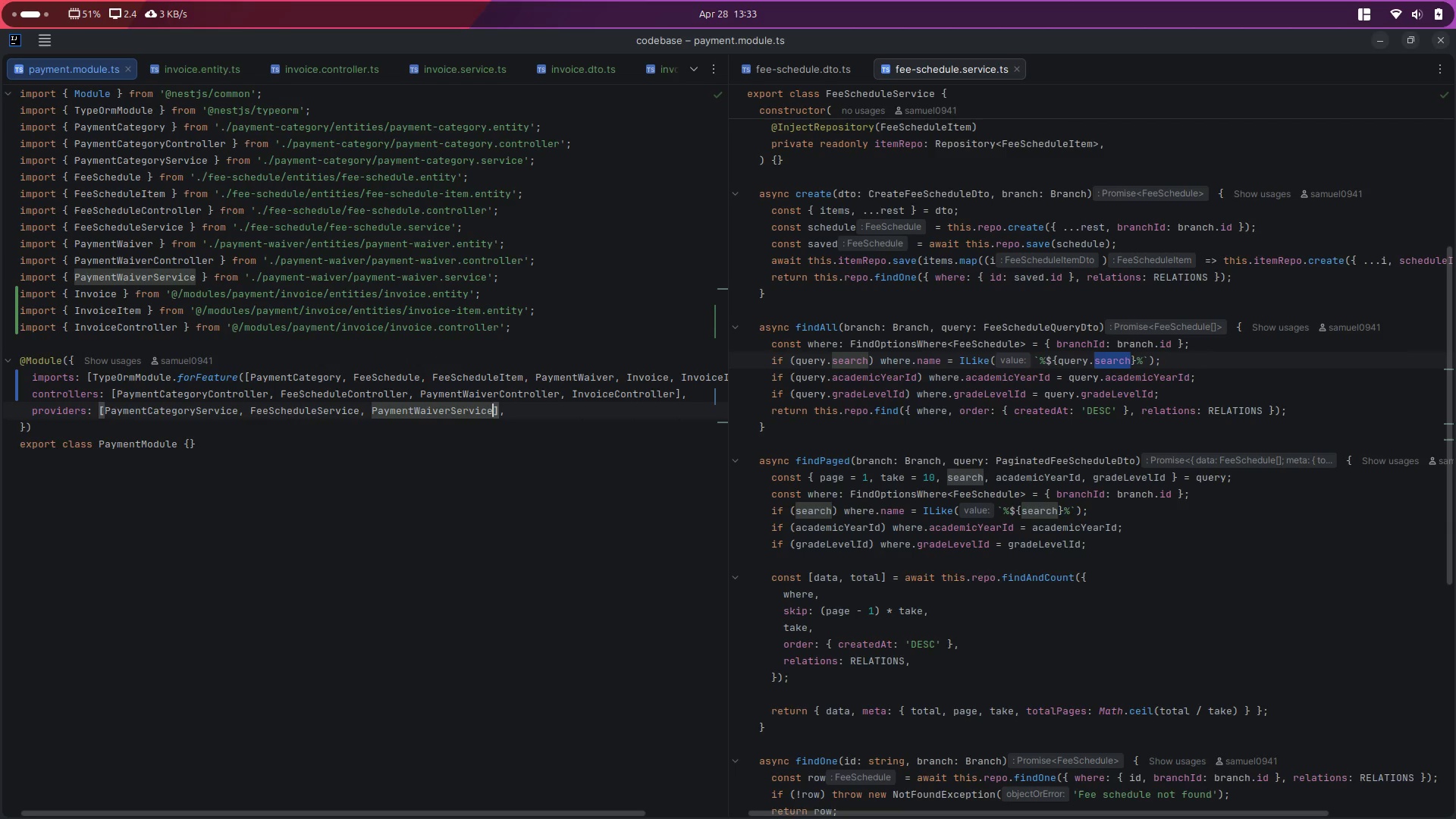 
type(, Invoiceser)
 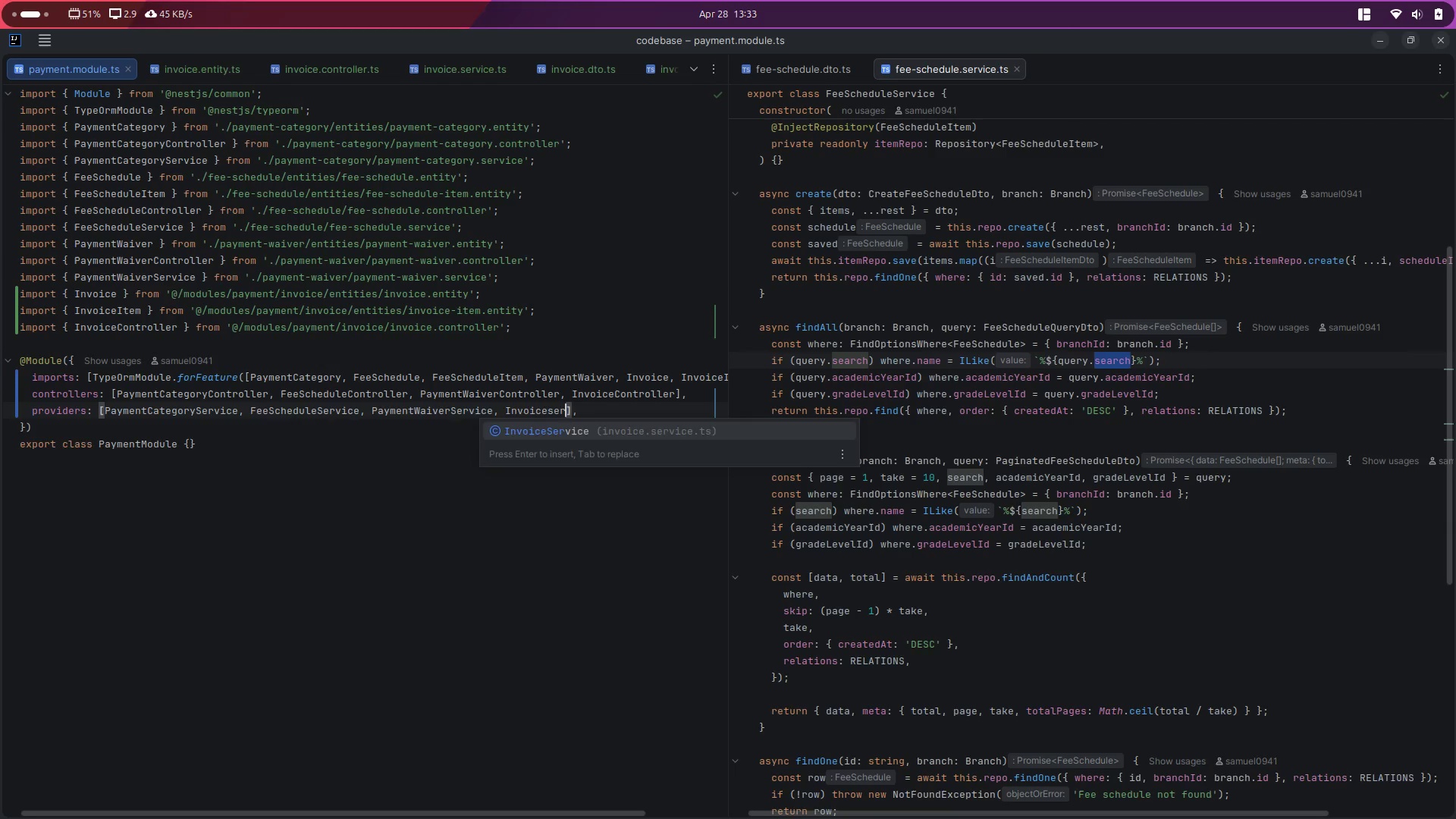 
key(Enter)
 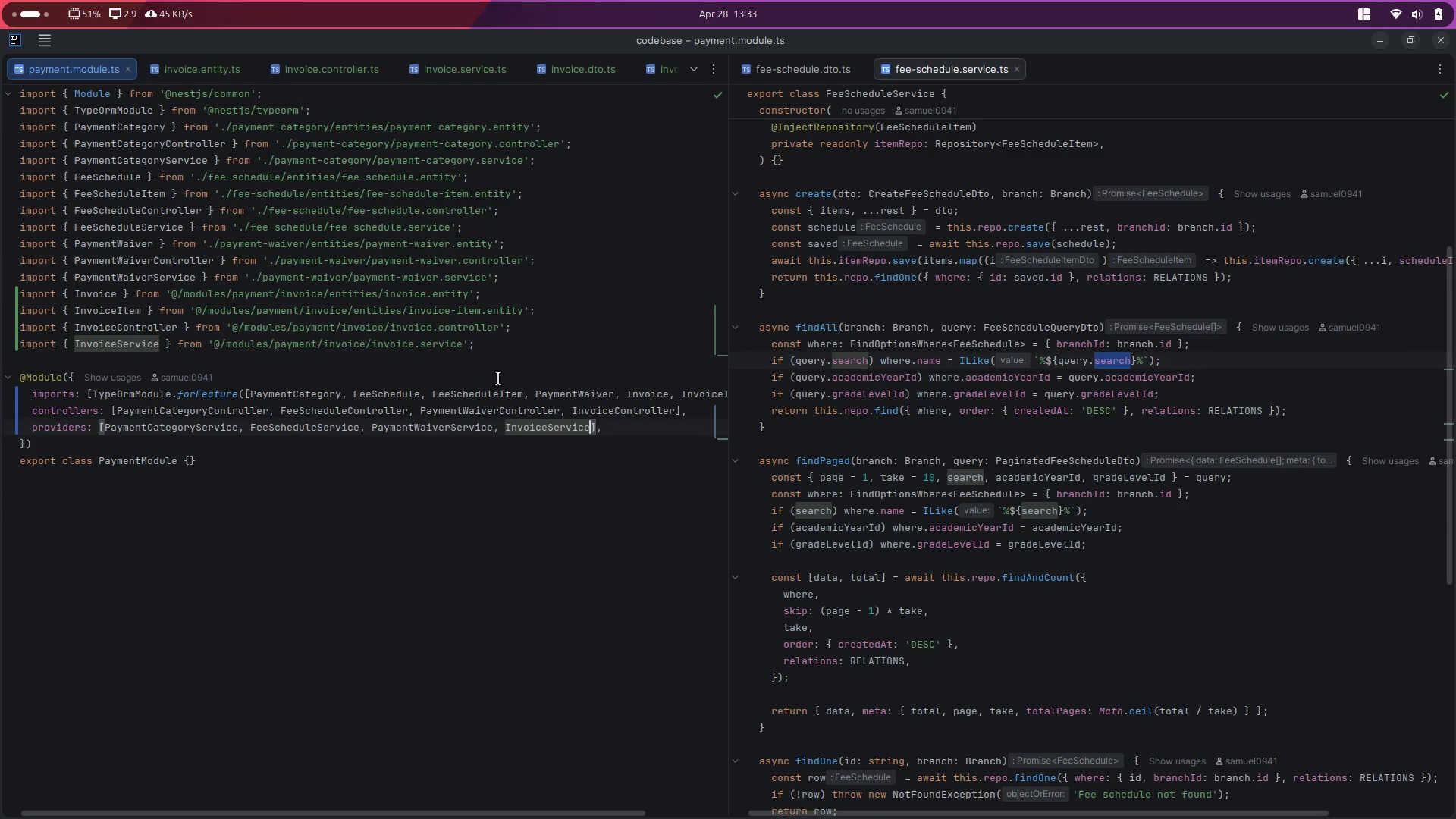 
left_click([472, 522])
 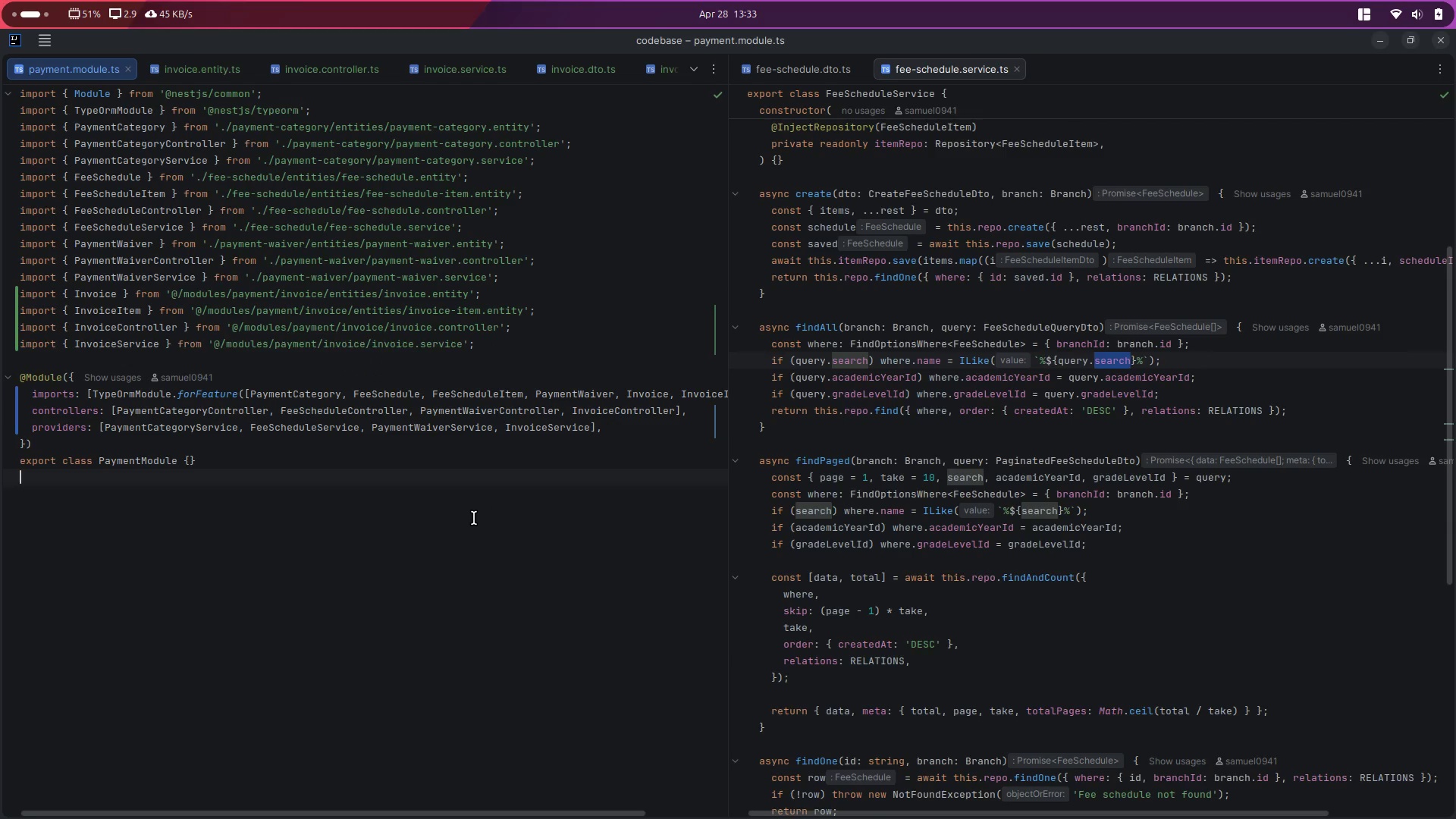 
key(Control+S)
 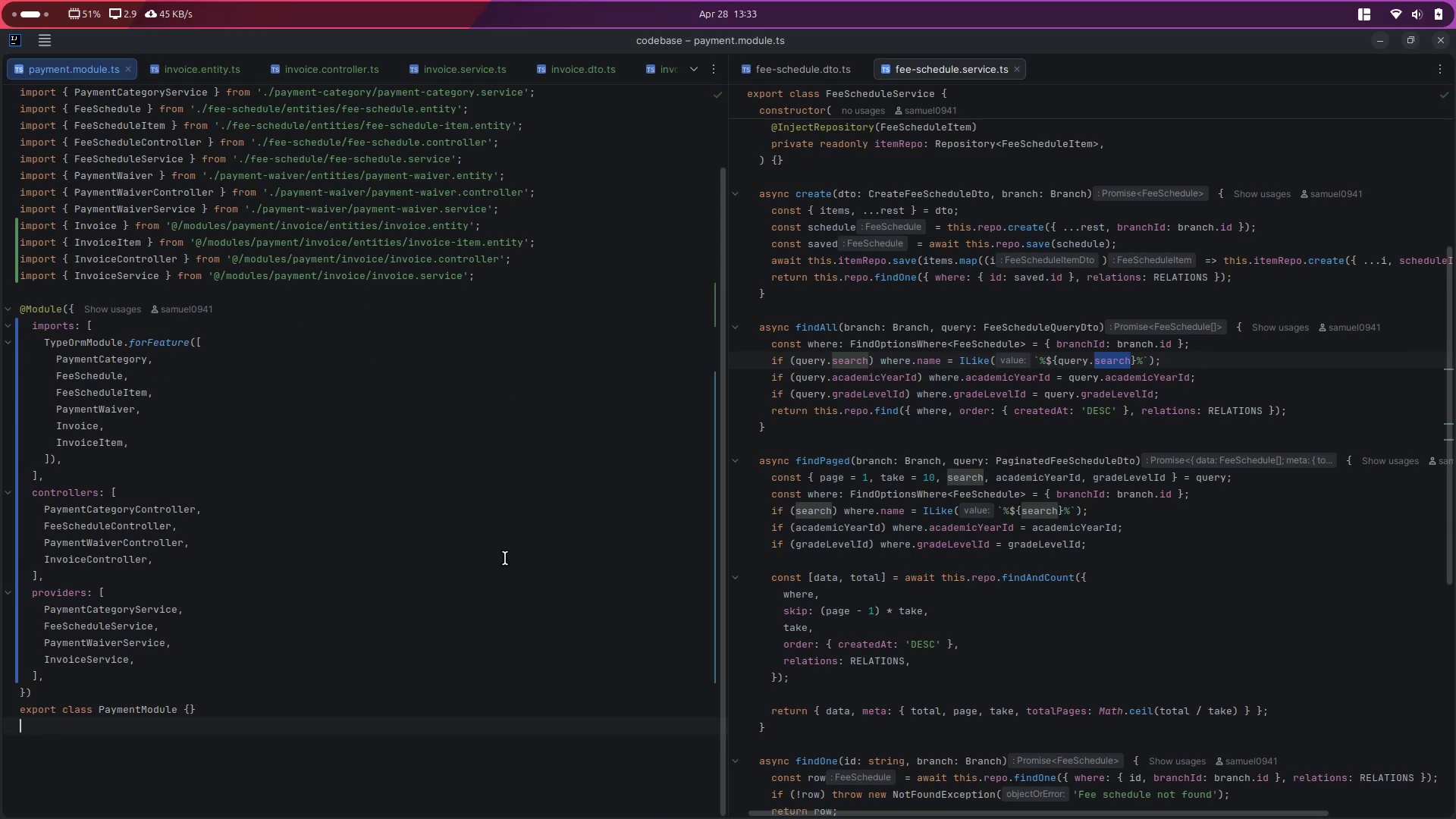 
scroll: coordinate [286, 428], scroll_direction: up, amount: 4.0
 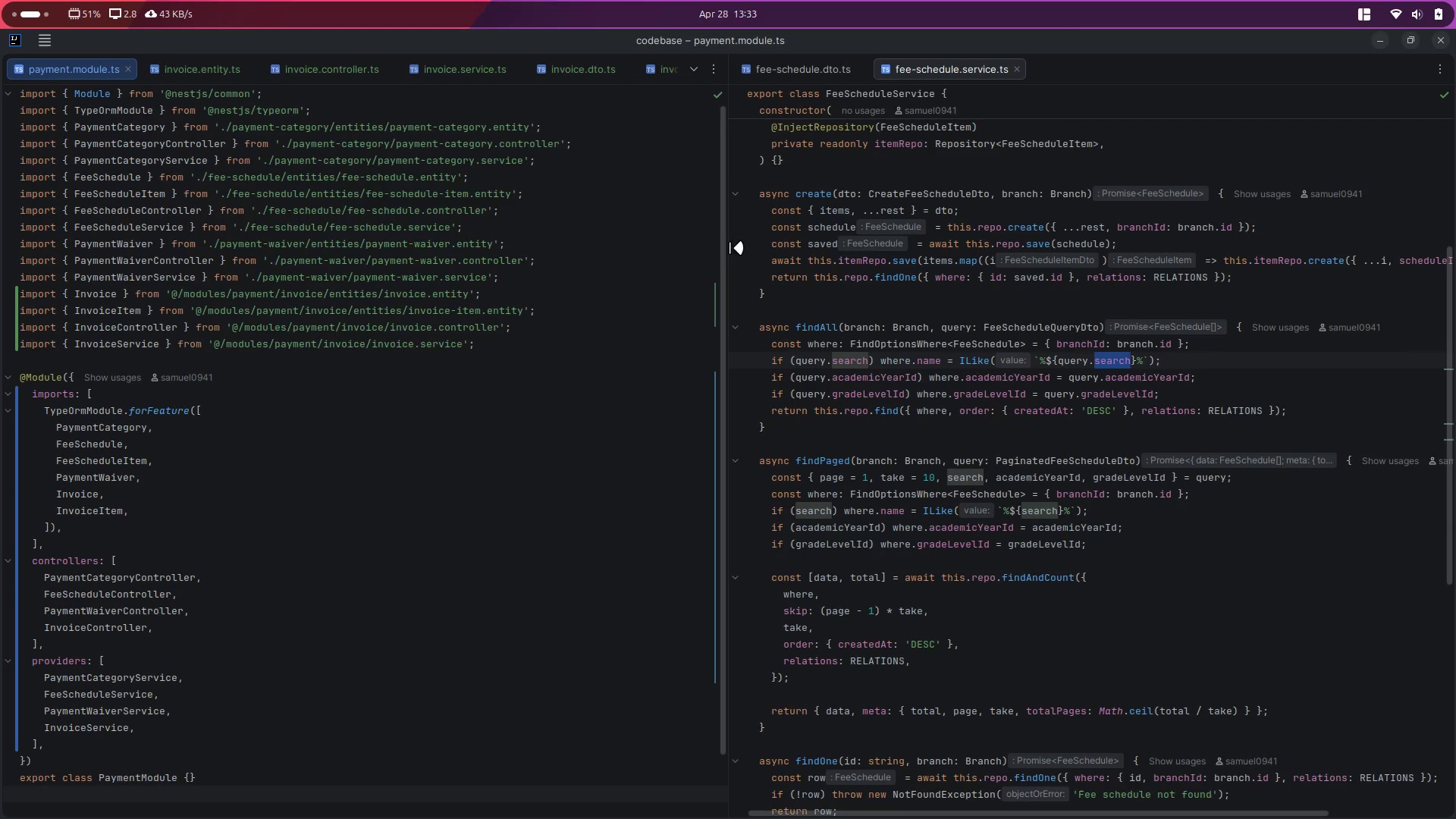 
wait(5.92)
 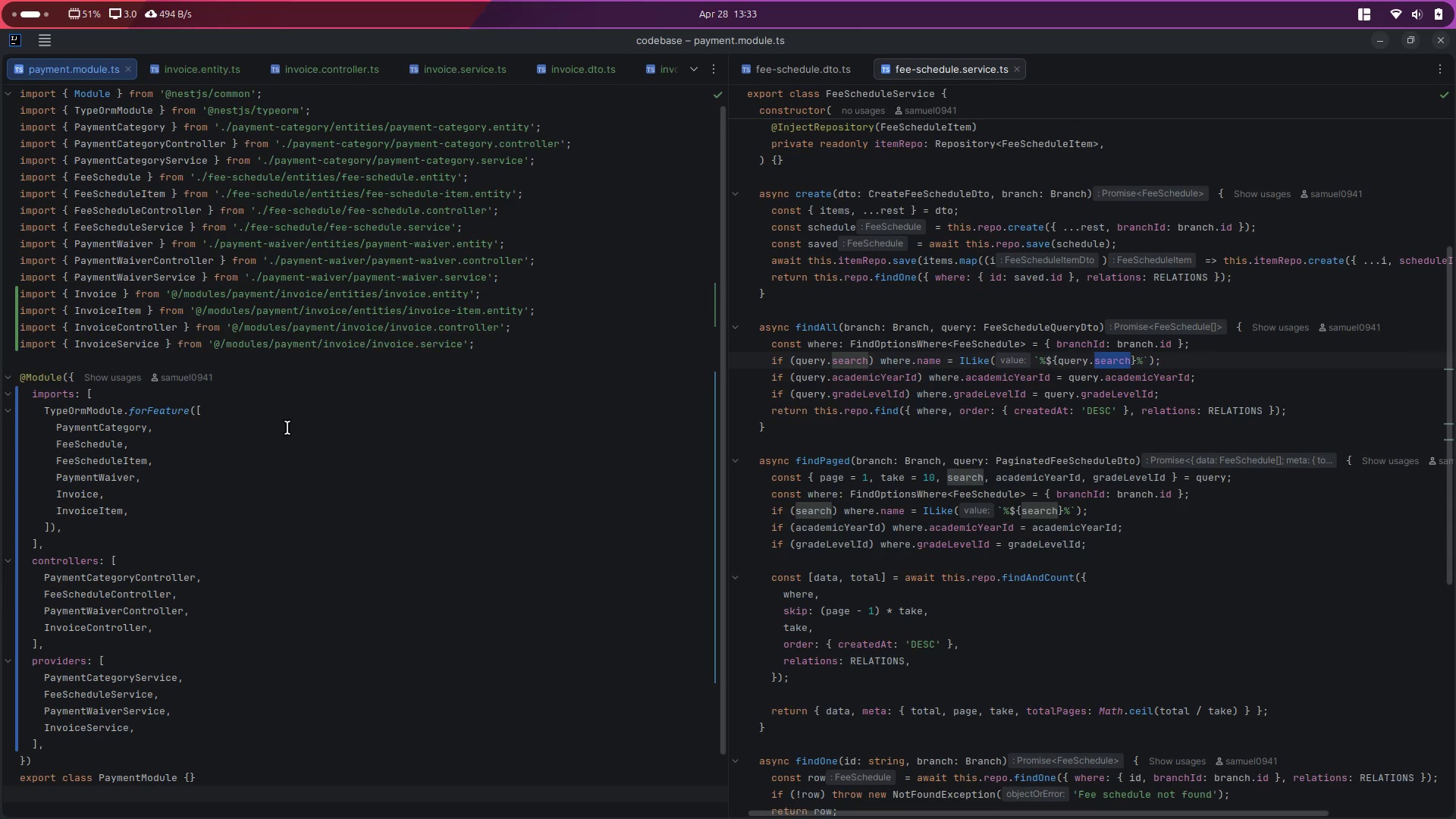 
left_click_drag(start_coordinate=[728, 254], to_coordinate=[914, 249])
 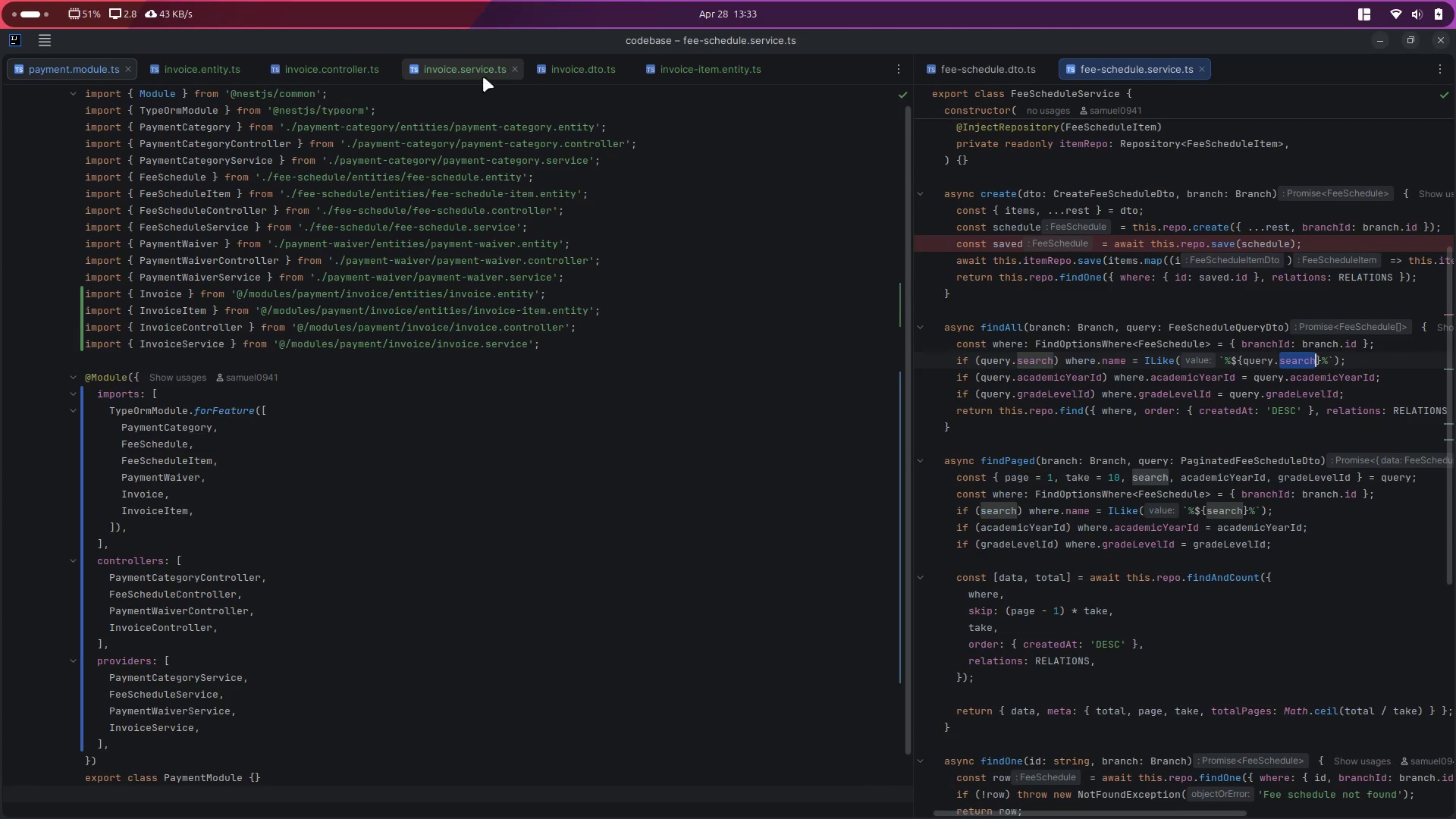 
left_click([918, 249])
 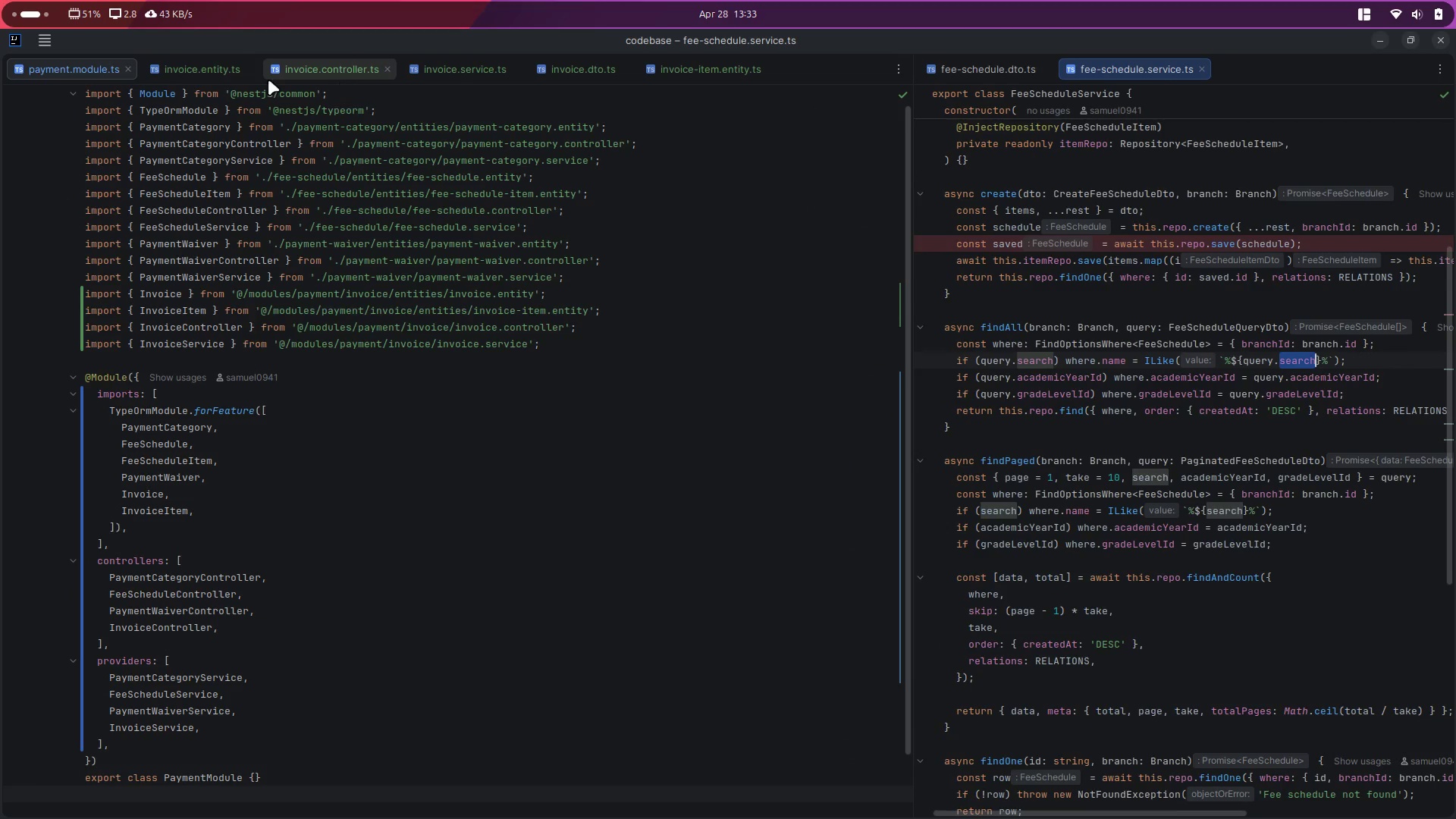 
left_click([200, 63])
 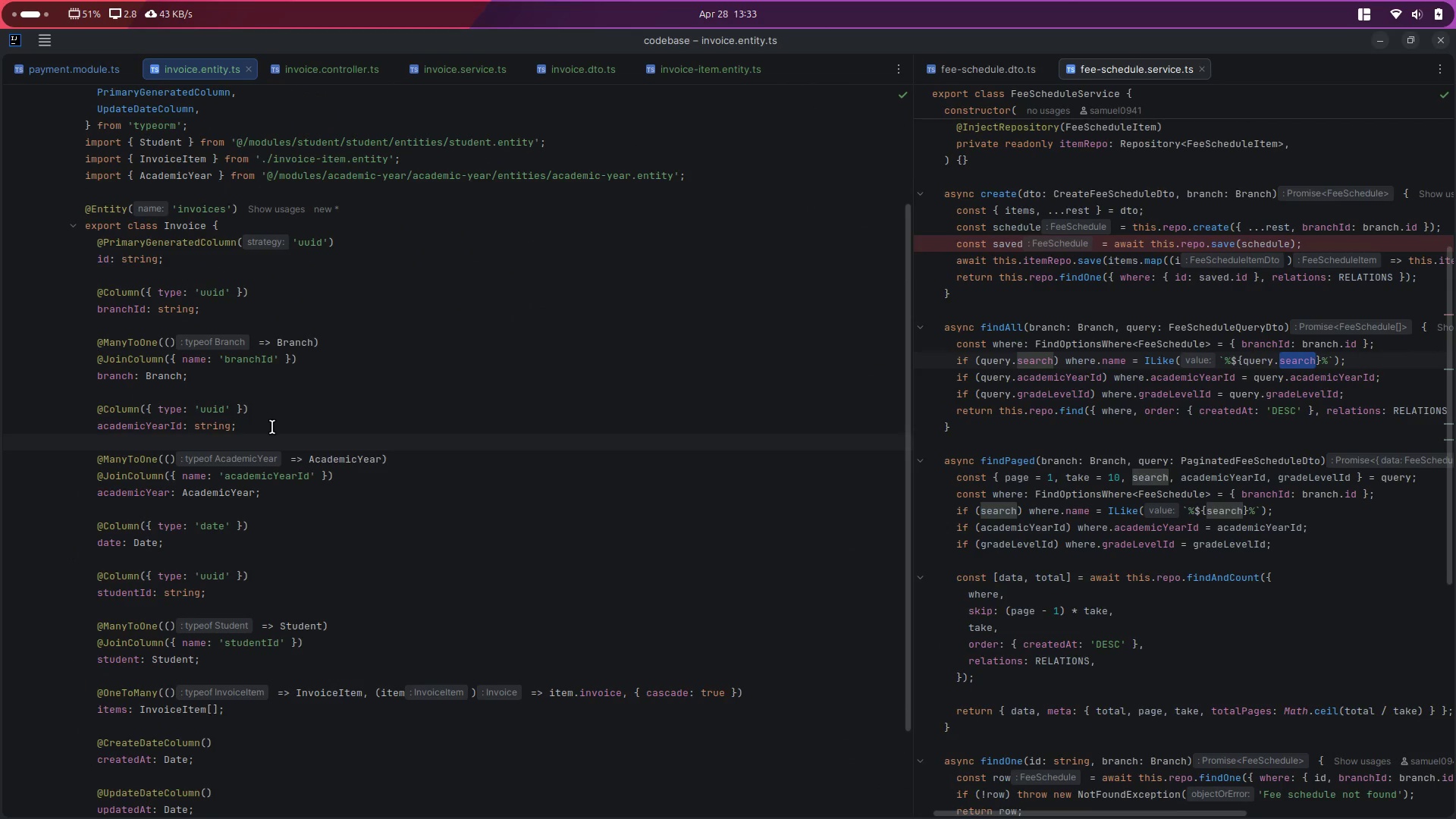 
scroll: coordinate [272, 427], scroll_direction: down, amount: 3.0
 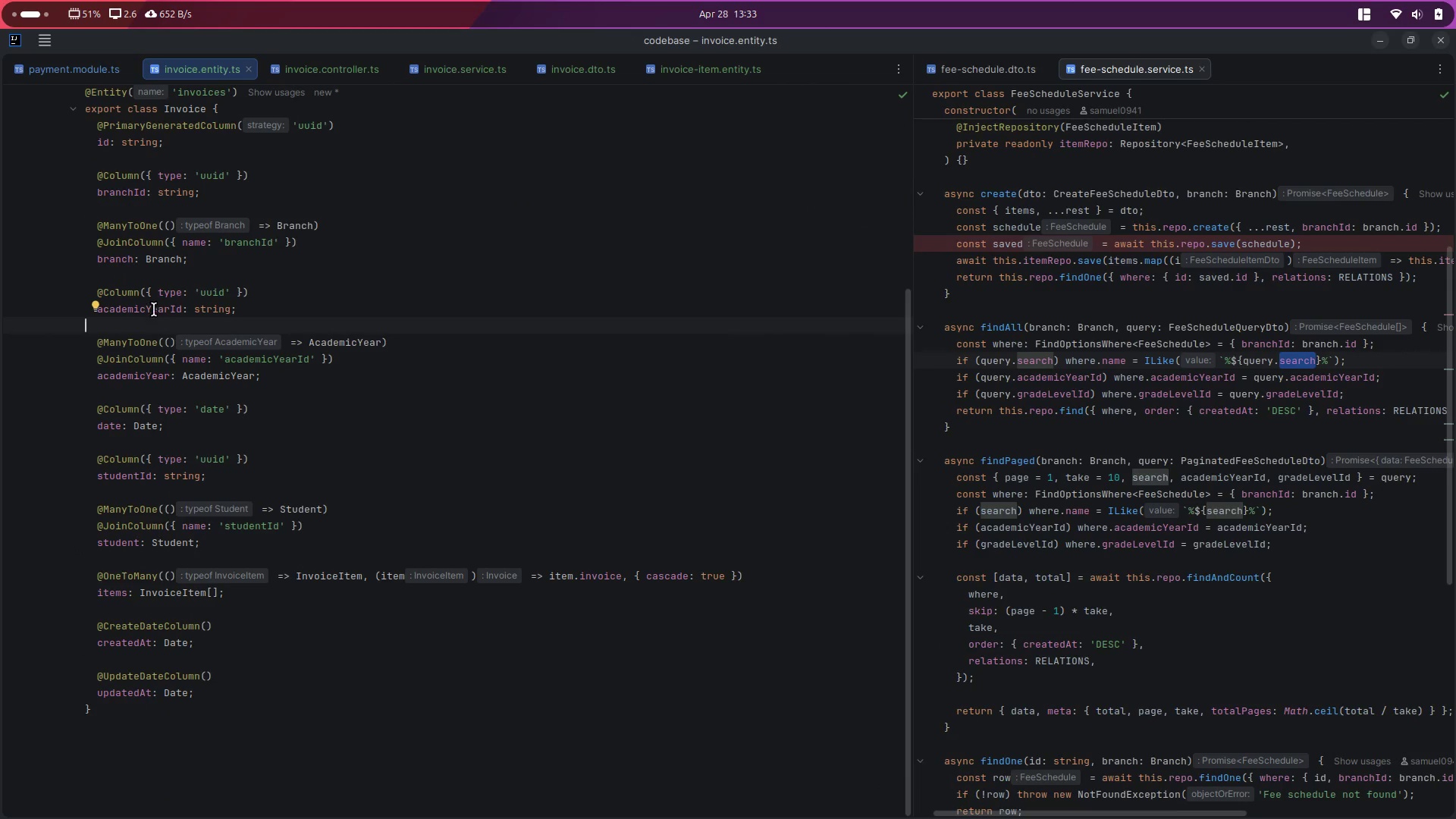 
double_click([143, 306])
 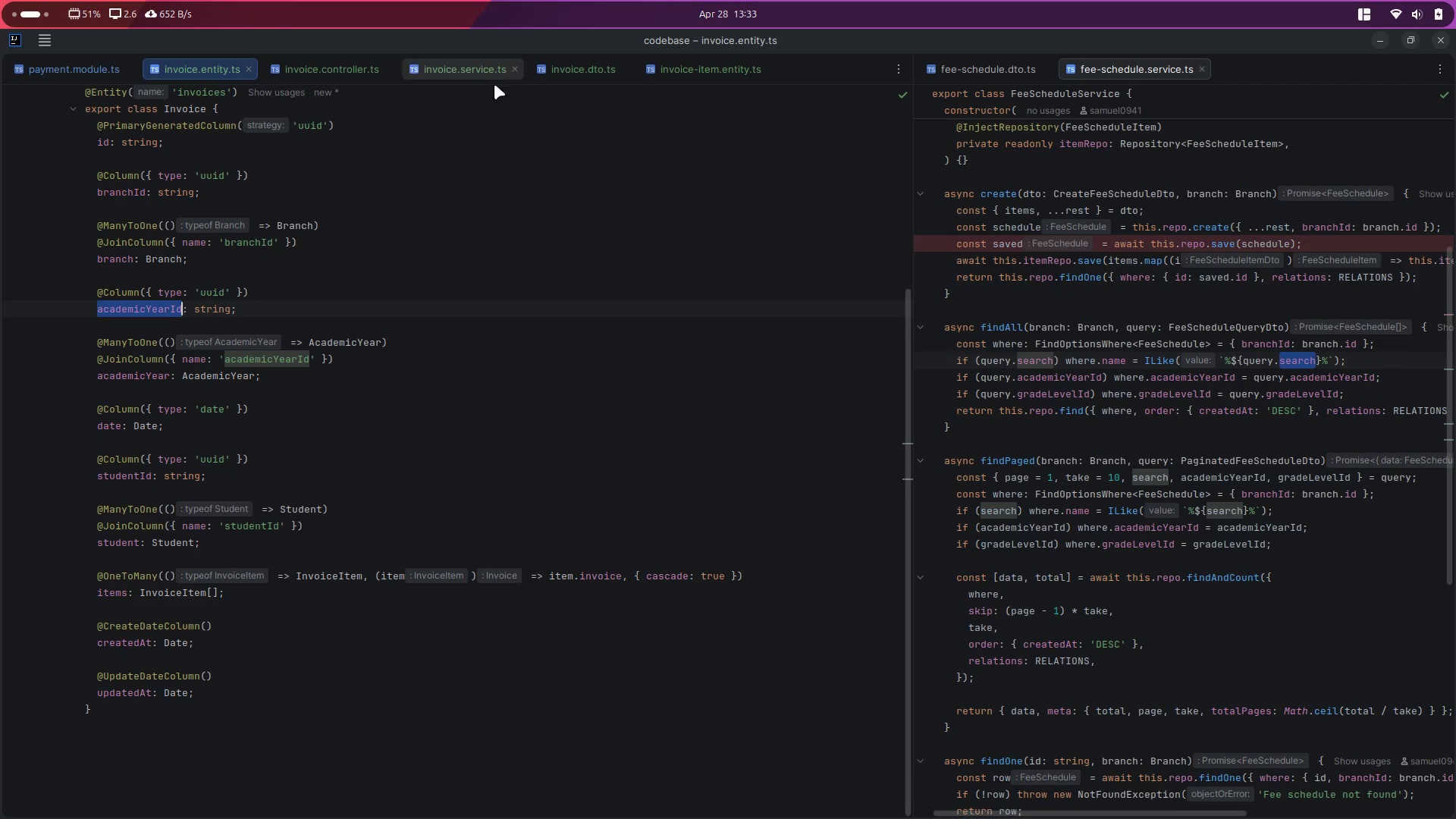 
left_click([557, 75])
 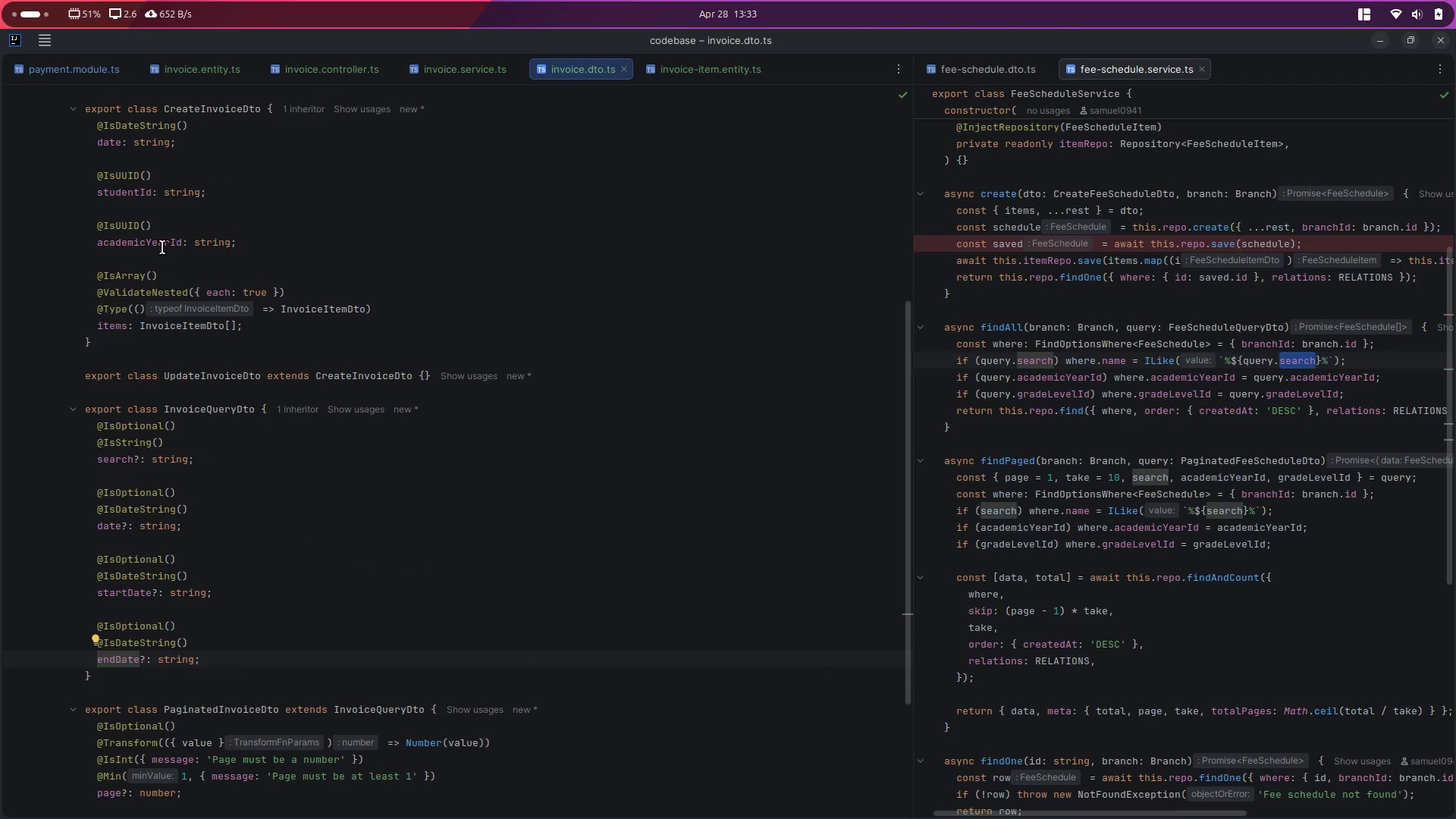 
double_click([168, 239])
 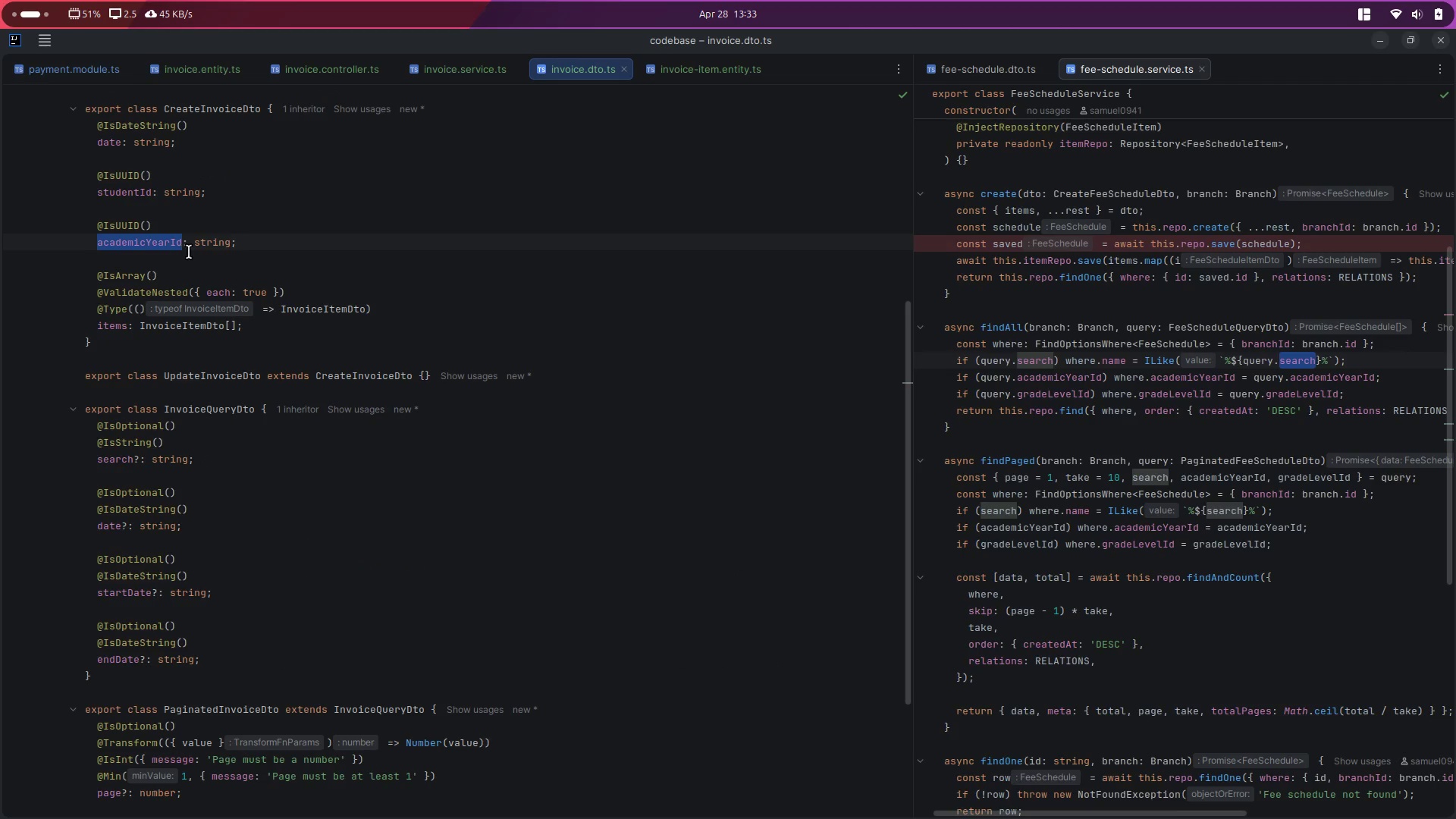 
mouse_move([231, 247])
 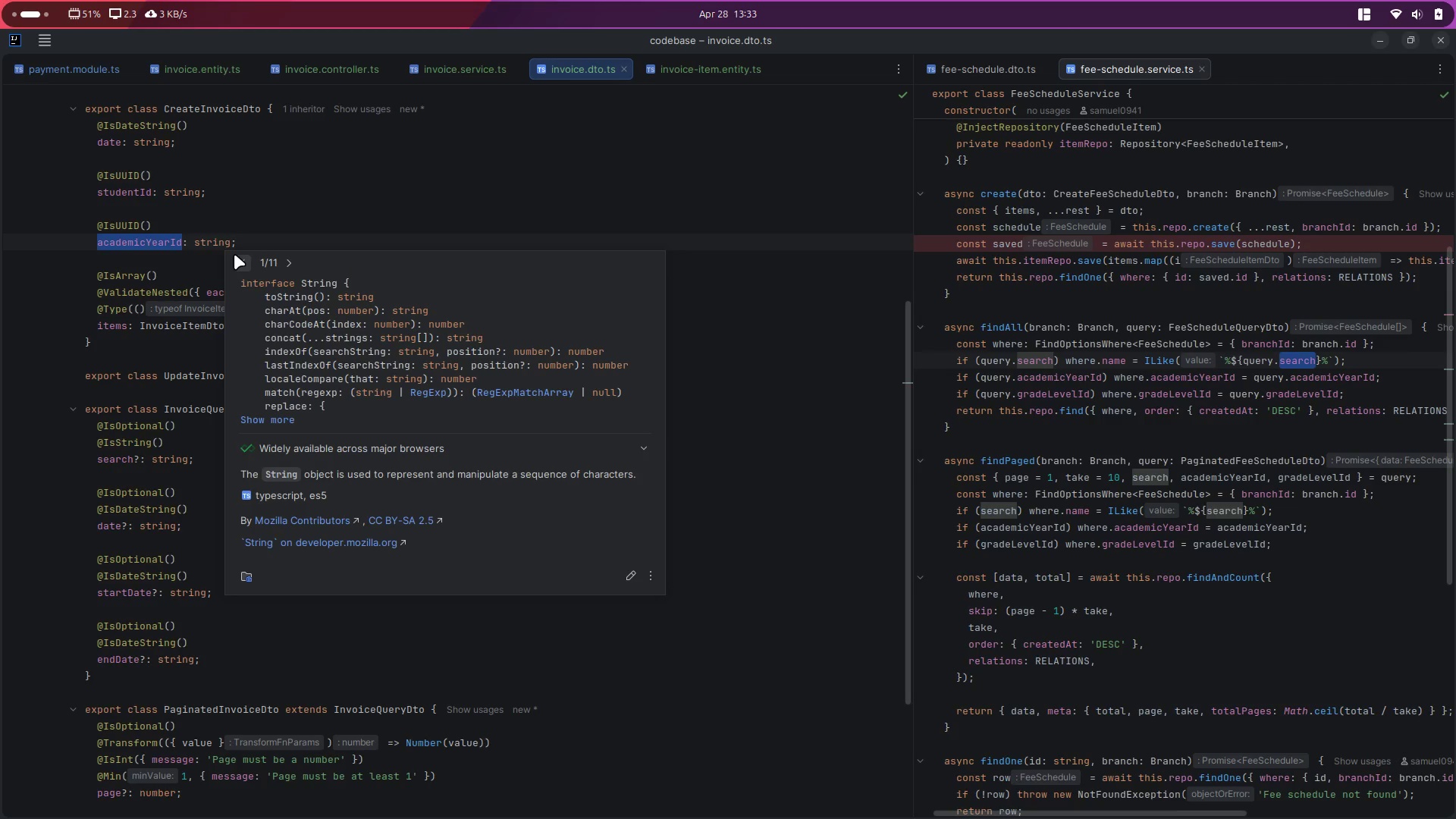 
mouse_move([246, 256])
 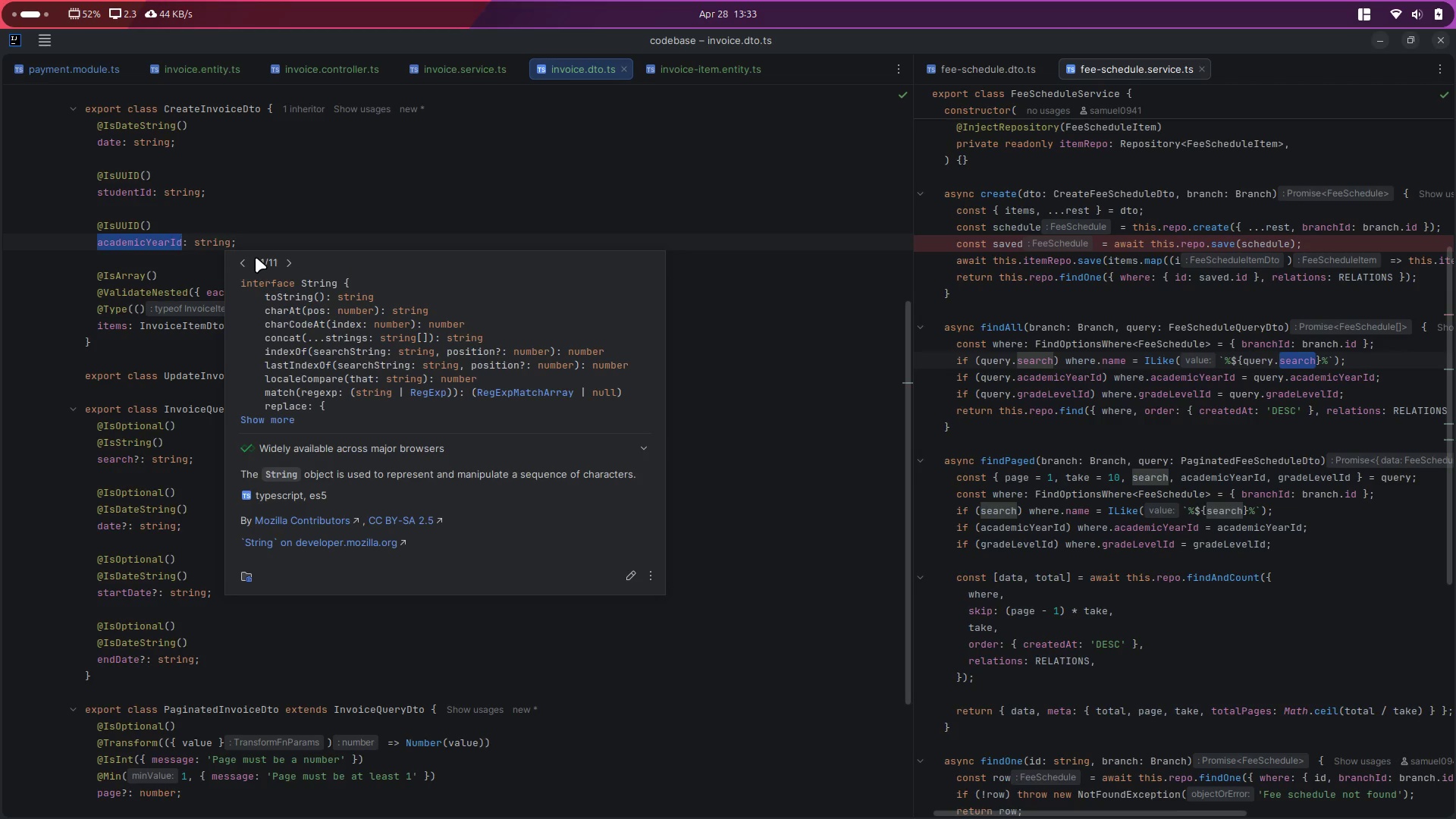 
mouse_move([255, 273])
 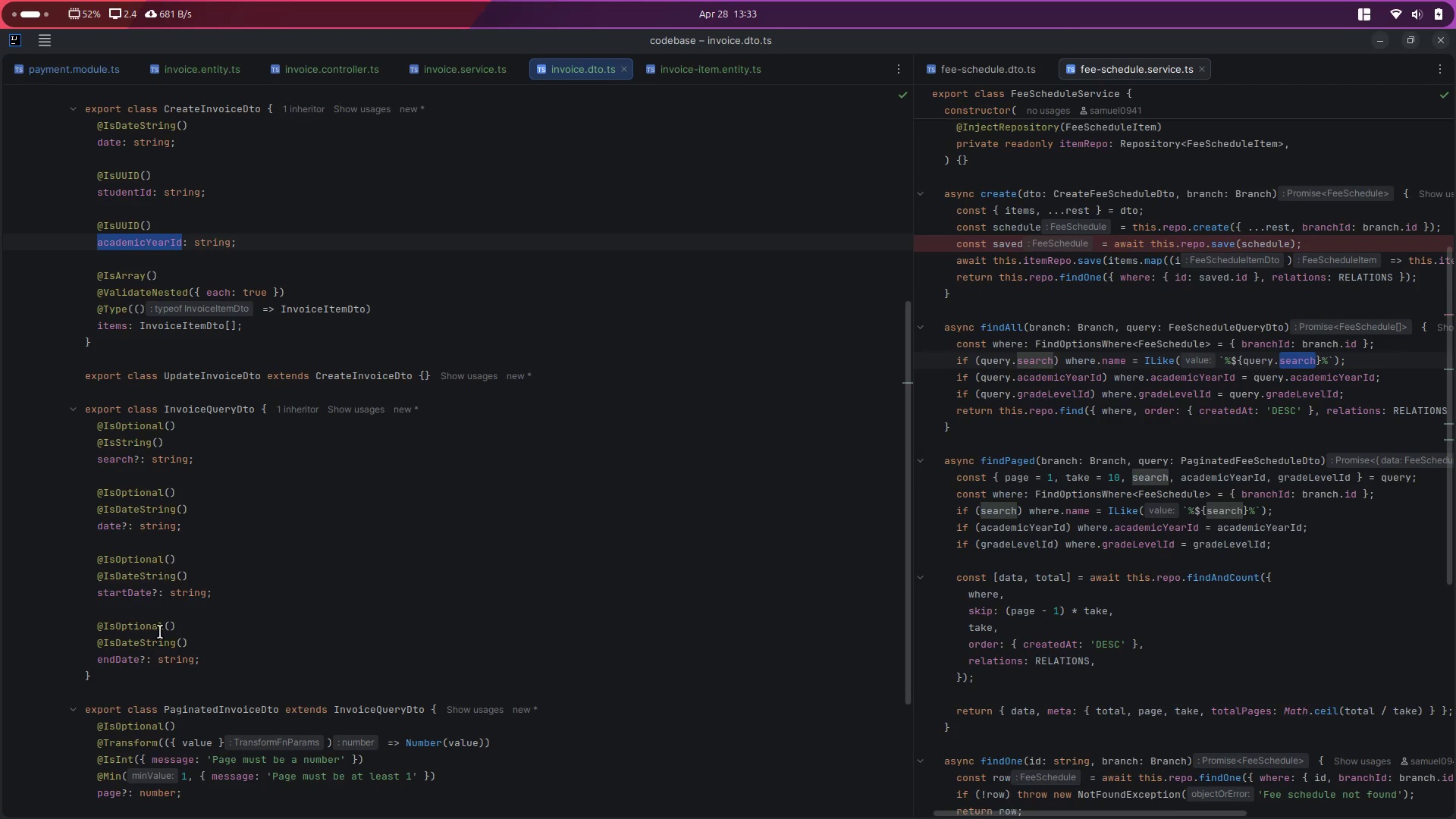 
wait(5.37)
 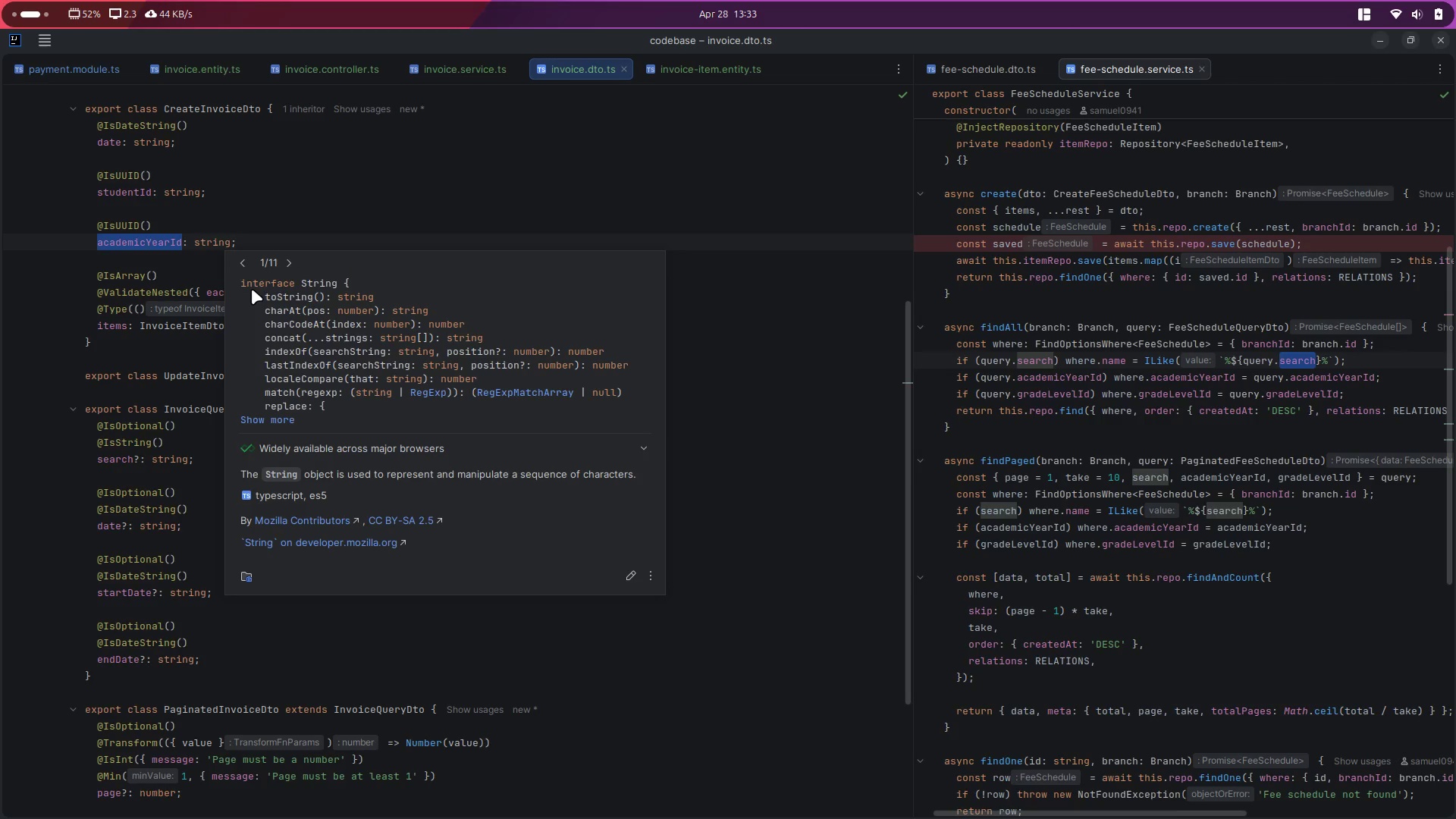 
scroll: coordinate [295, 715], scroll_direction: down, amount: 5.0
 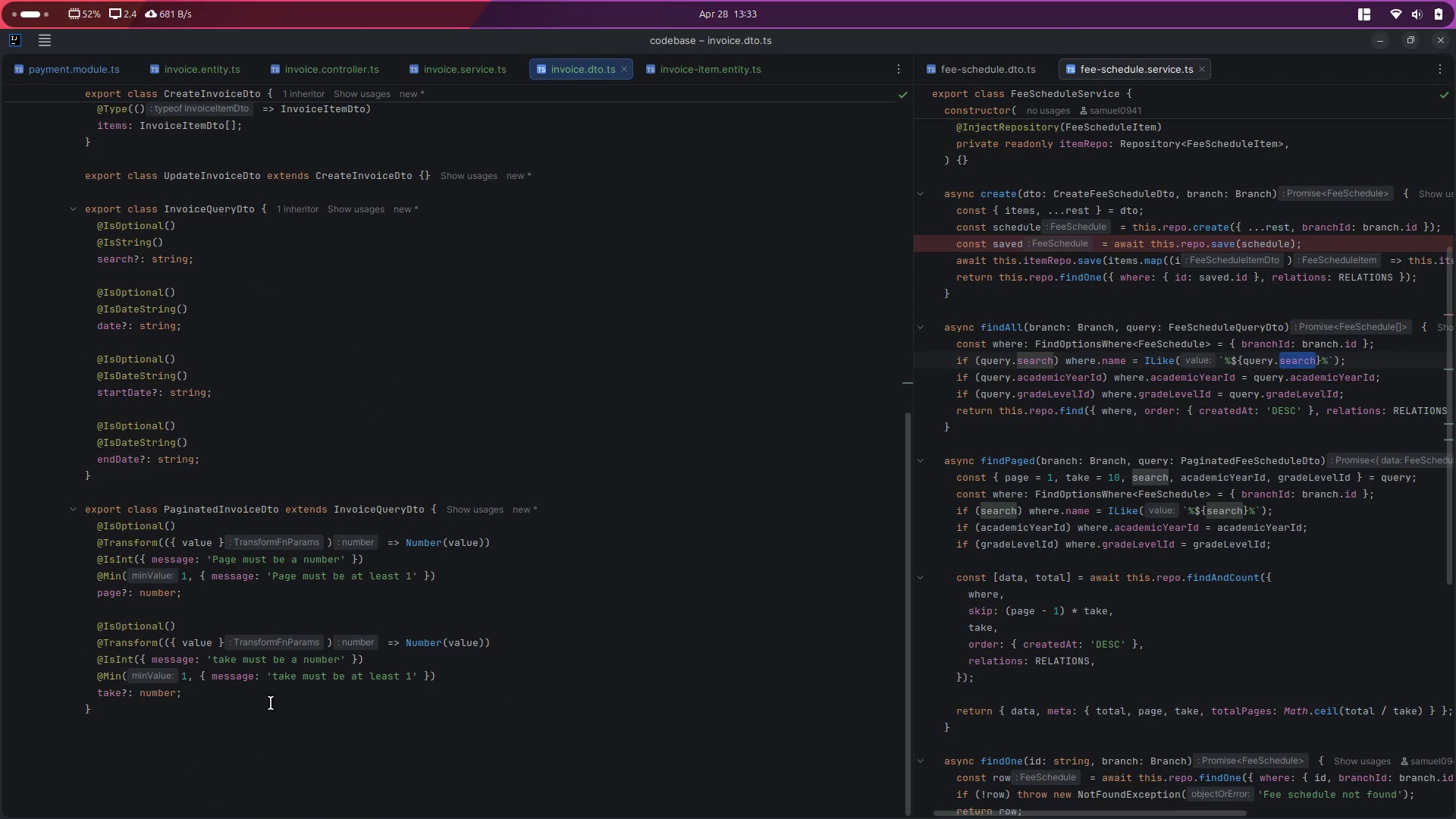 
scroll: coordinate [426, 594], scroll_direction: up, amount: 20.0
 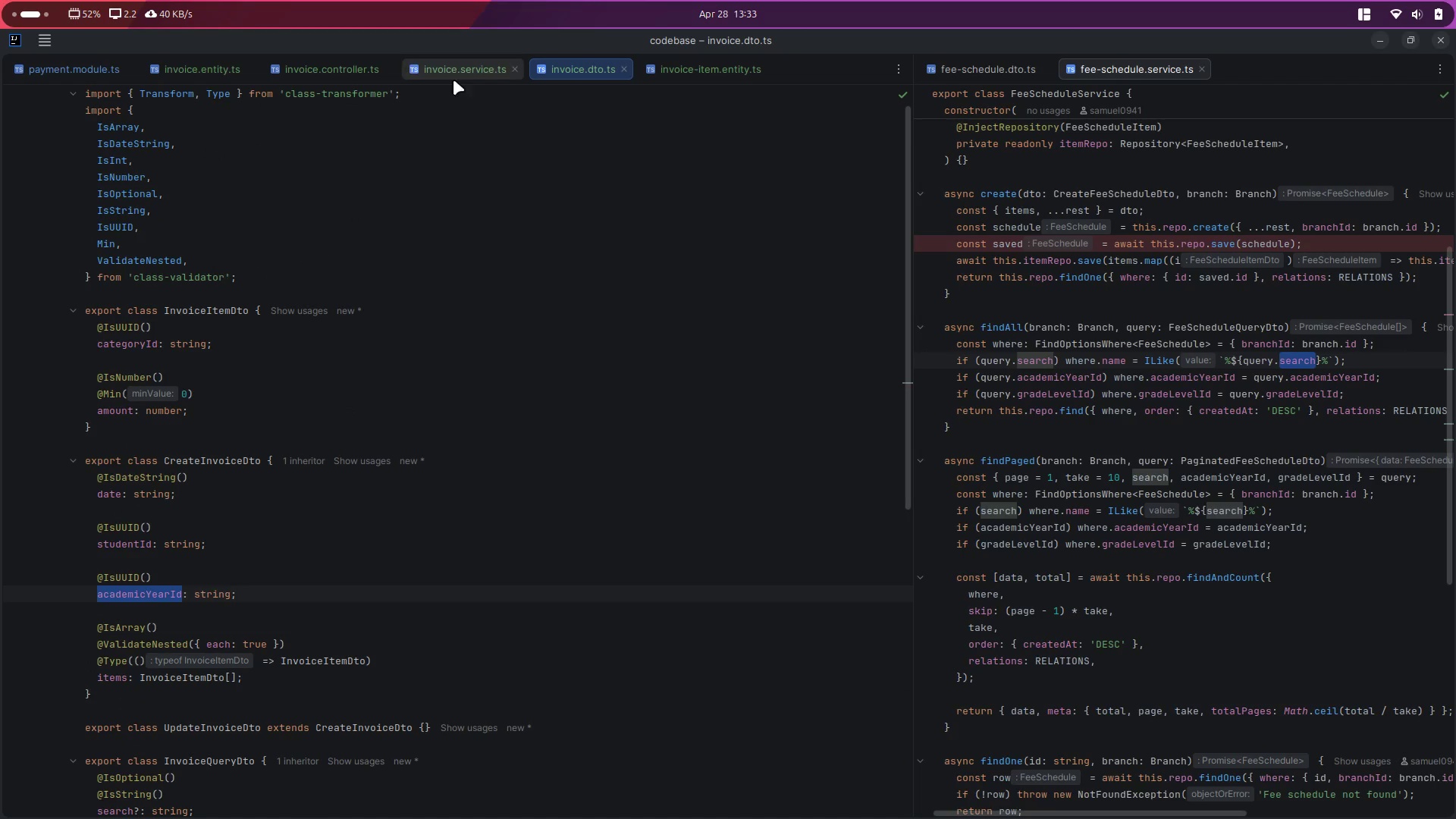 
left_click([457, 71])
 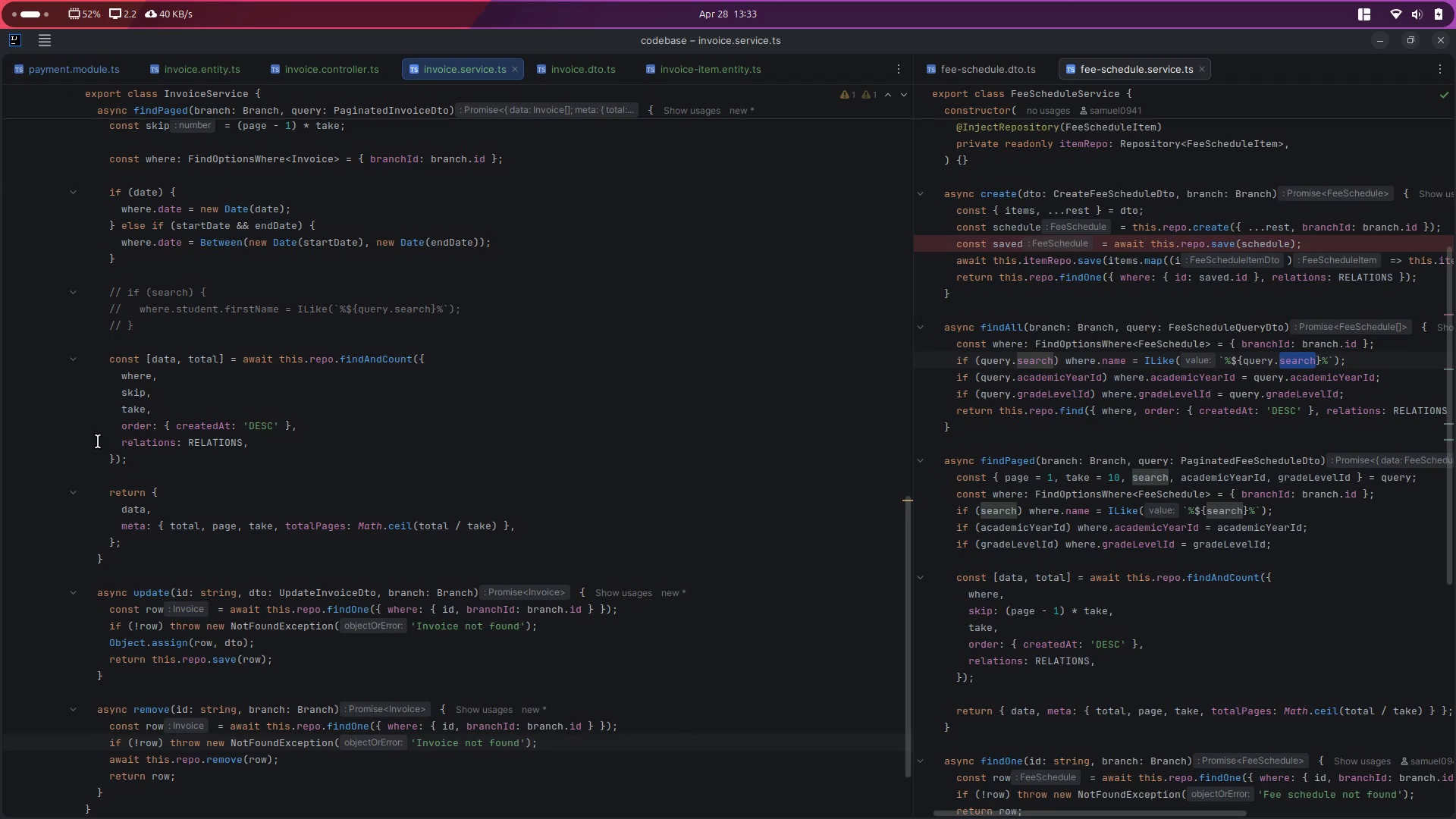 
scroll: coordinate [104, 418], scroll_direction: up, amount: 19.0
 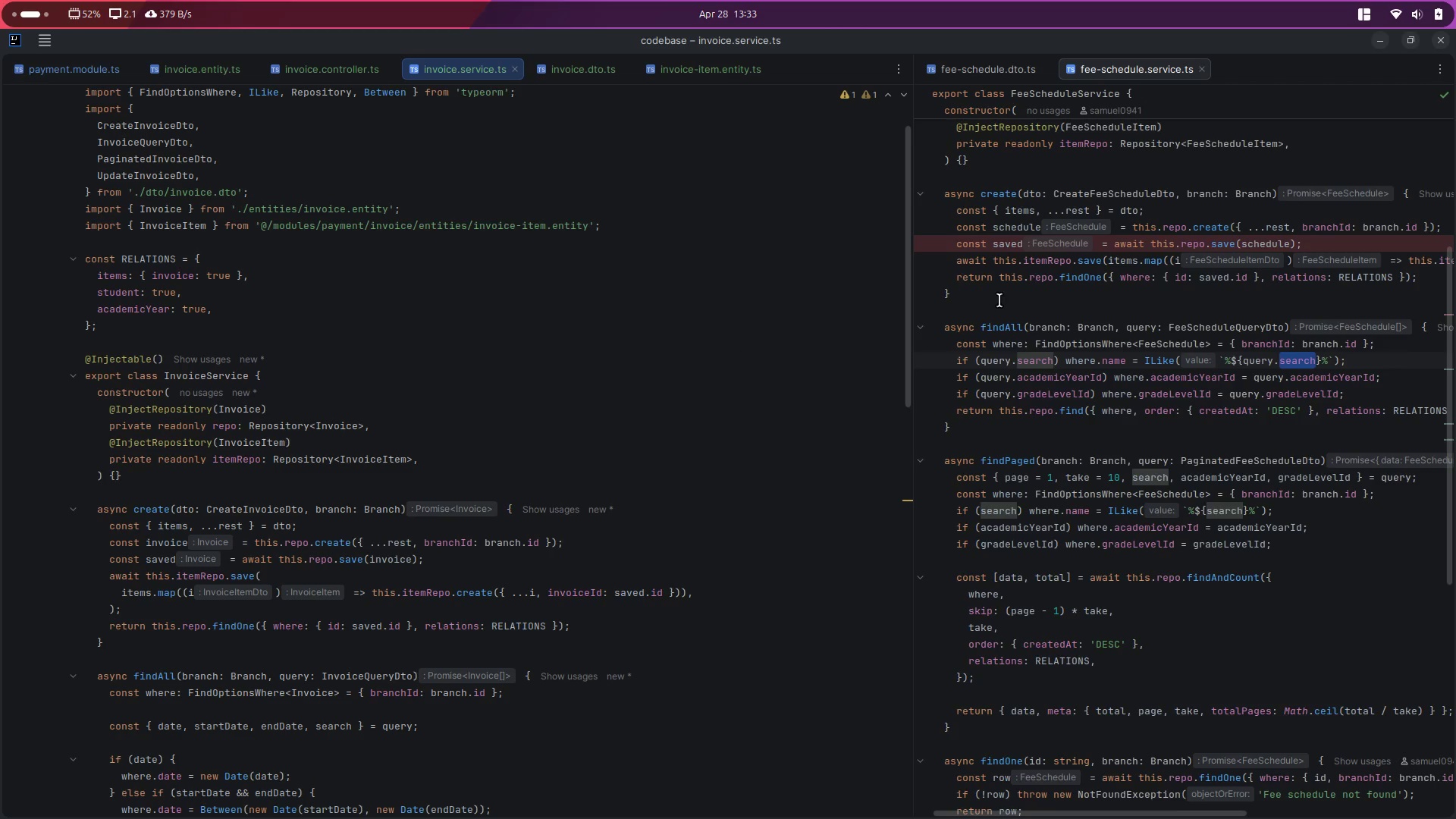 
left_click([930, 249])
 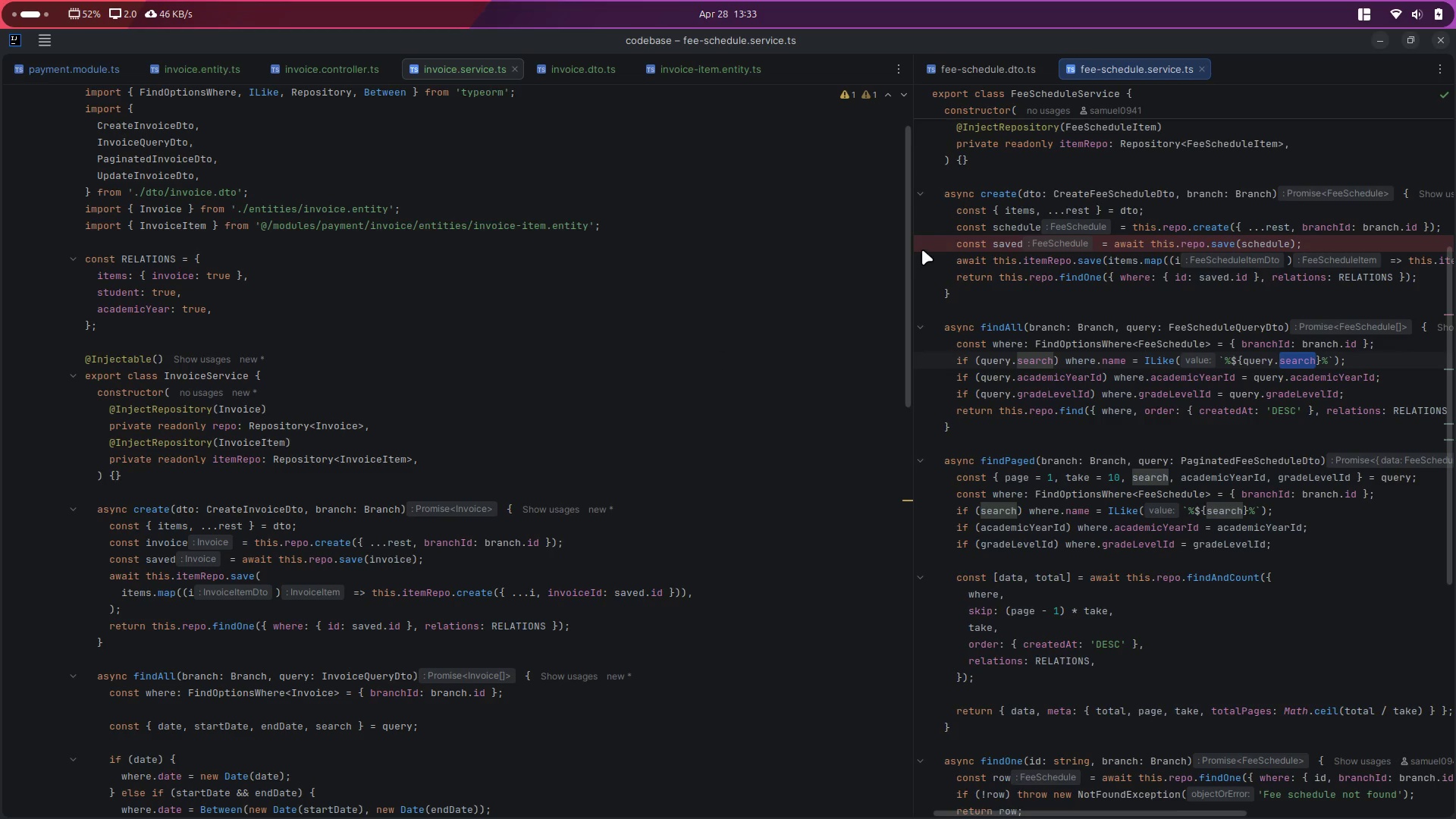 
left_click([930, 240])
 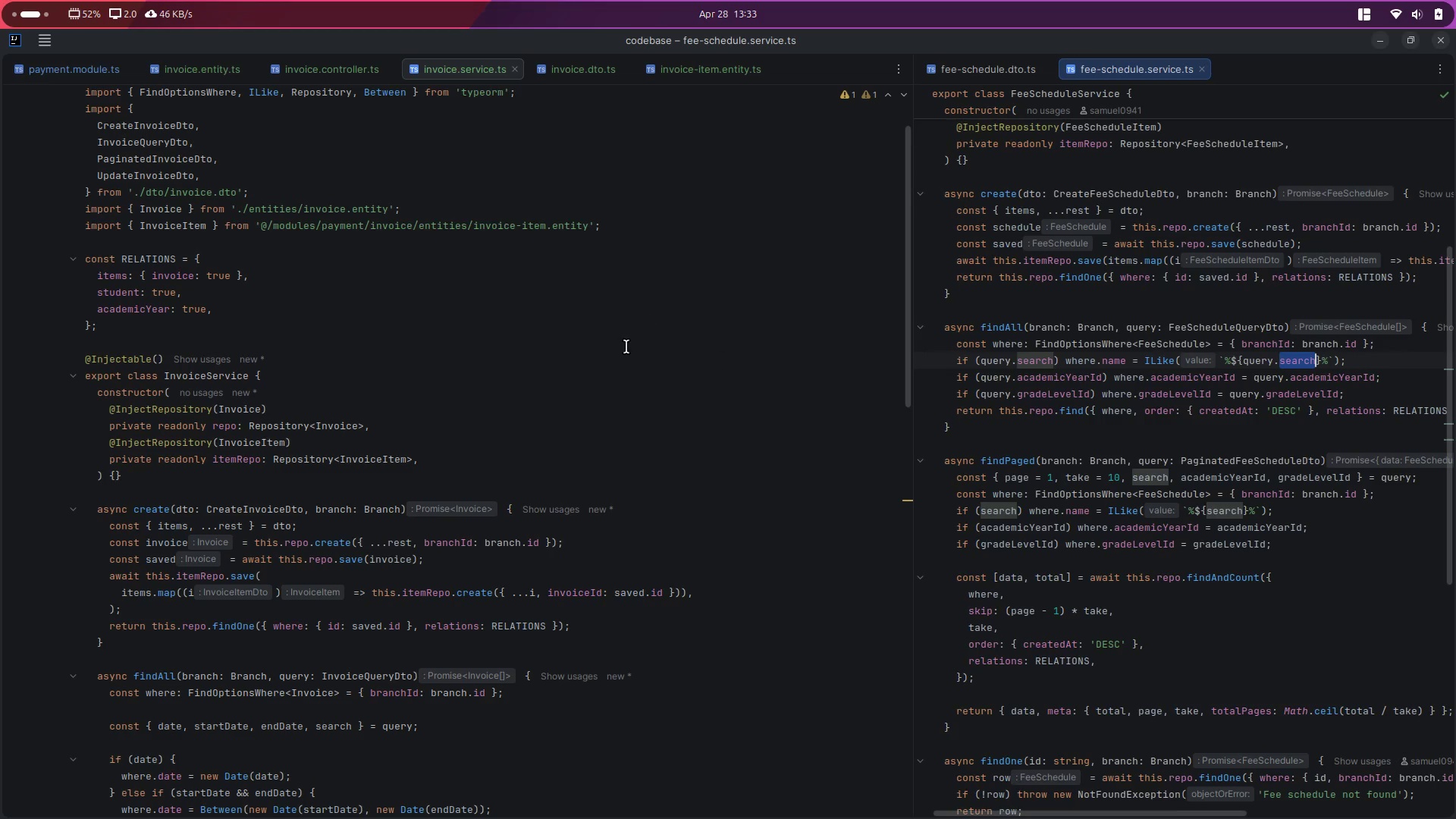 
scroll: coordinate [530, 342], scroll_direction: up, amount: 13.0
 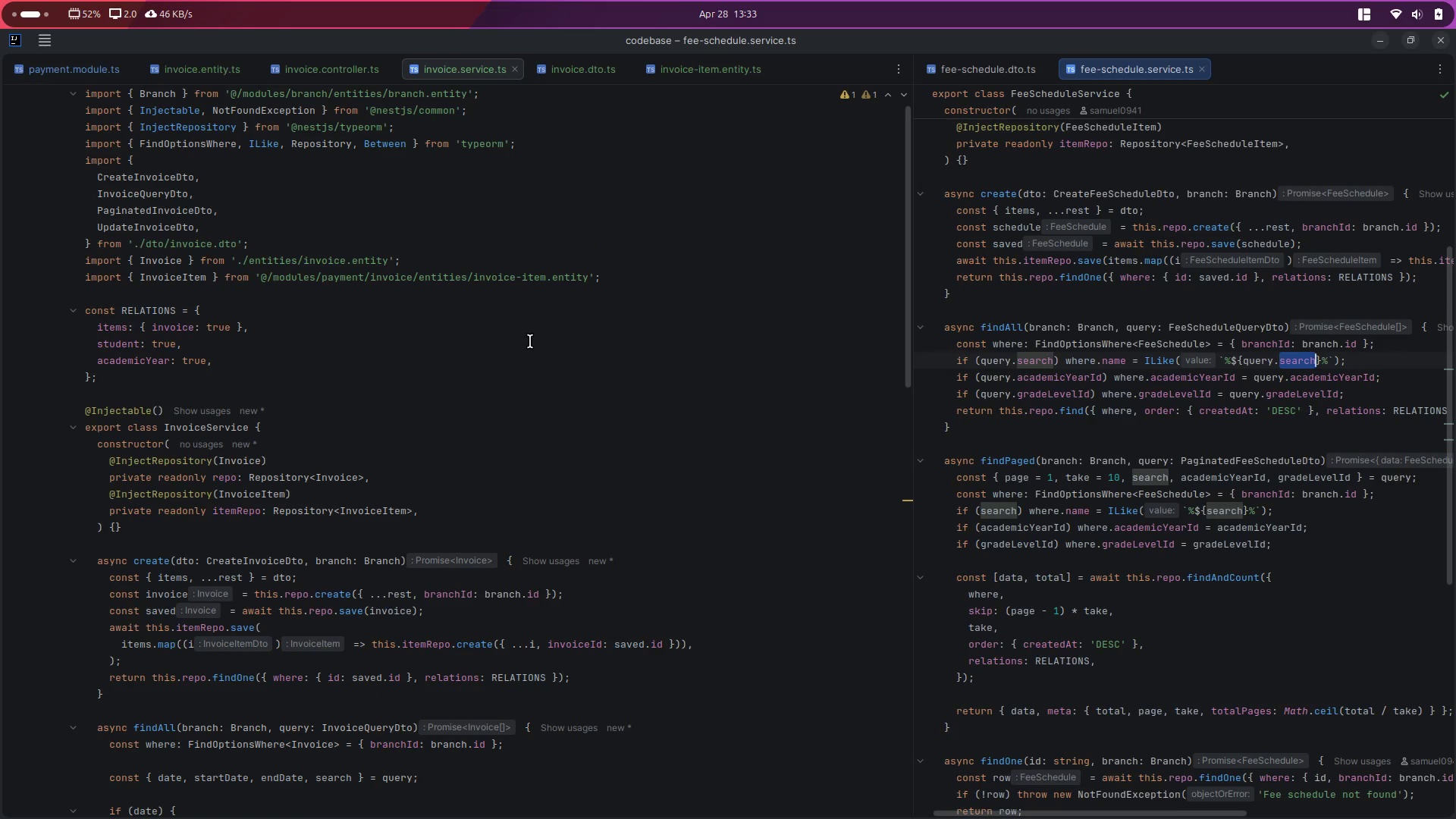 
key(Control+Shift+E)
 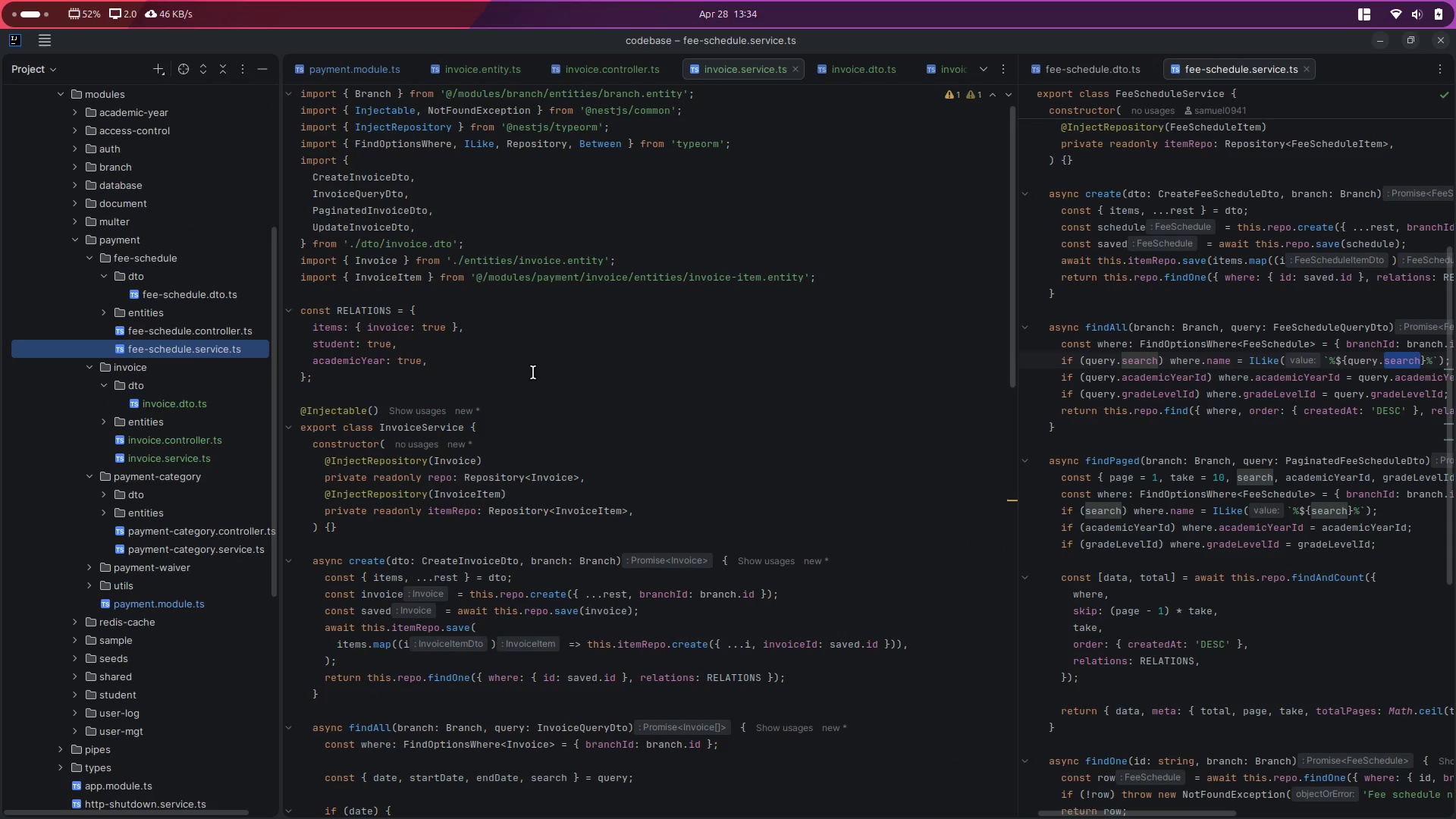 
scroll: coordinate [523, 422], scroll_direction: down, amount: 24.0
 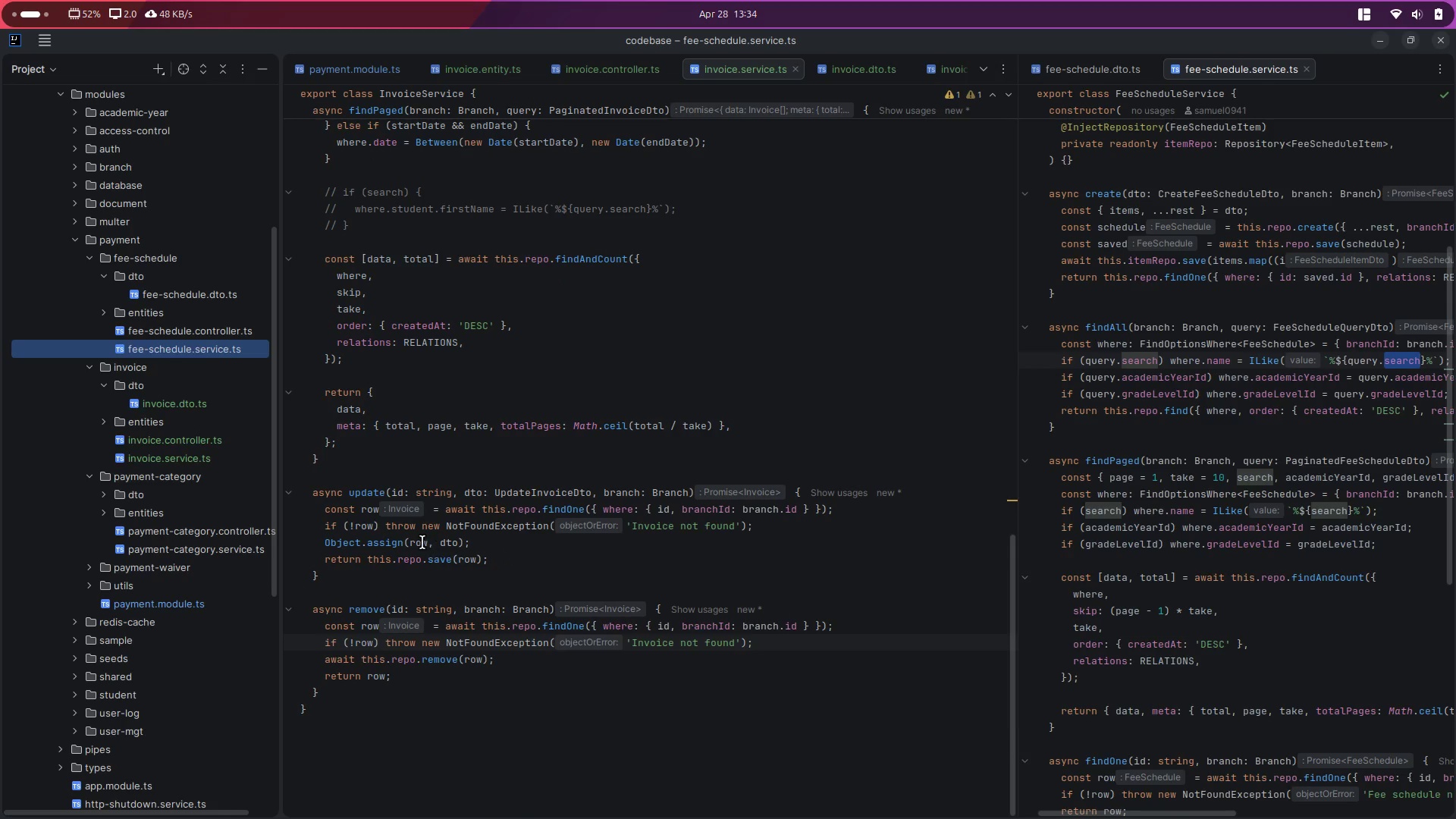 
double_click([374, 606])
 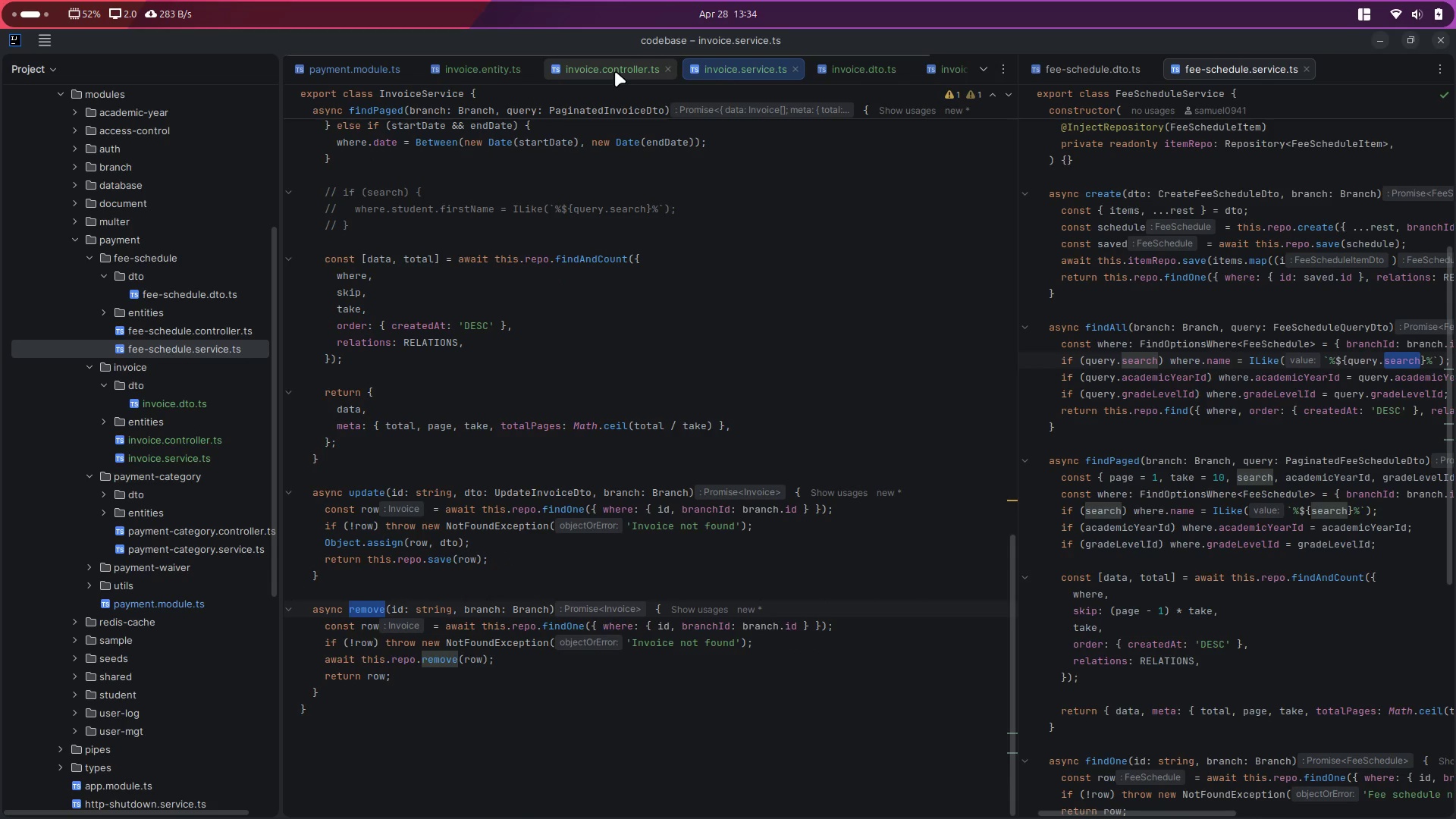 
left_click([450, 63])
 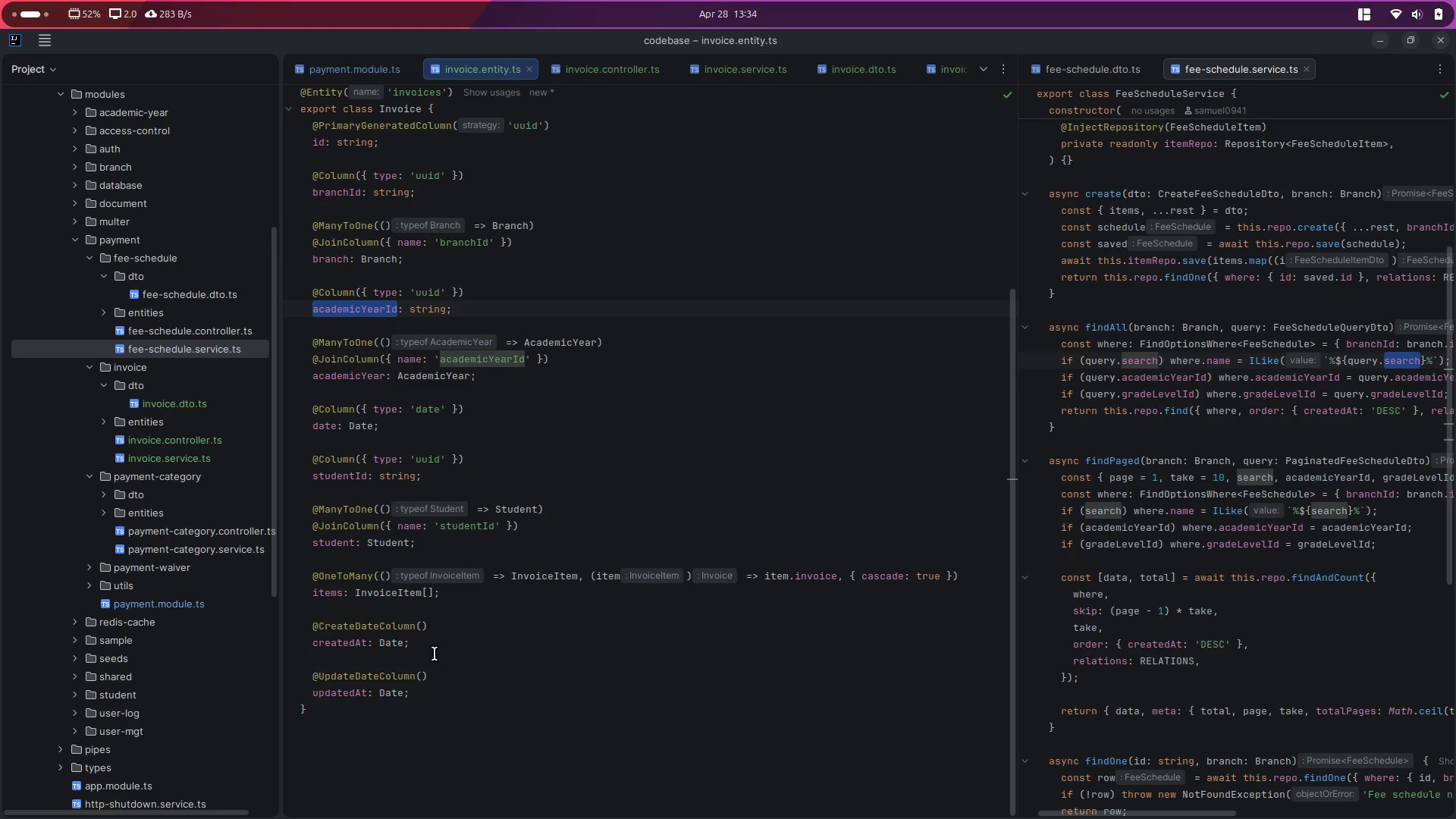 
left_click([467, 588])
 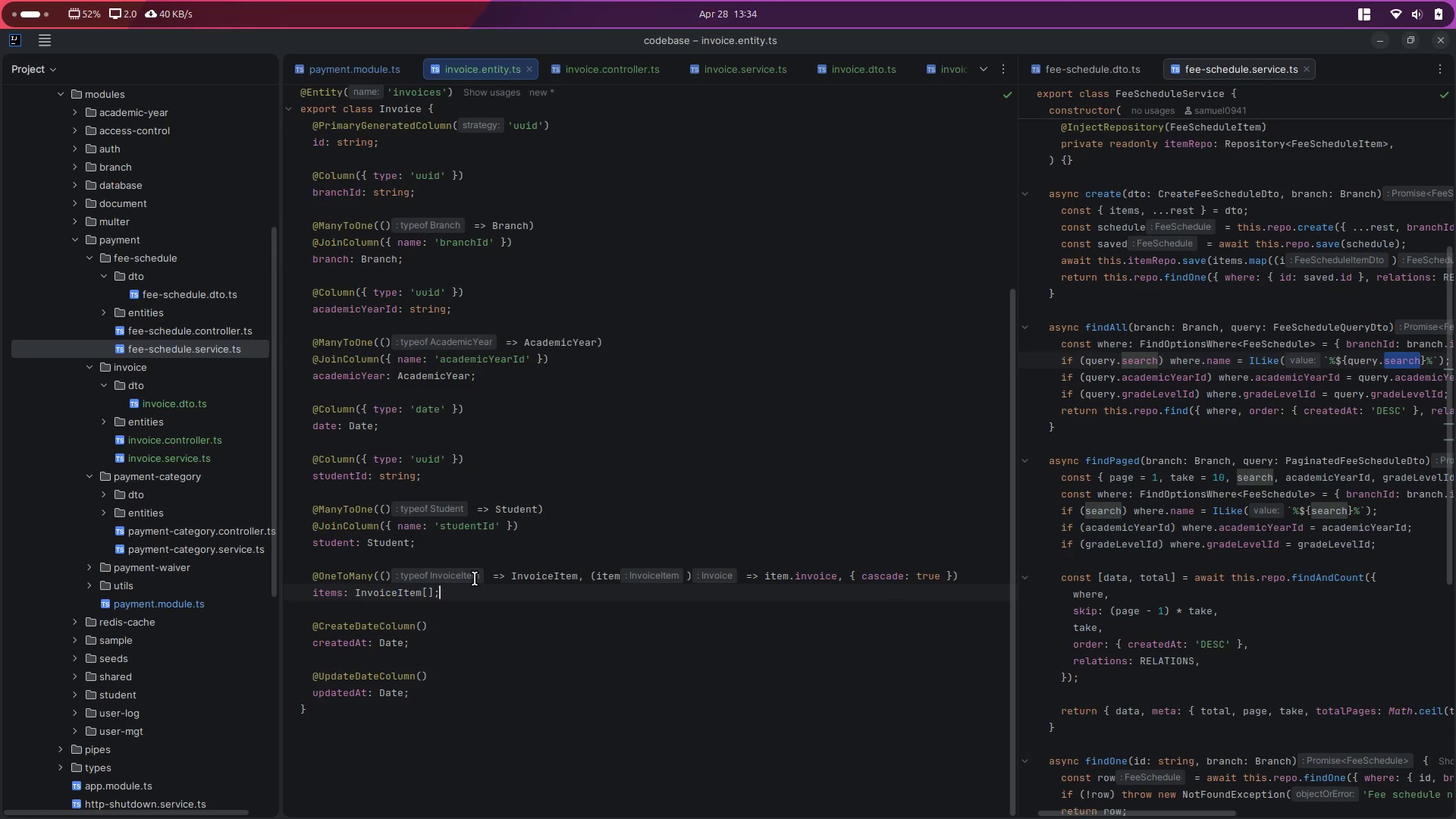 
key(Enter)
 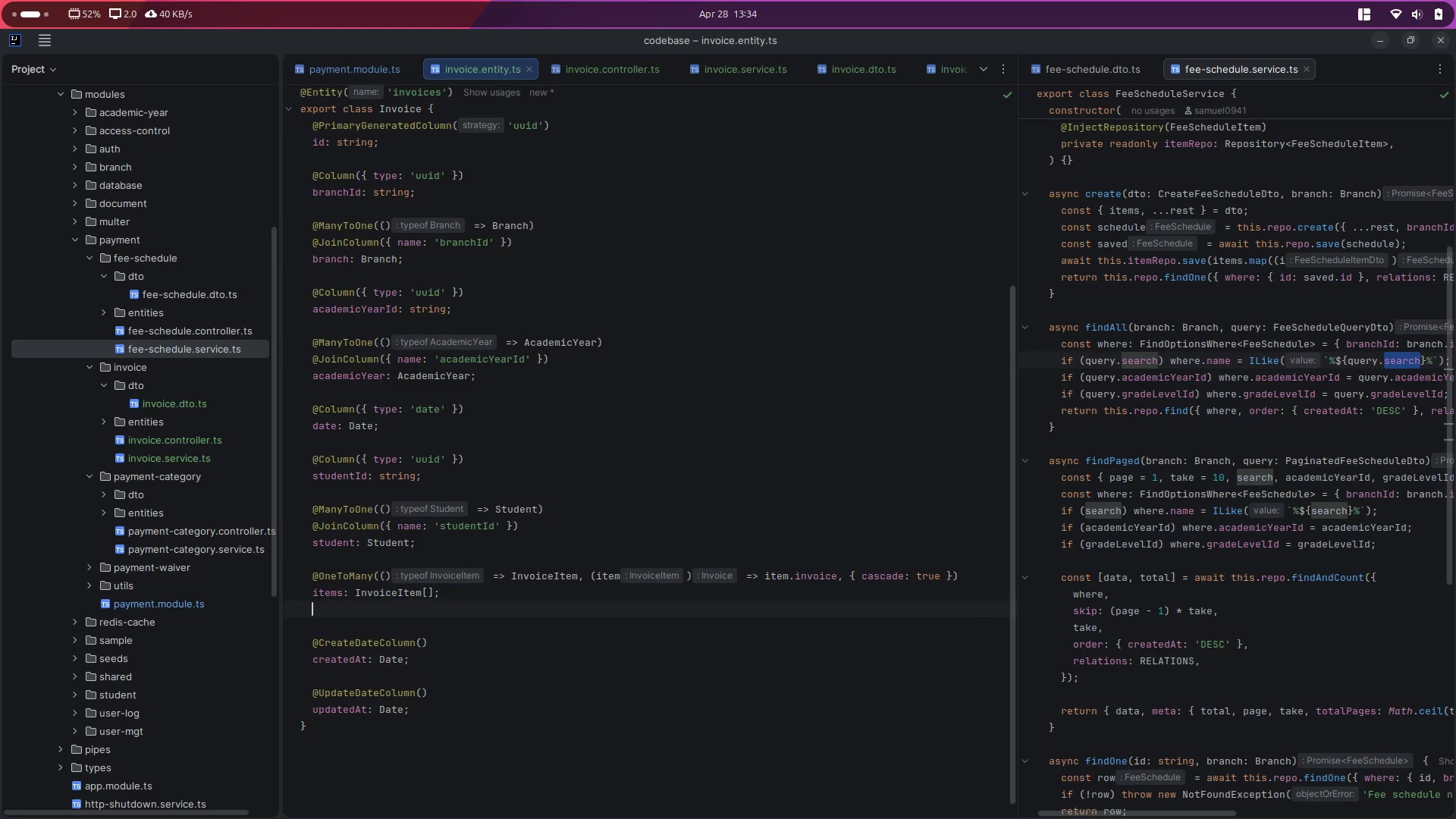 
key(Enter)
 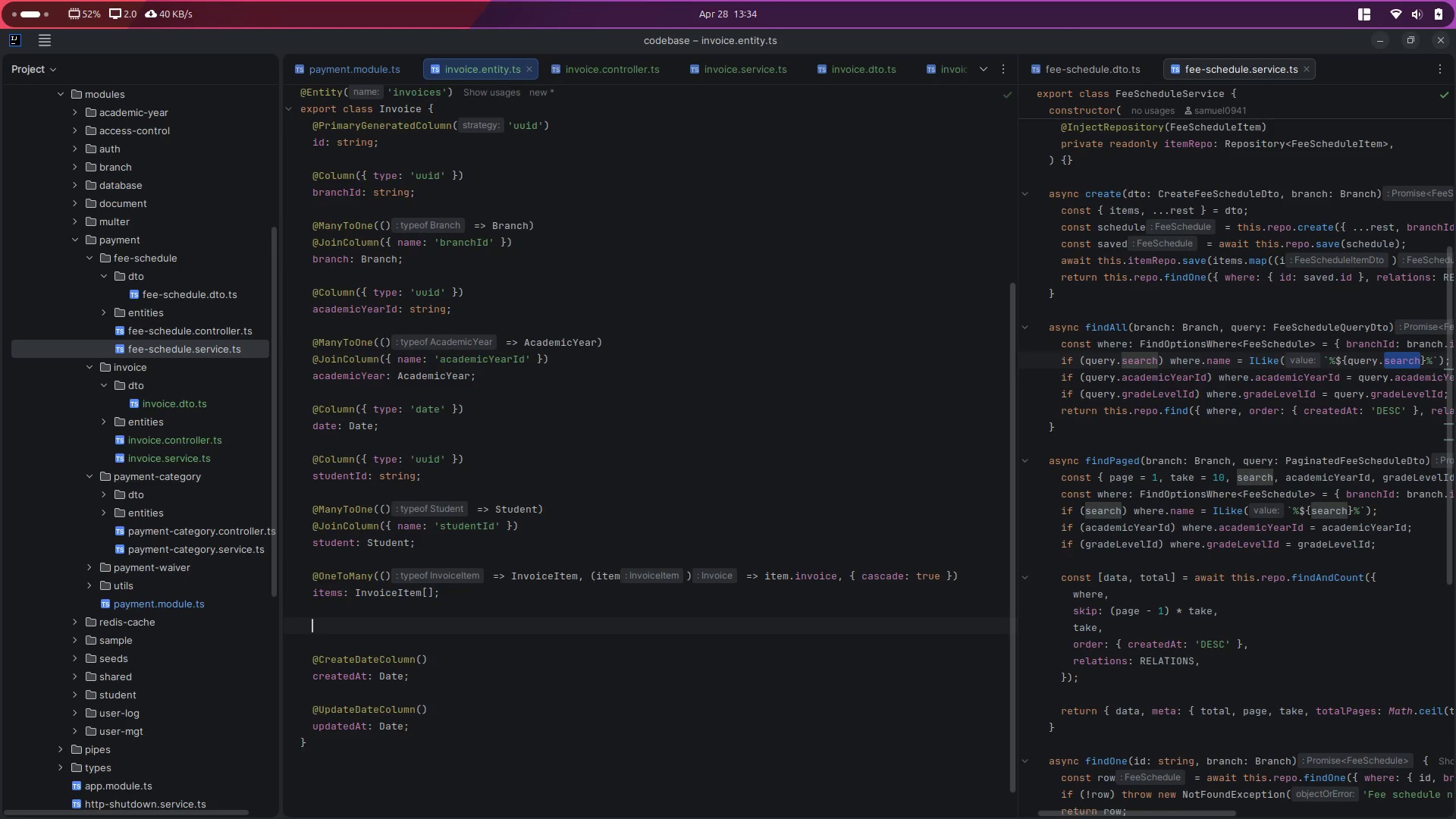 
key(Control+Z)
 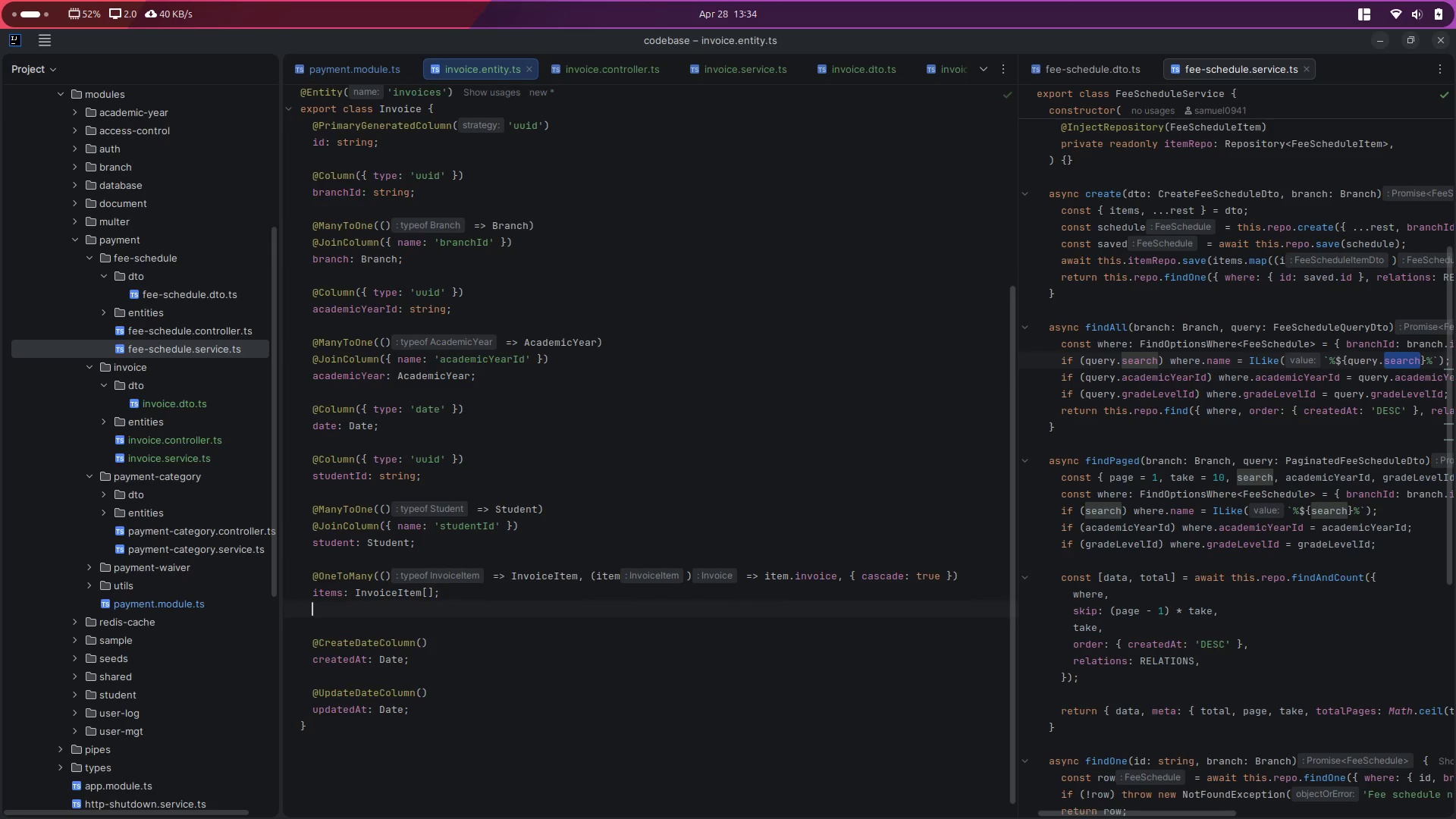 
key(Control+Z)
 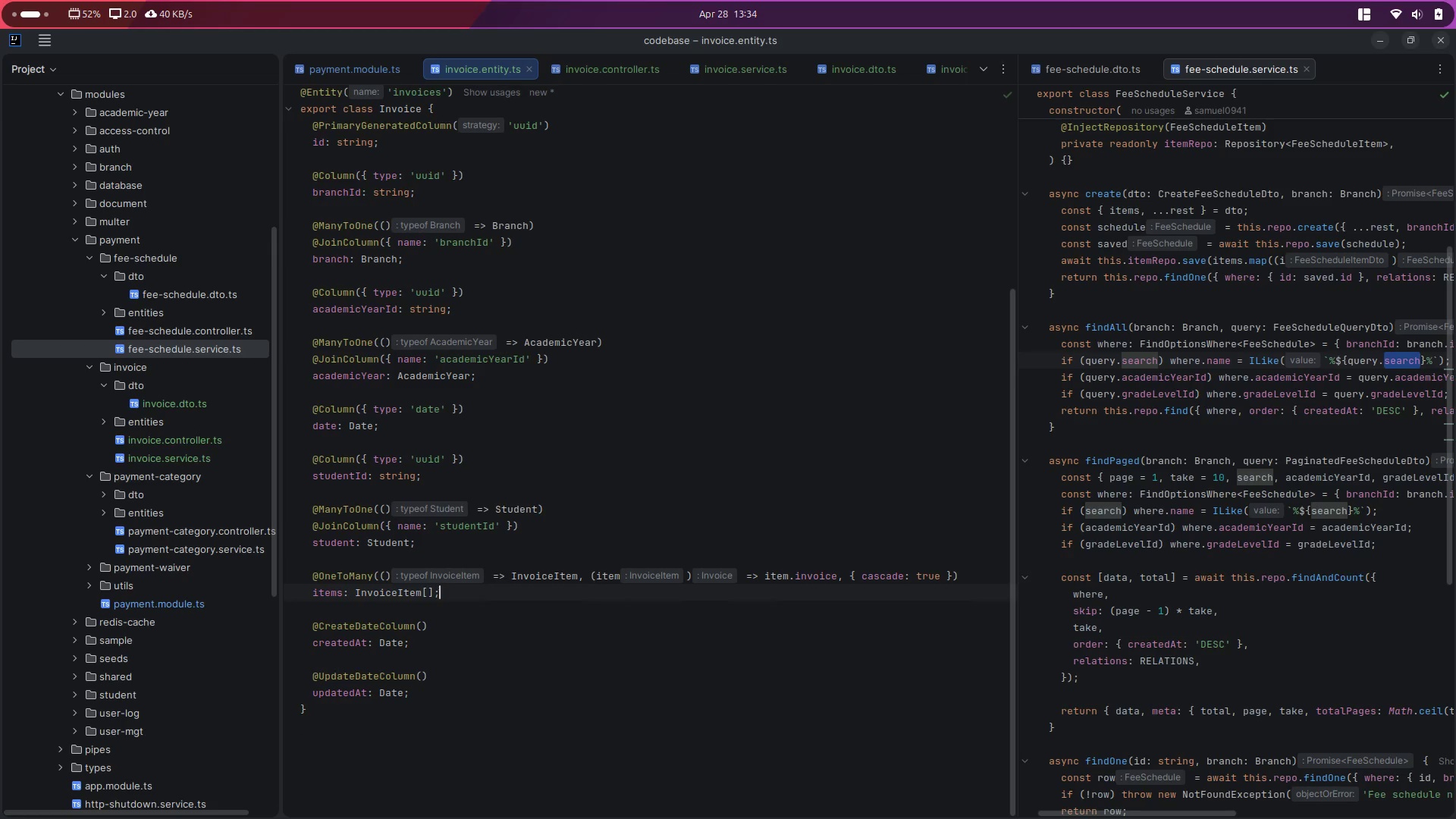 
hold_key(key=ArrowUp, duration=0.89)
 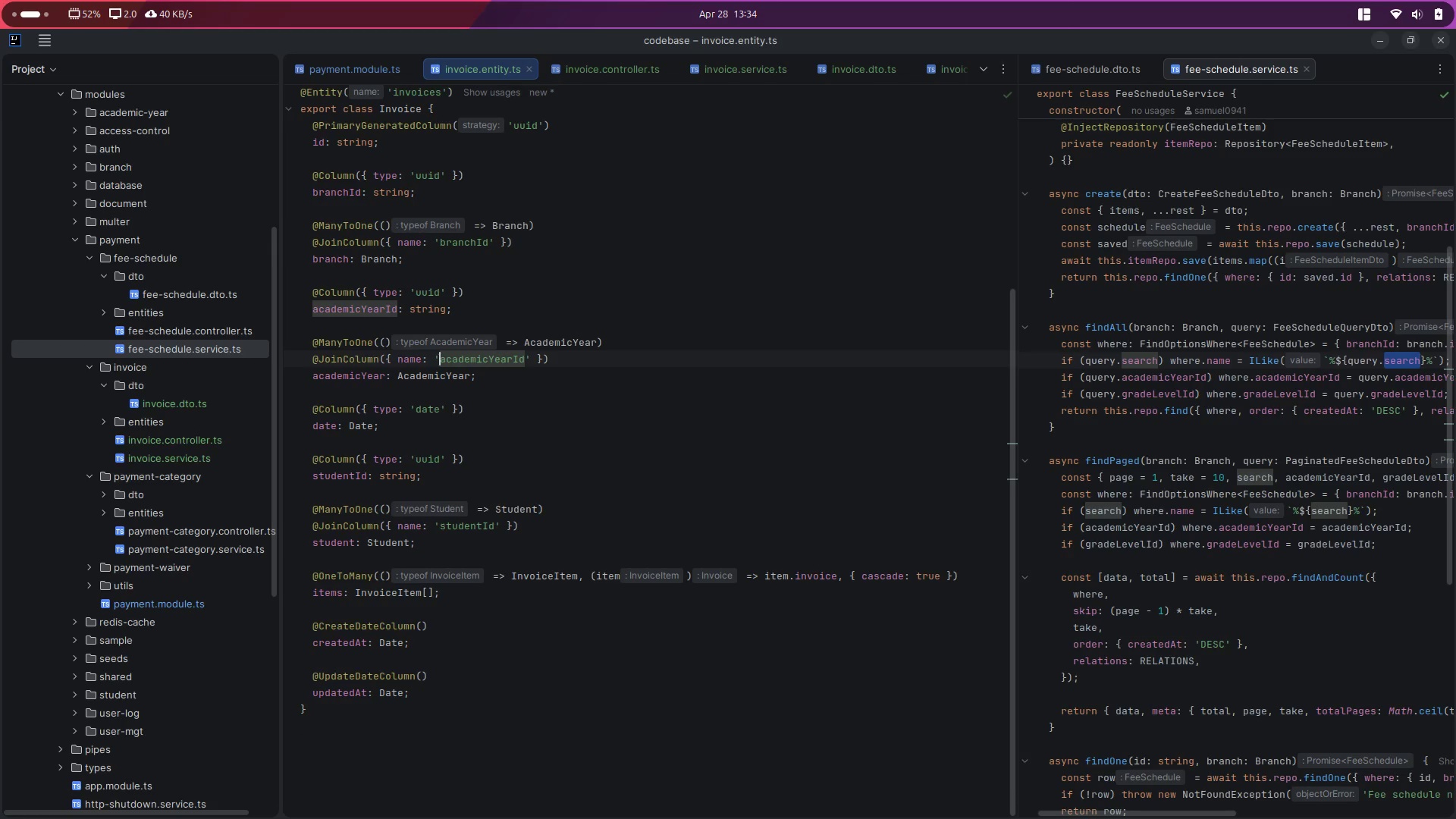 
key(ArrowDown)
 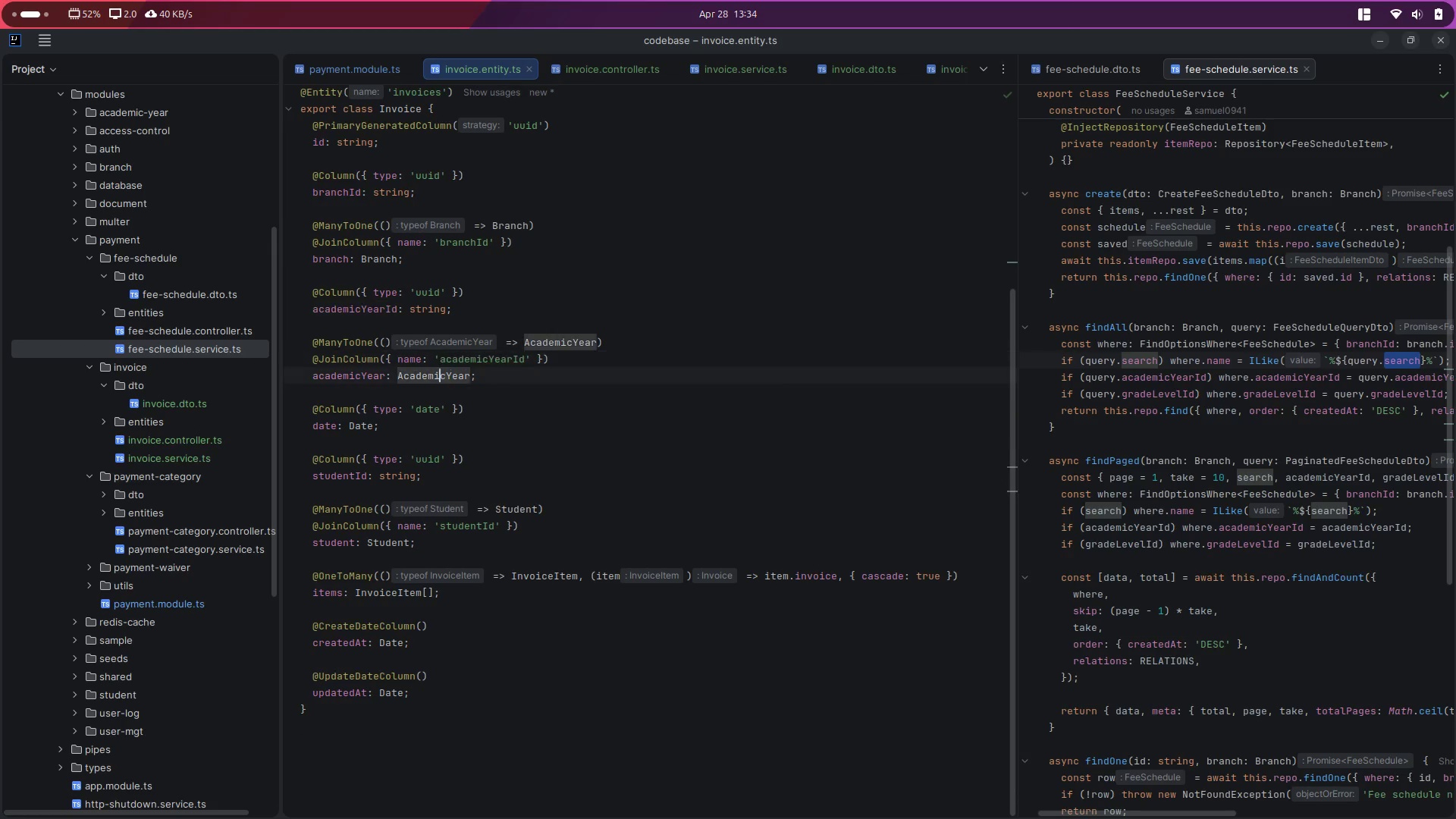 
key(ArrowDown)
 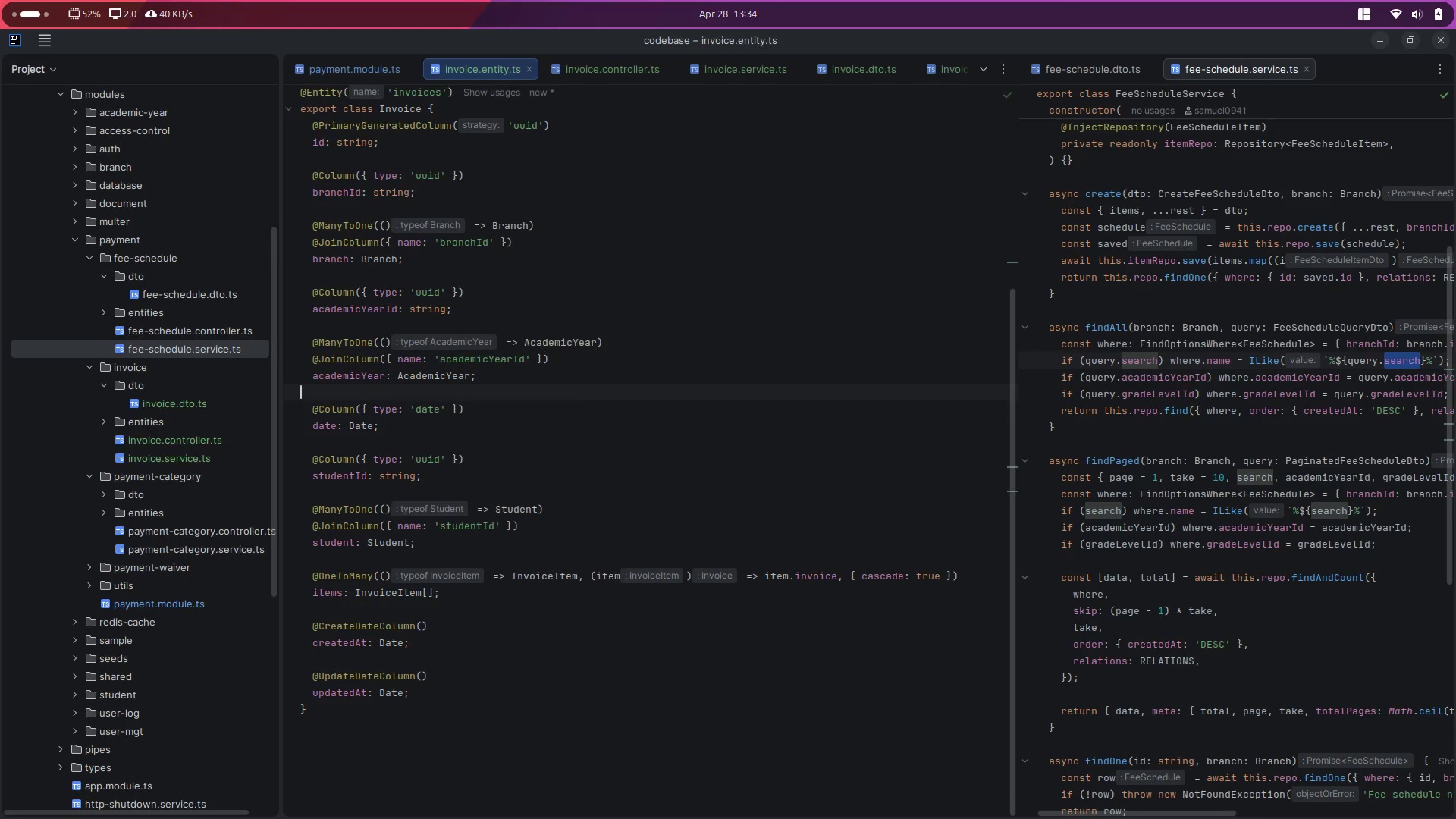 
key(ArrowDown)
 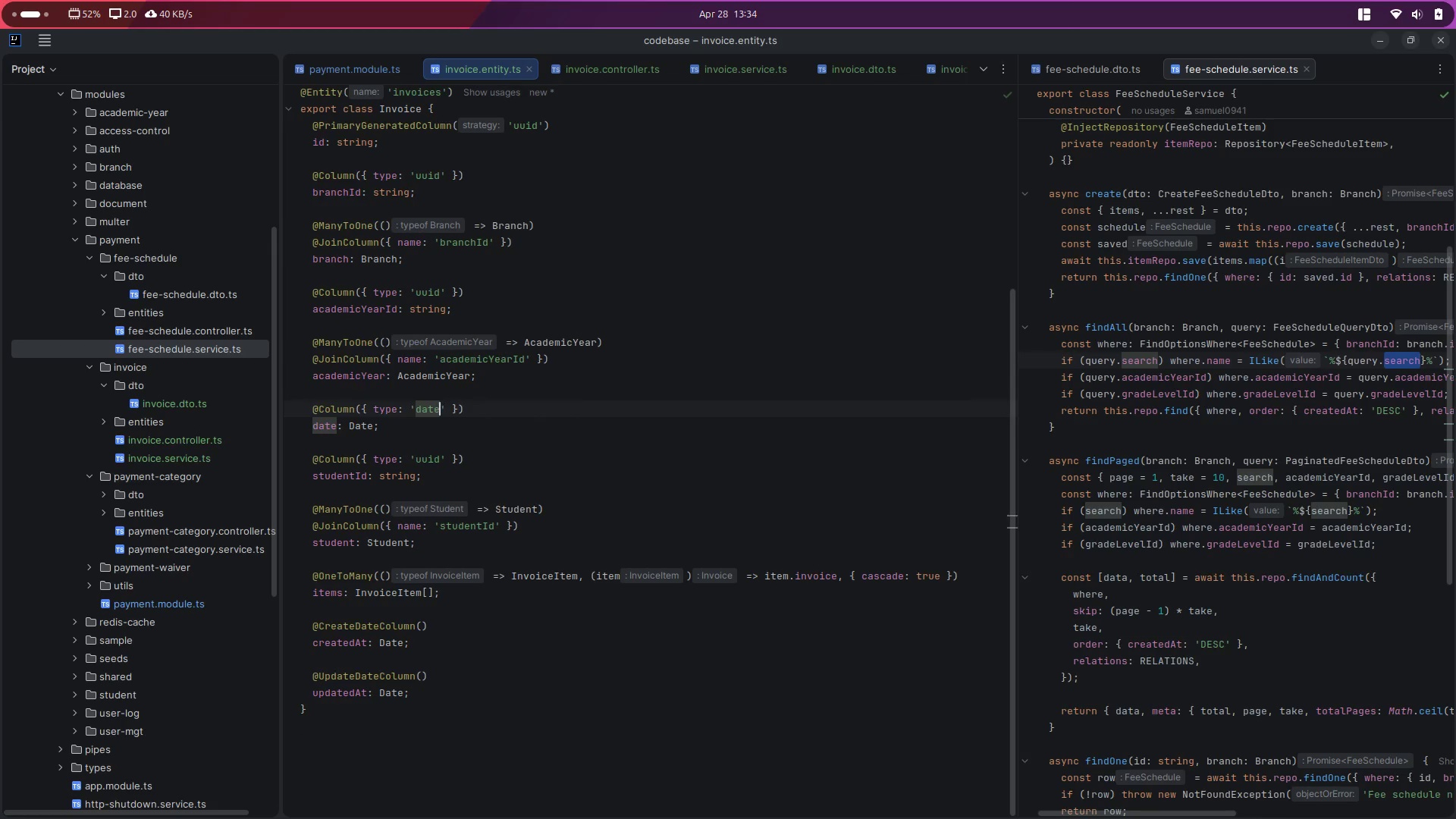 
key(ArrowDown)
 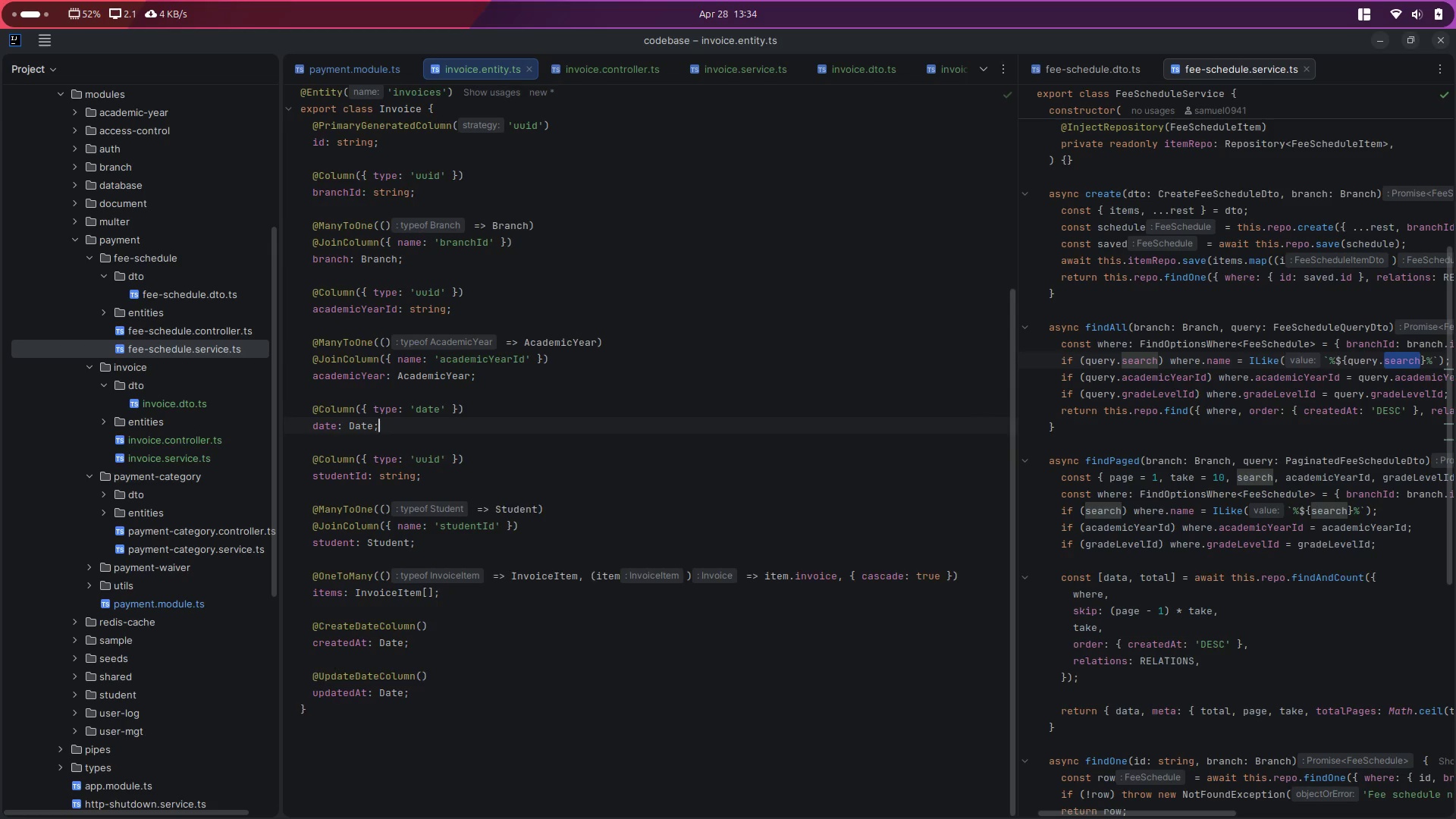 
key(Enter)
 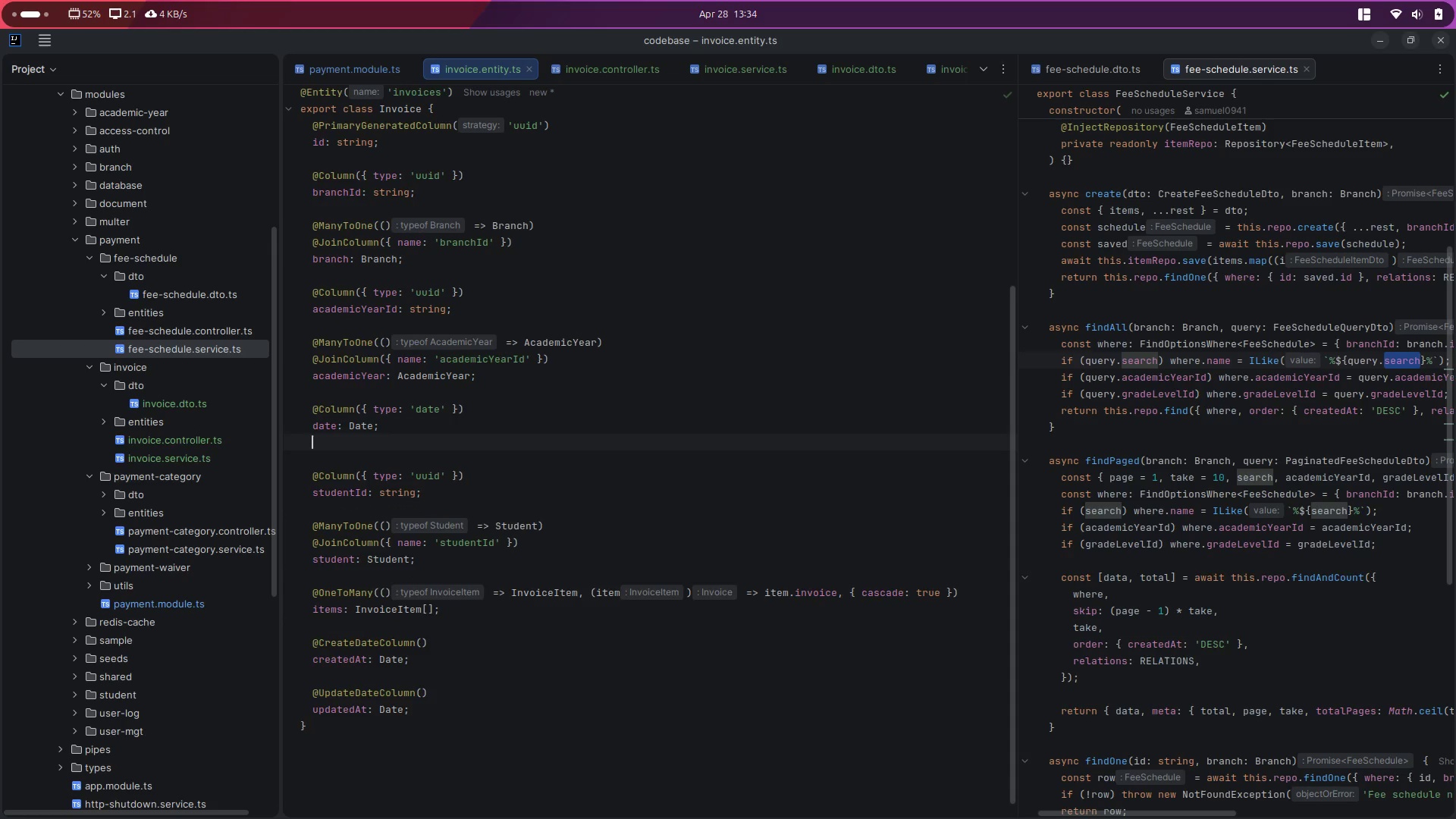 
key(Enter)
 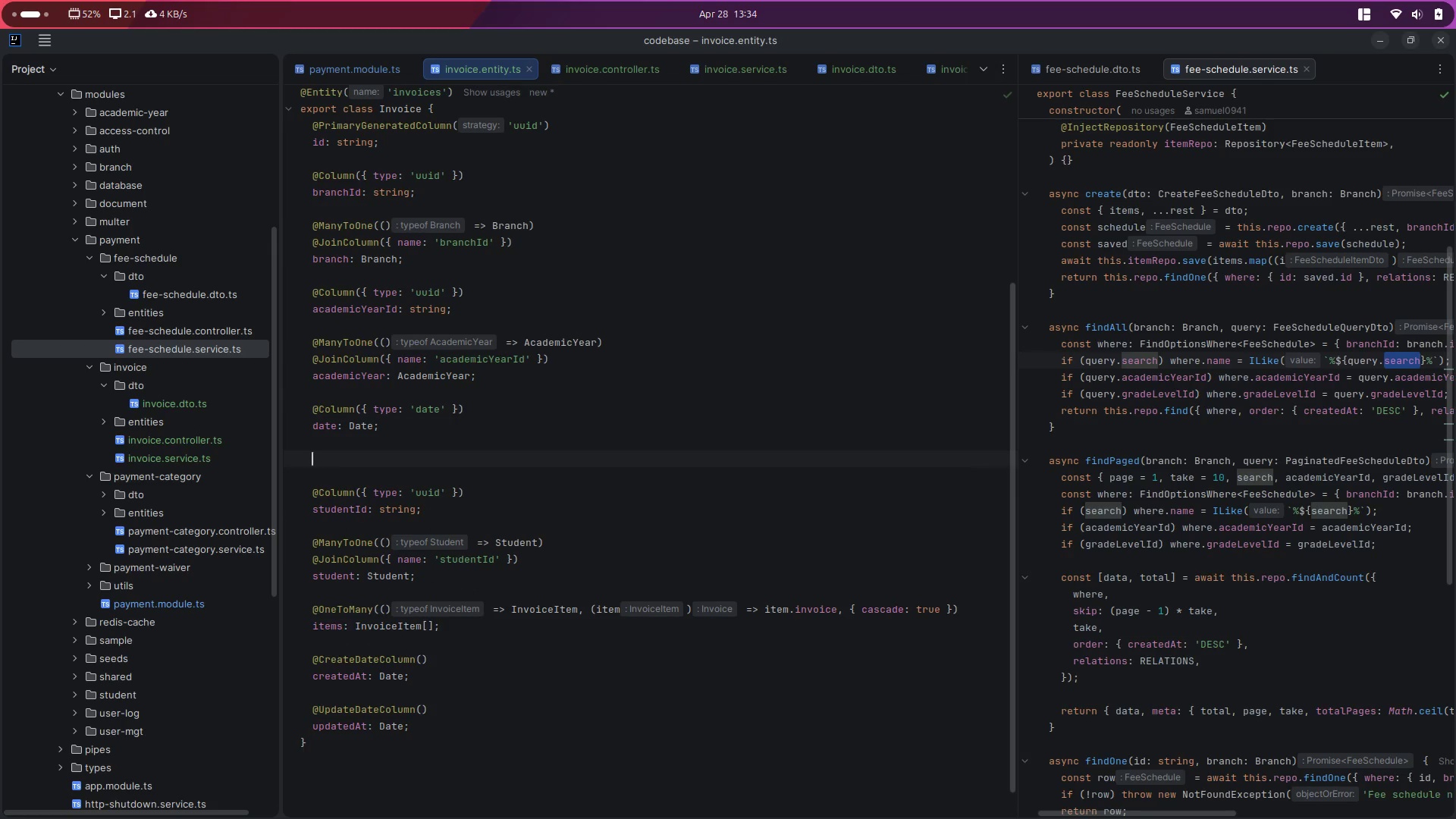 
type(@Col)
 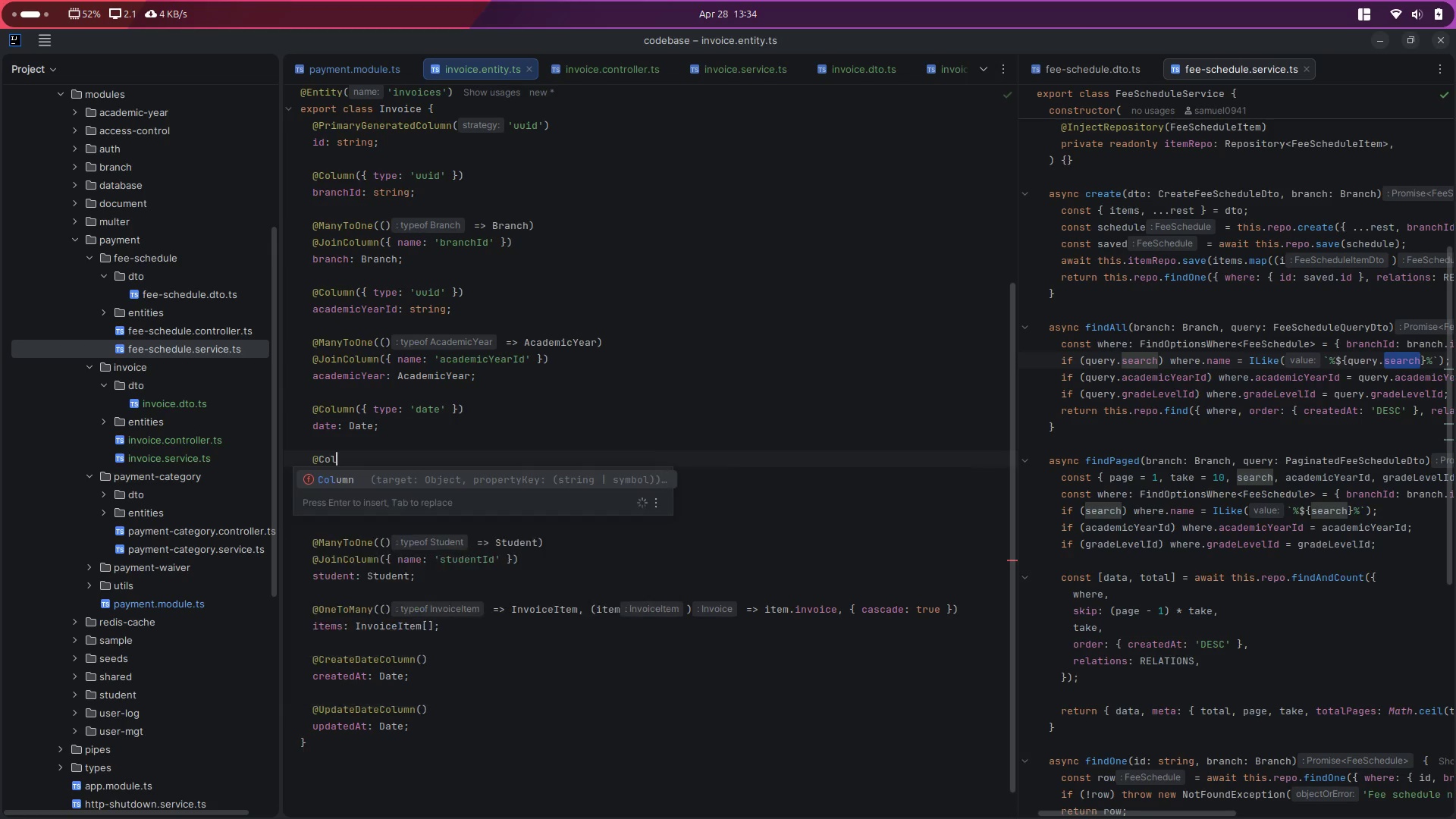 
key(Enter)
 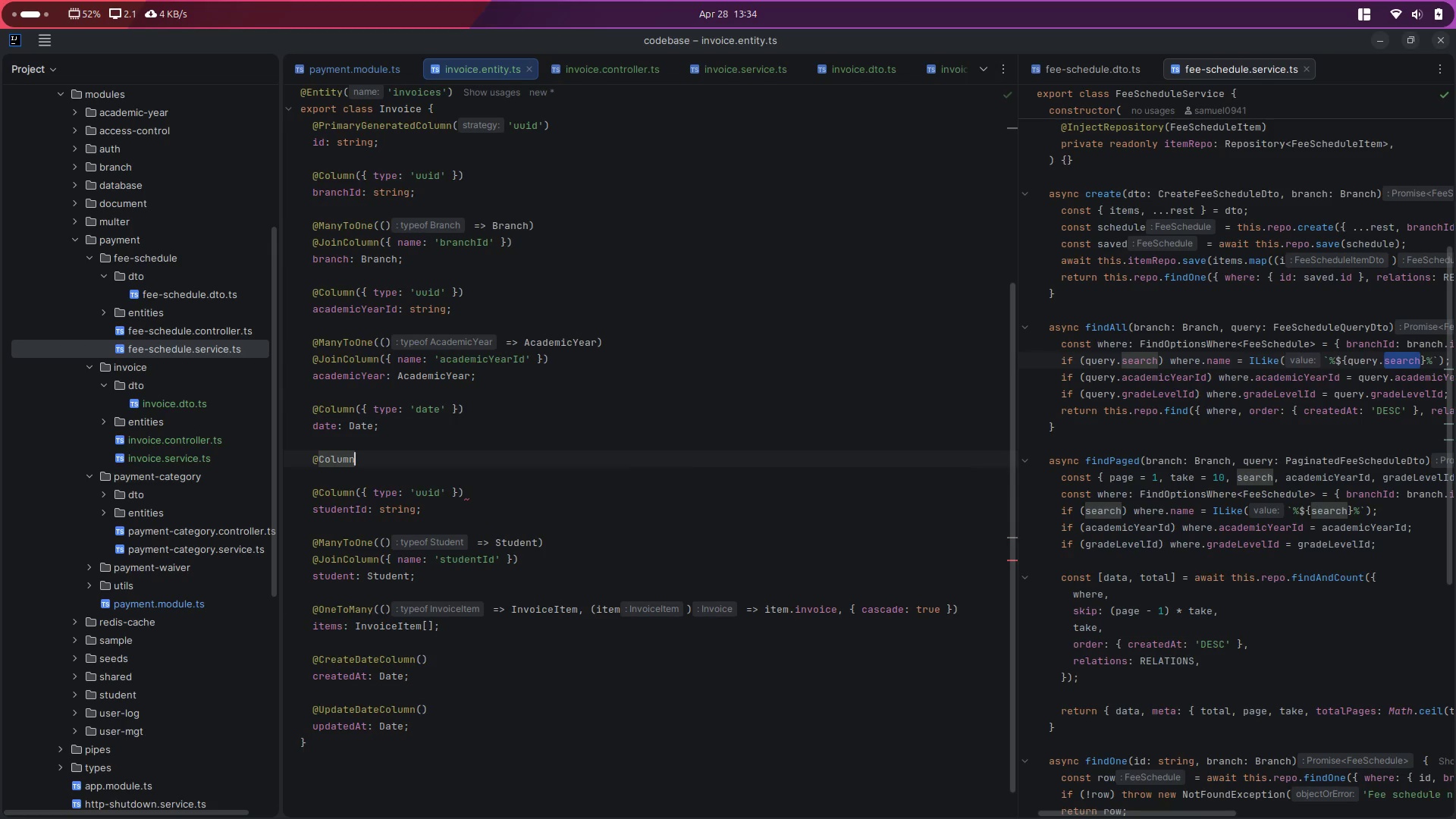 
type(({type)
 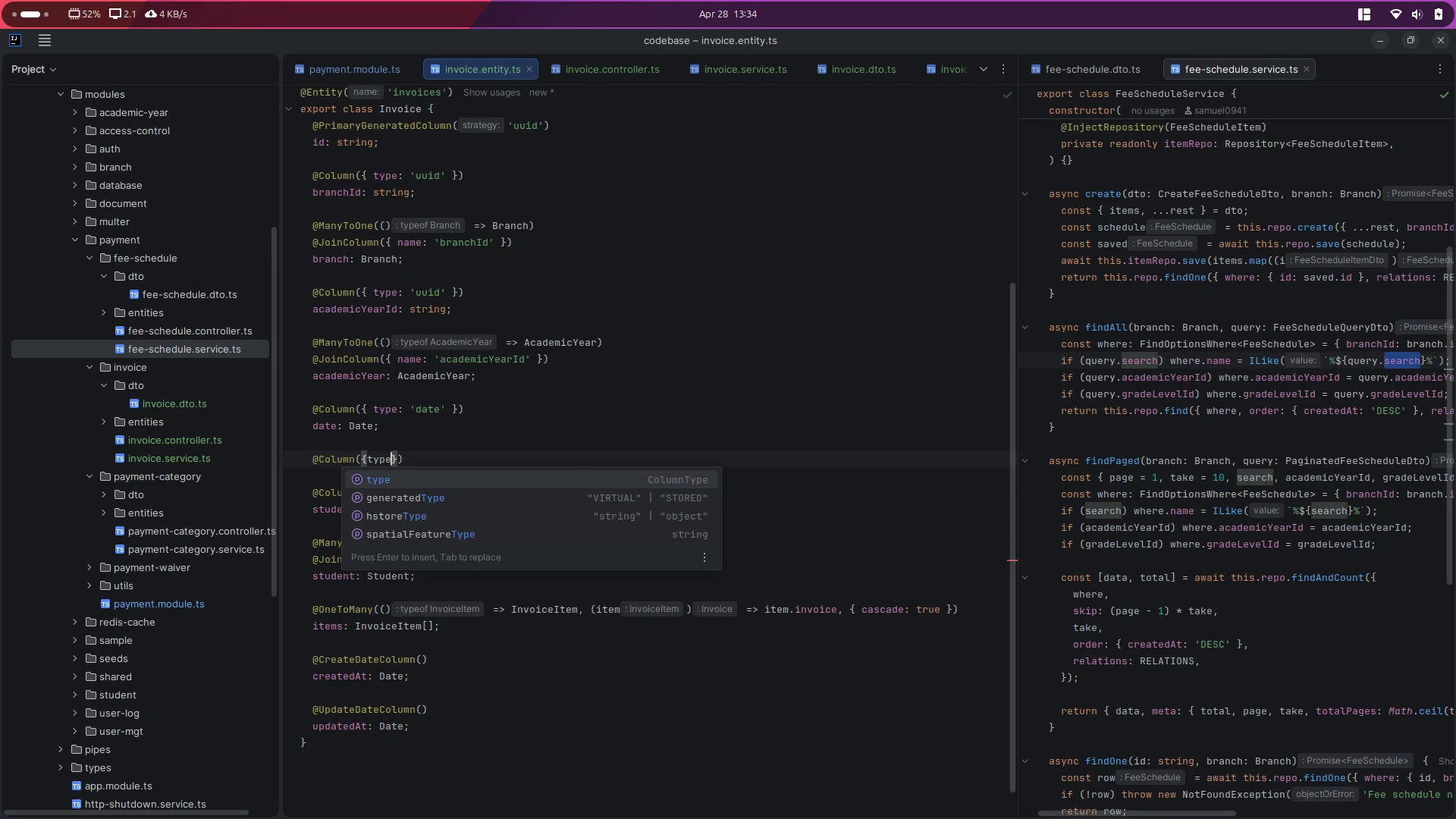 
key(Enter)
 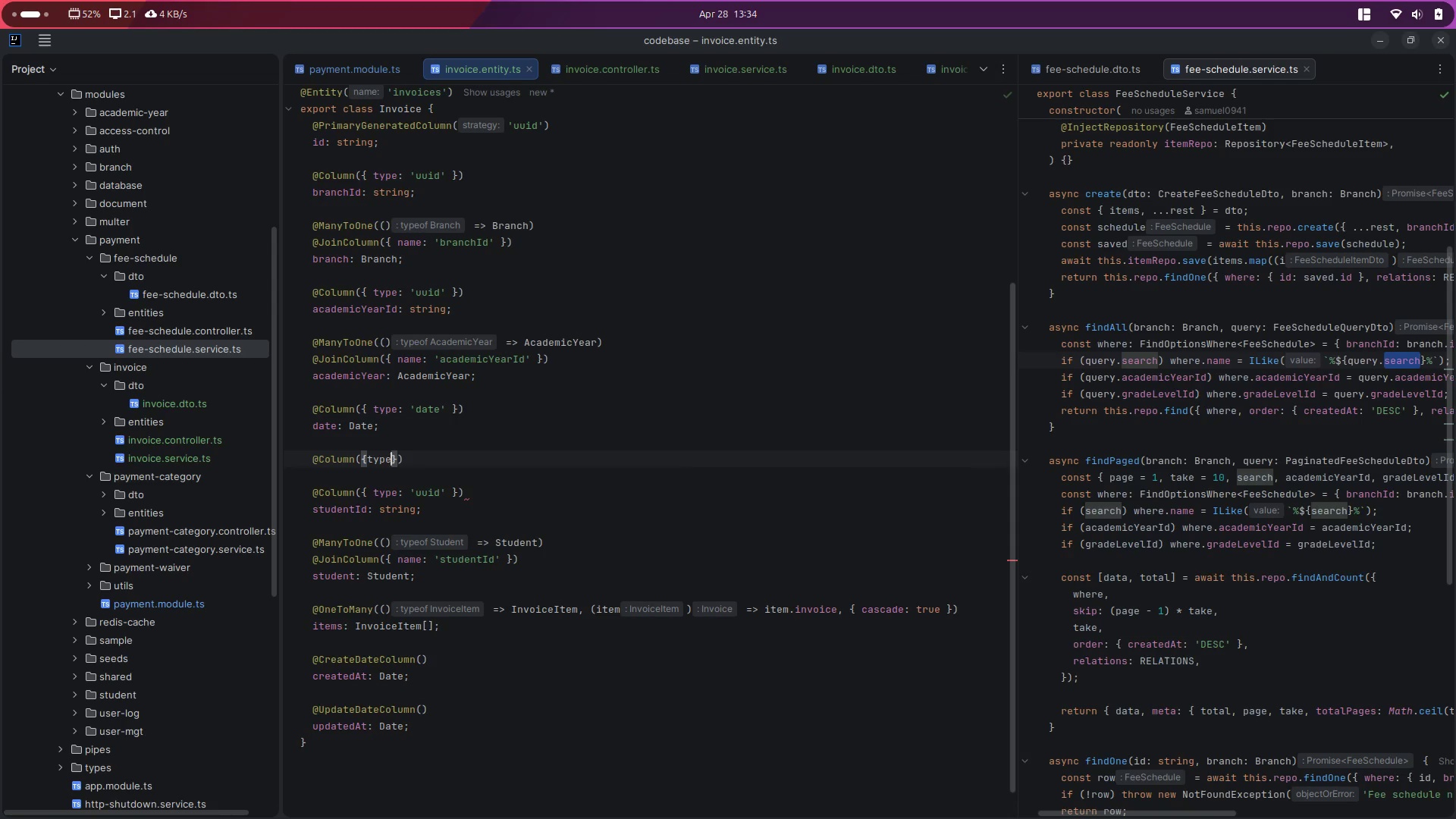 
type(: Boo)
key(Backspace)
key(Backspace)
key(Backspace)
type('boo)
 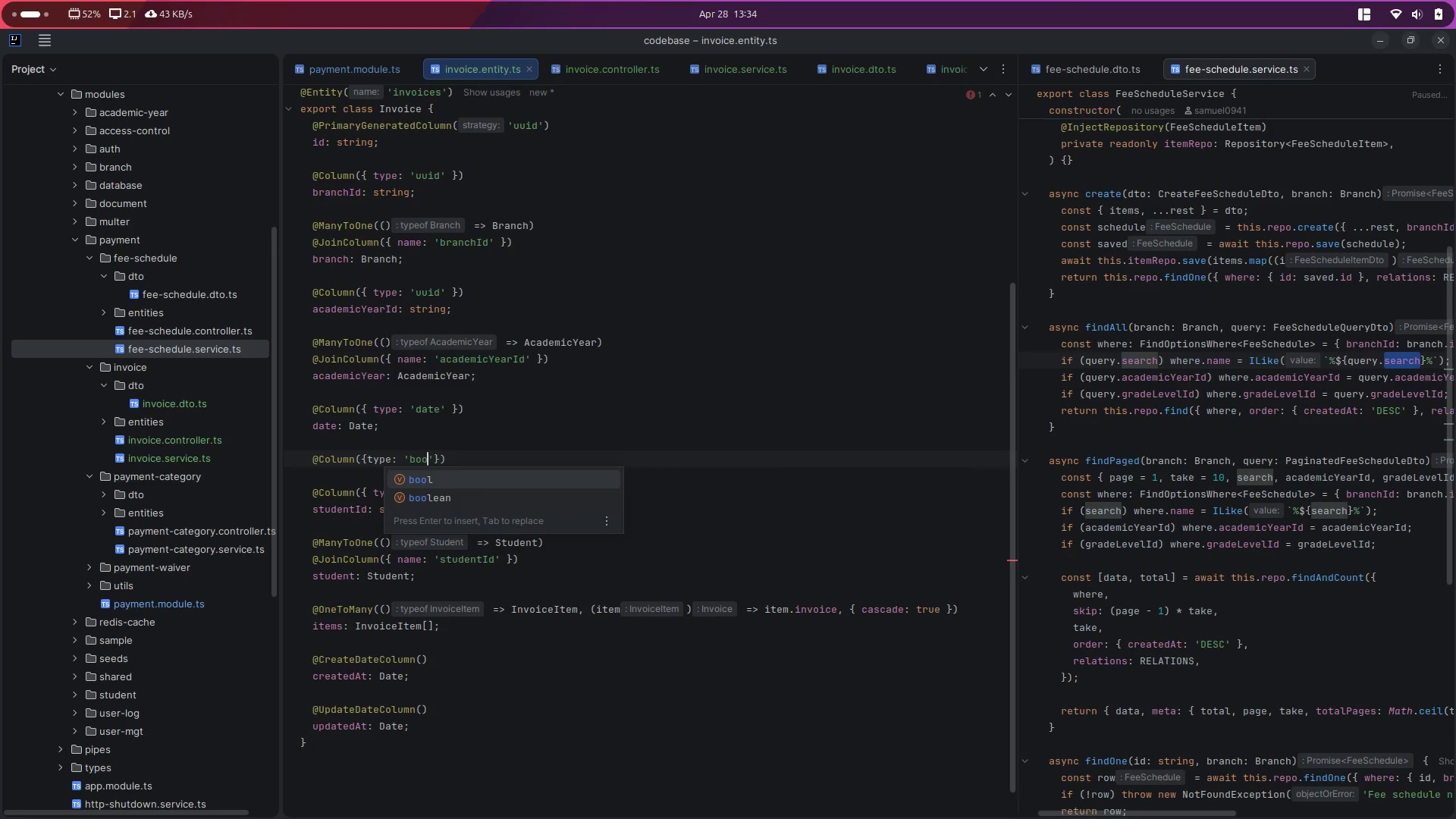 
key(ArrowDown)
 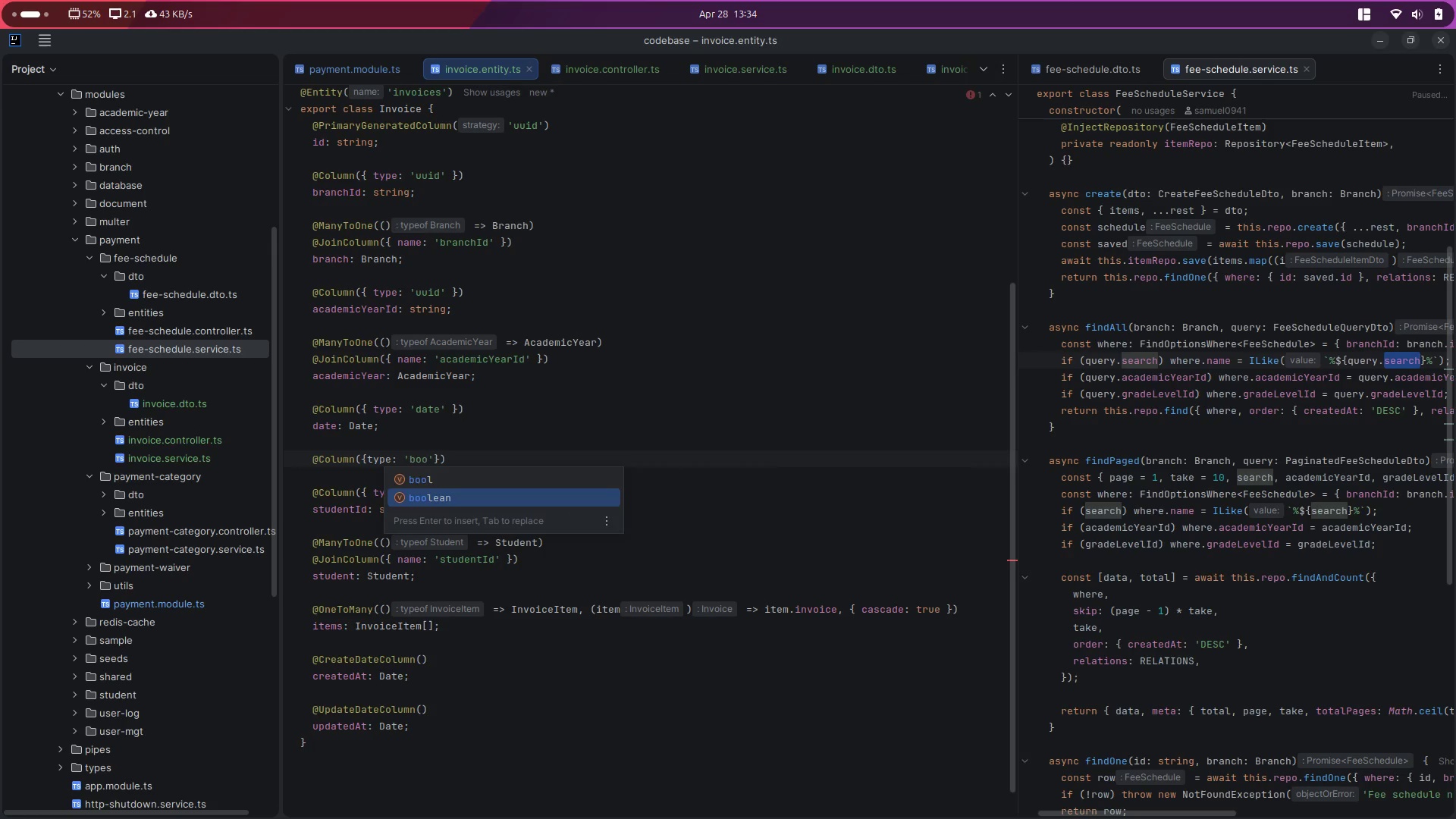 
key(Enter)
 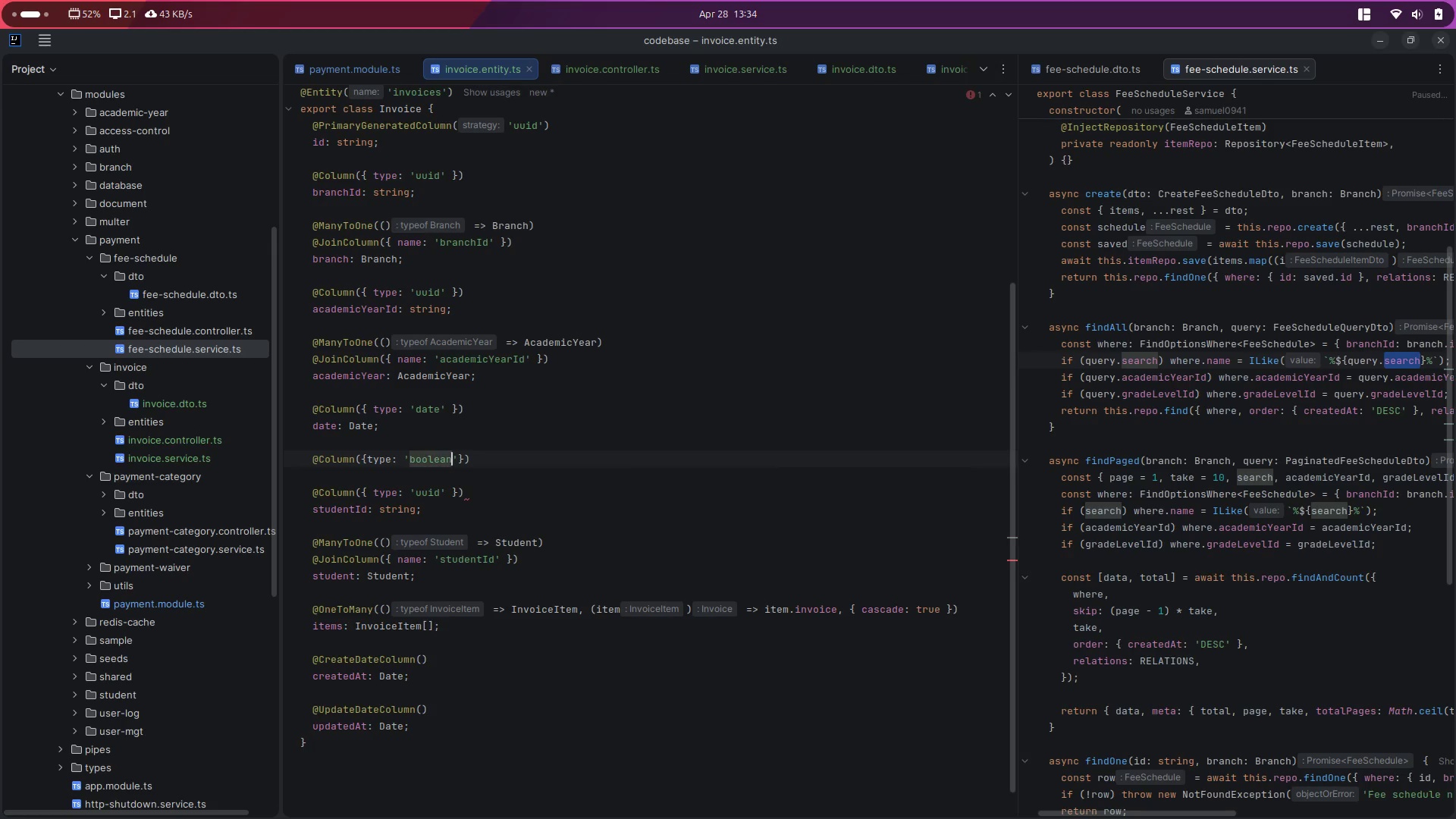 
key(ArrowRight)
 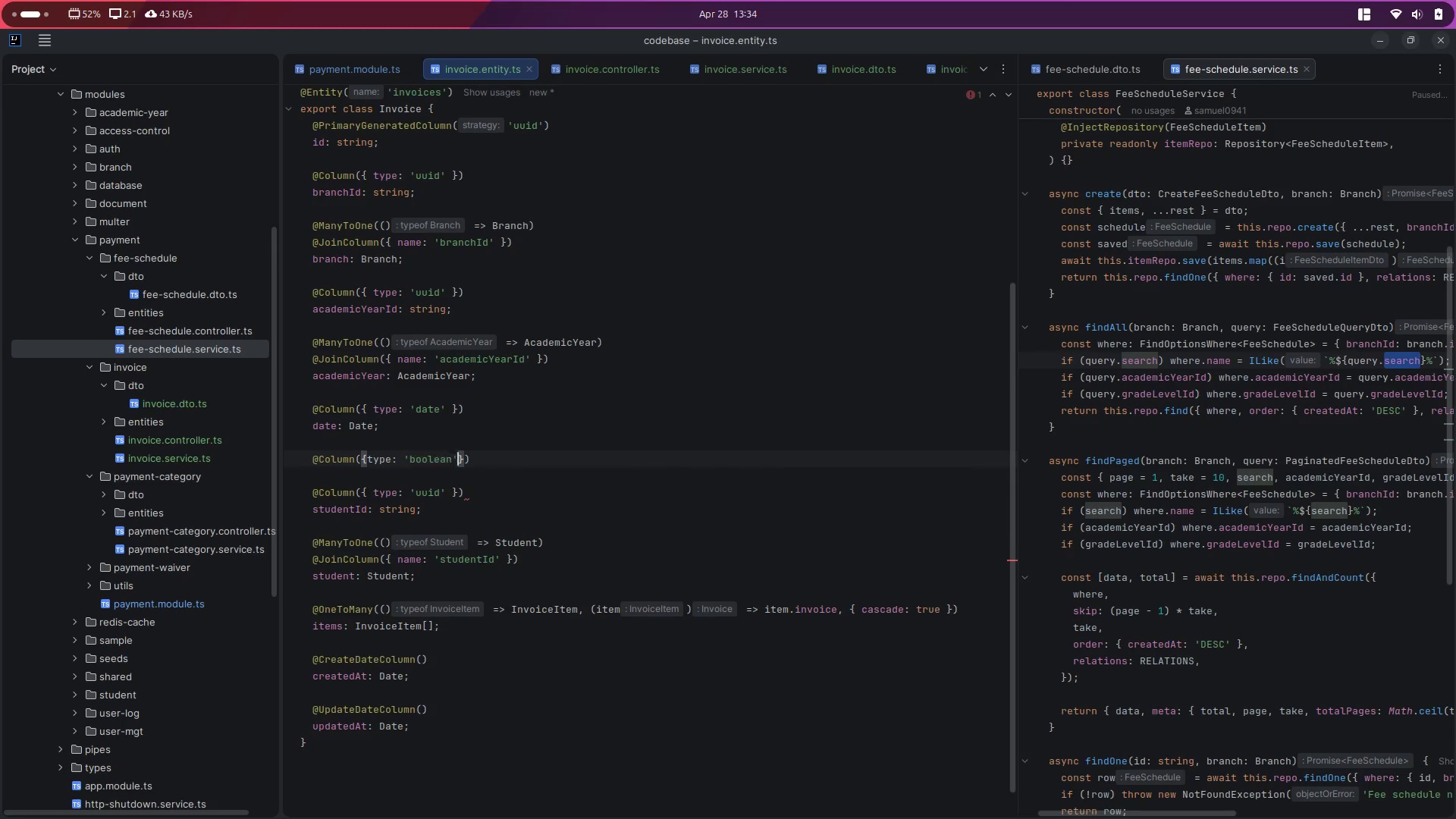 
key(ArrowRight)
 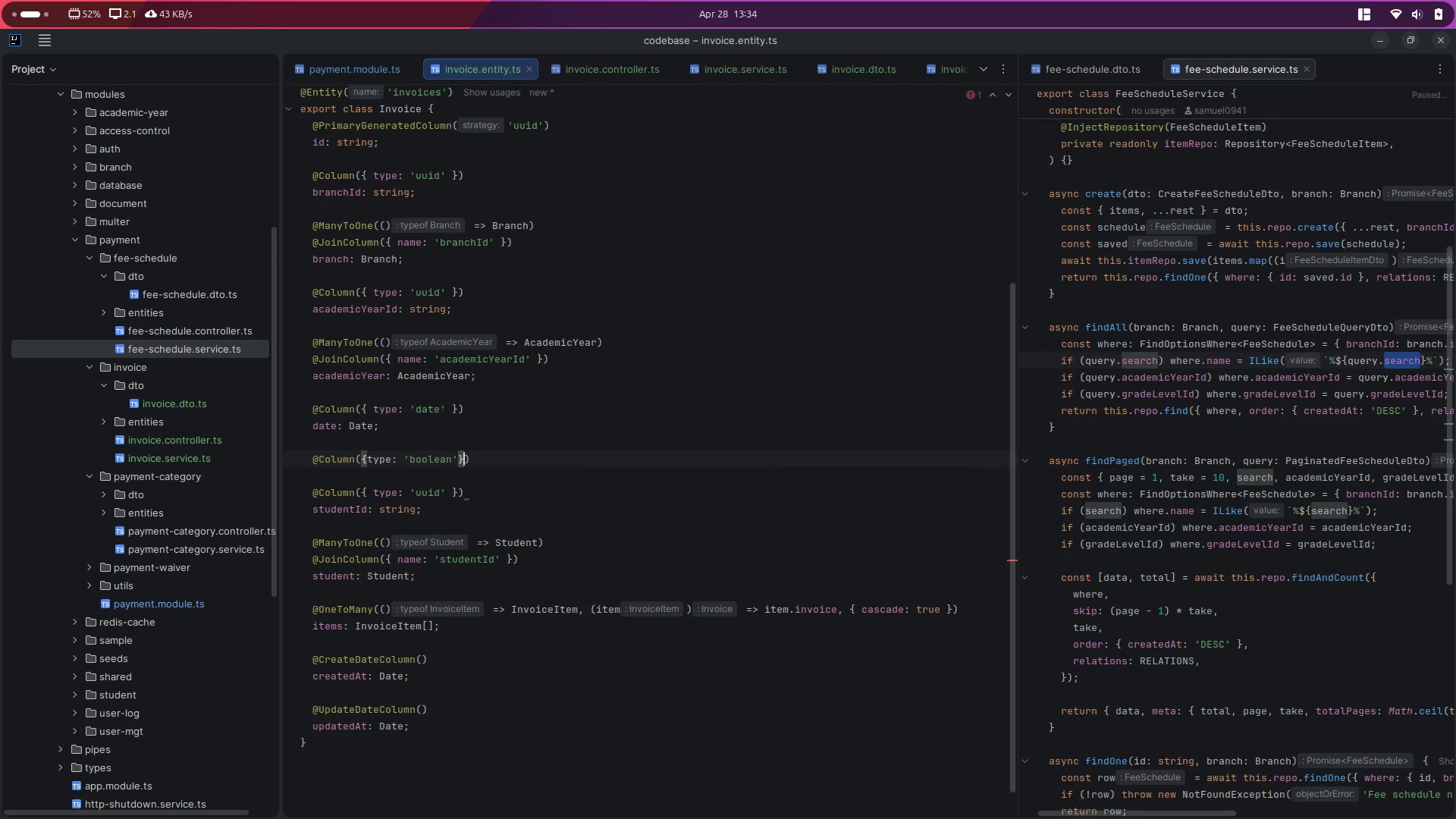 
key(ArrowRight)
 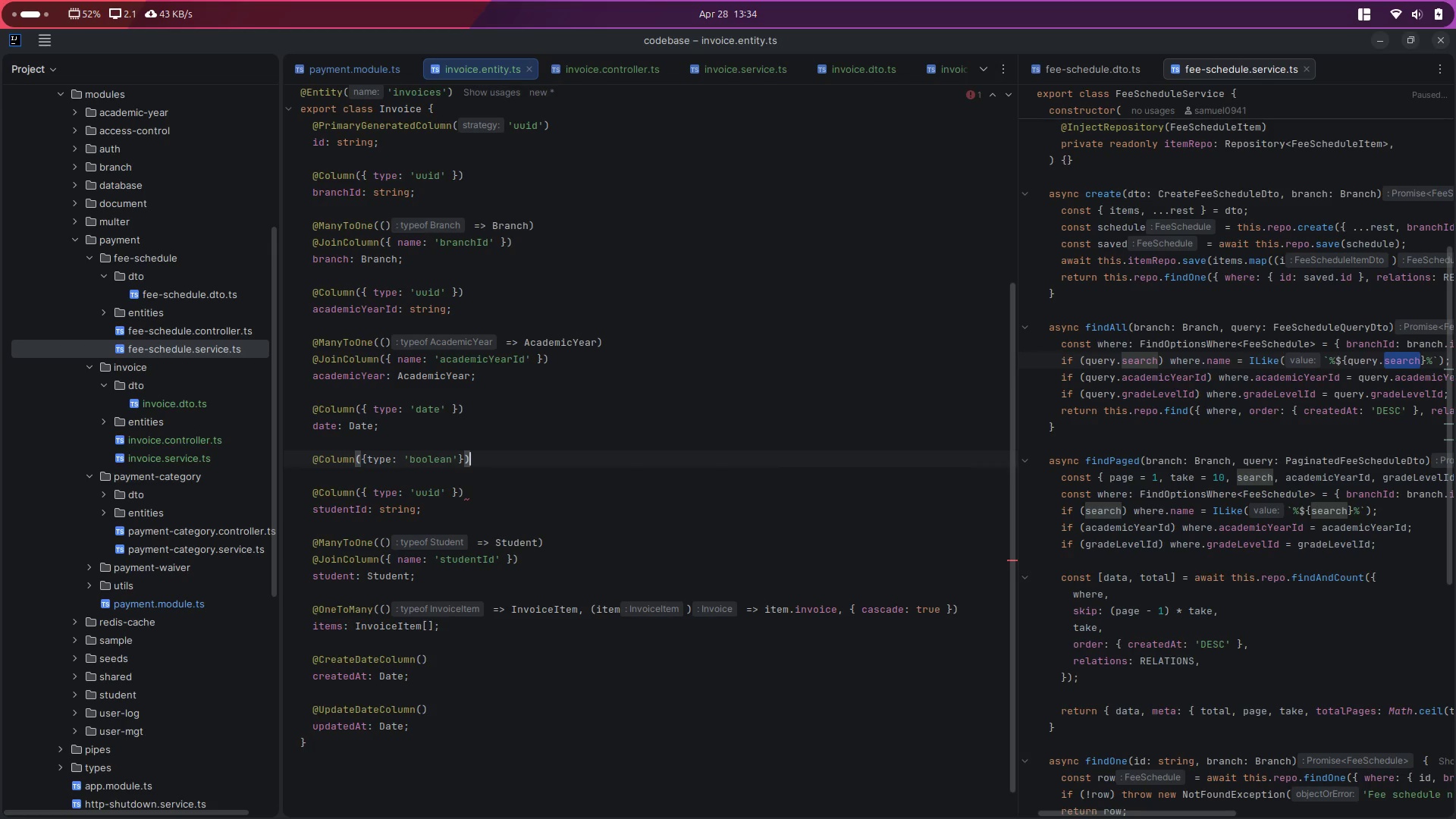 
key(Enter)
 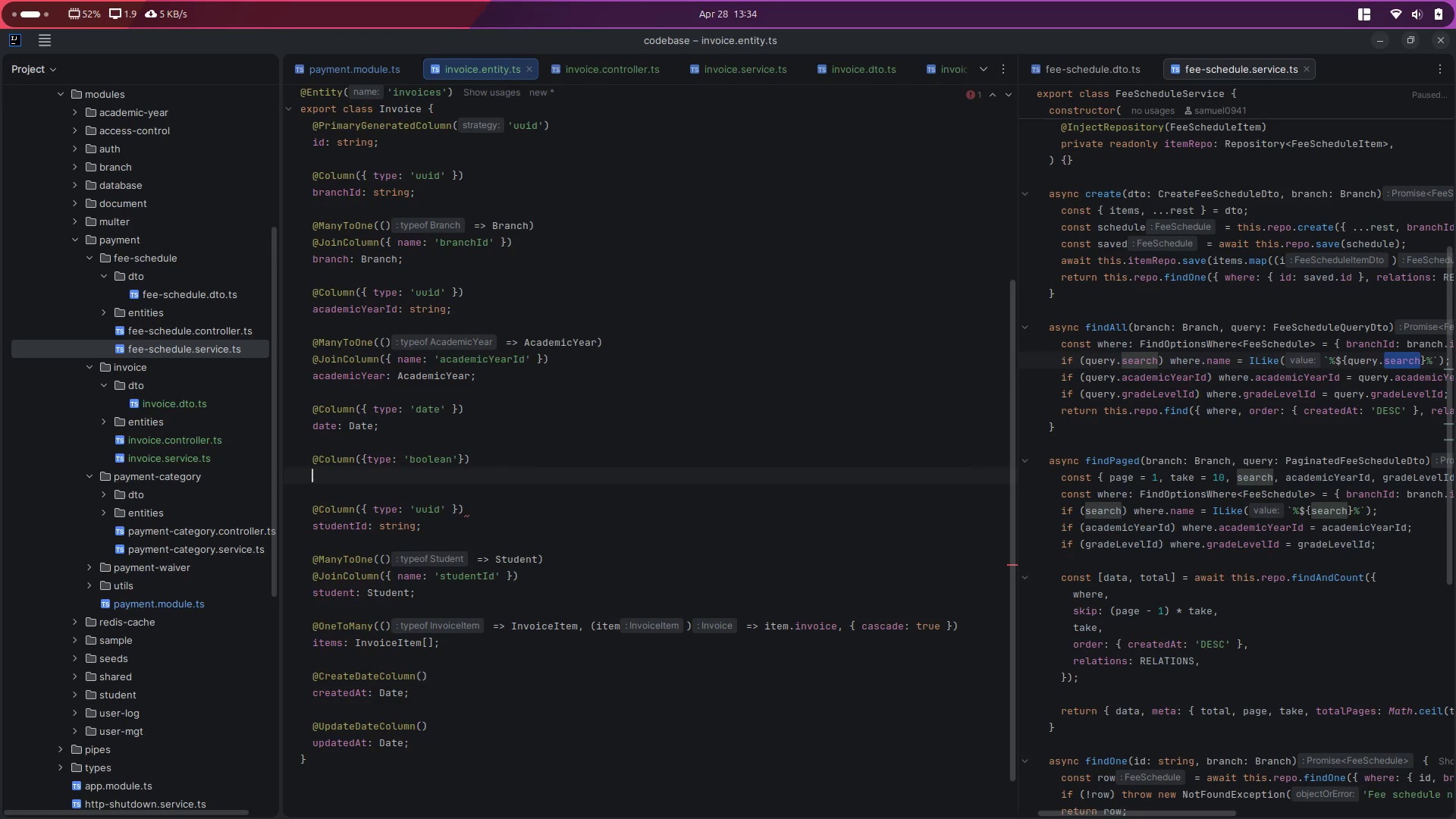 
type(b)
key(Backspace)
type(isVOid: )
key(Backspace)
key(Backspace)
key(Backspace)
key(Backspace)
key(Backspace)
type(oid: boo)
 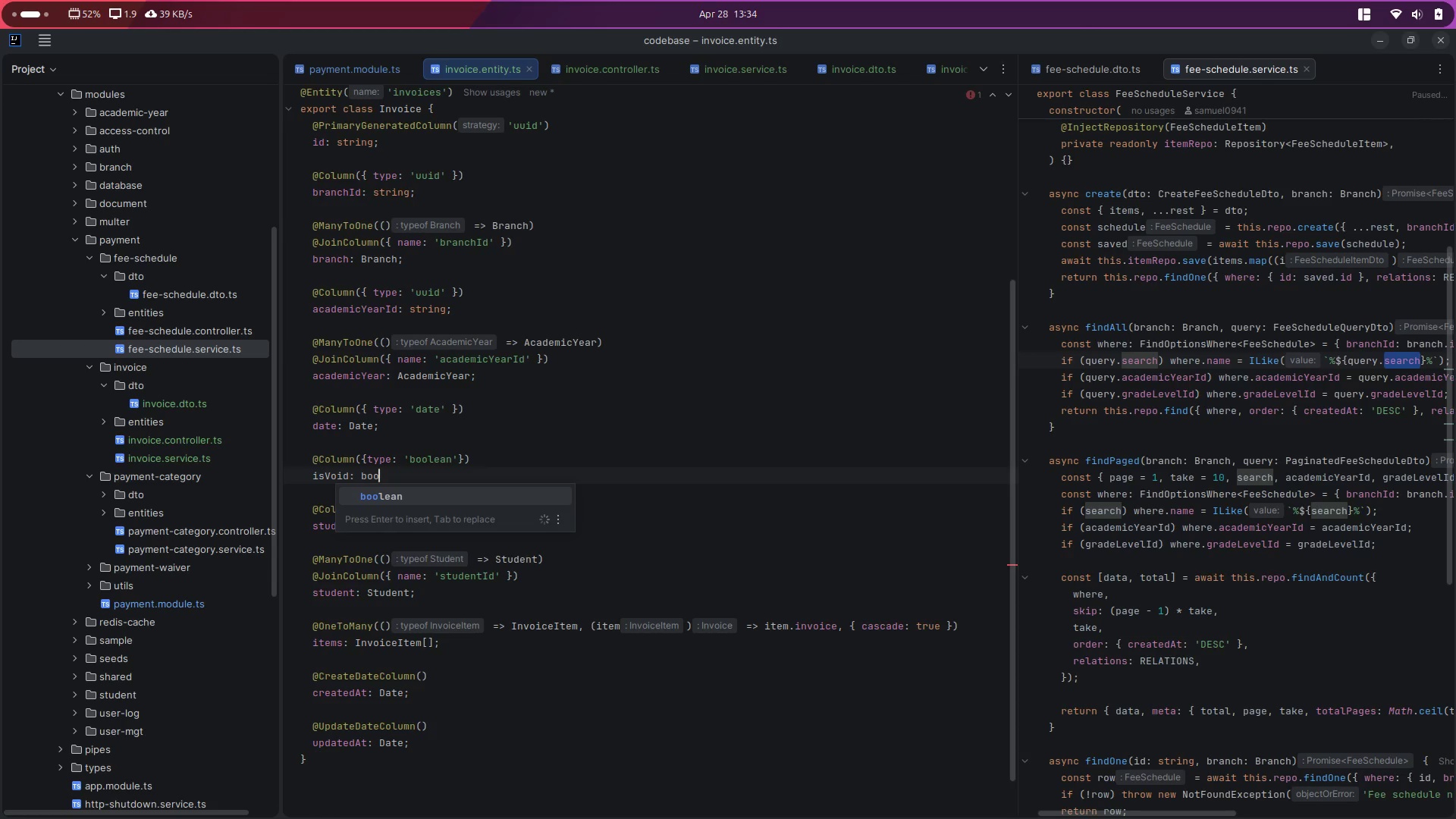 
key(Enter)
 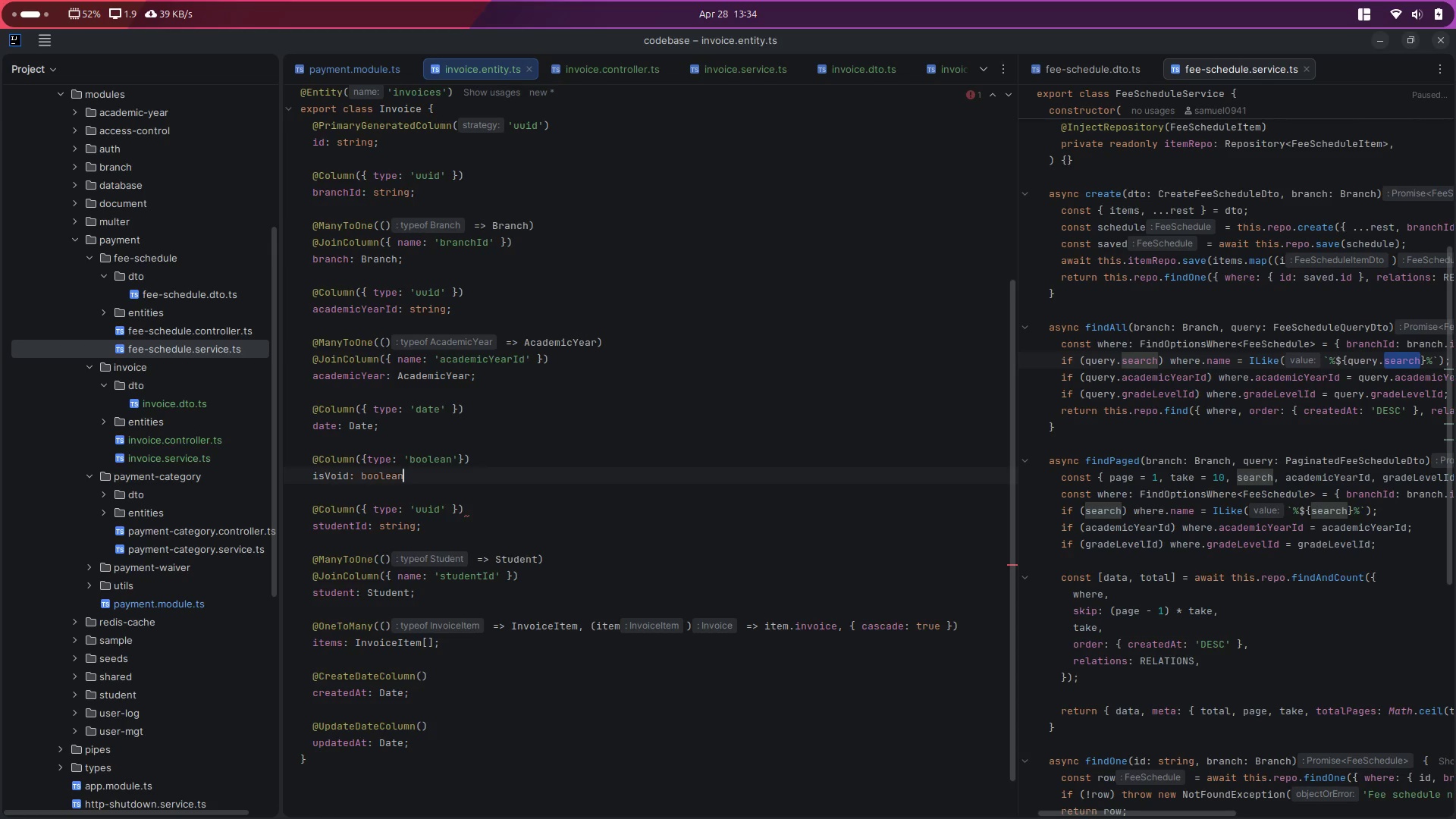 
key(ArrowUp)
 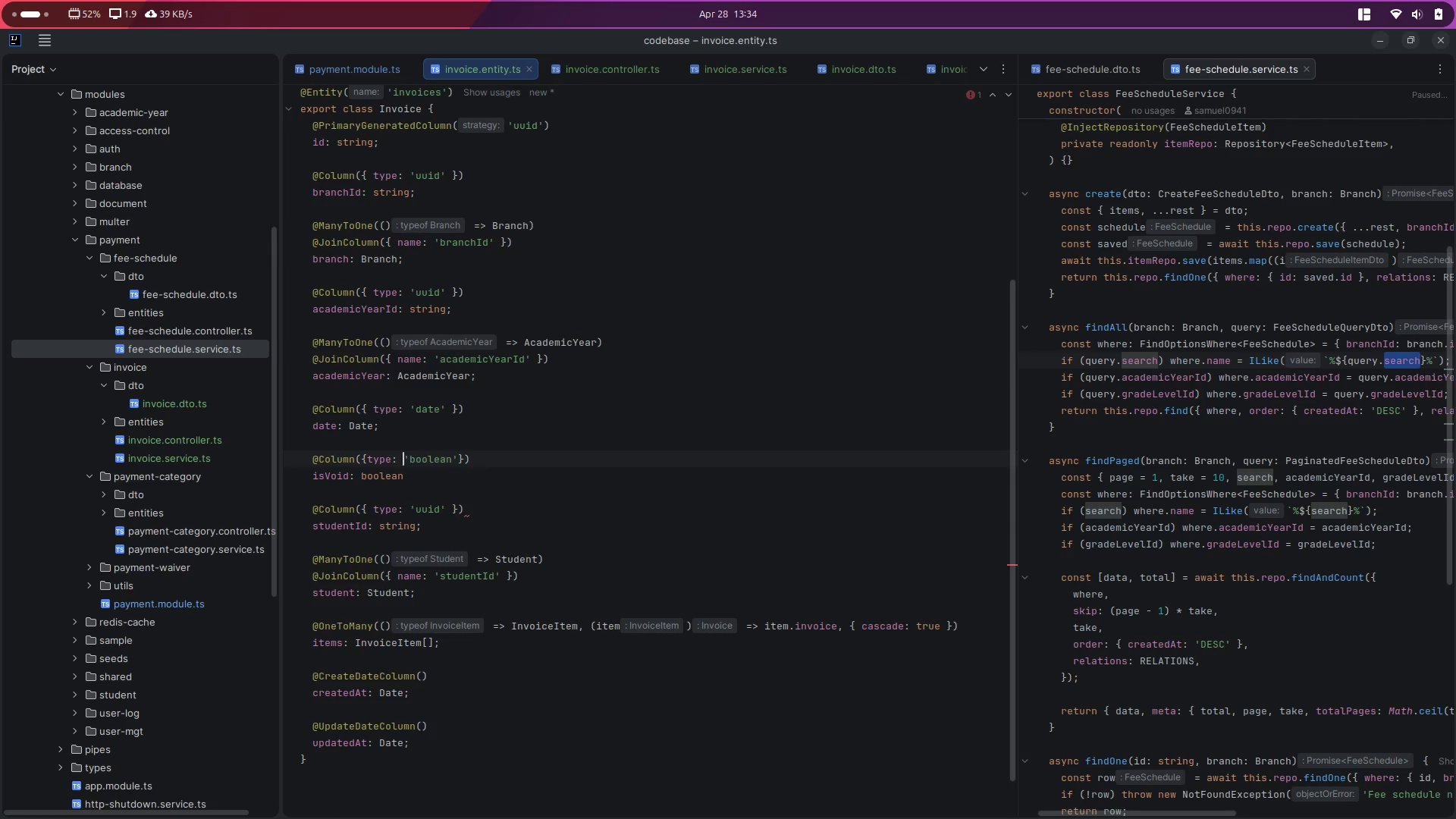 
hold_key(key=ArrowRight, duration=0.66)
 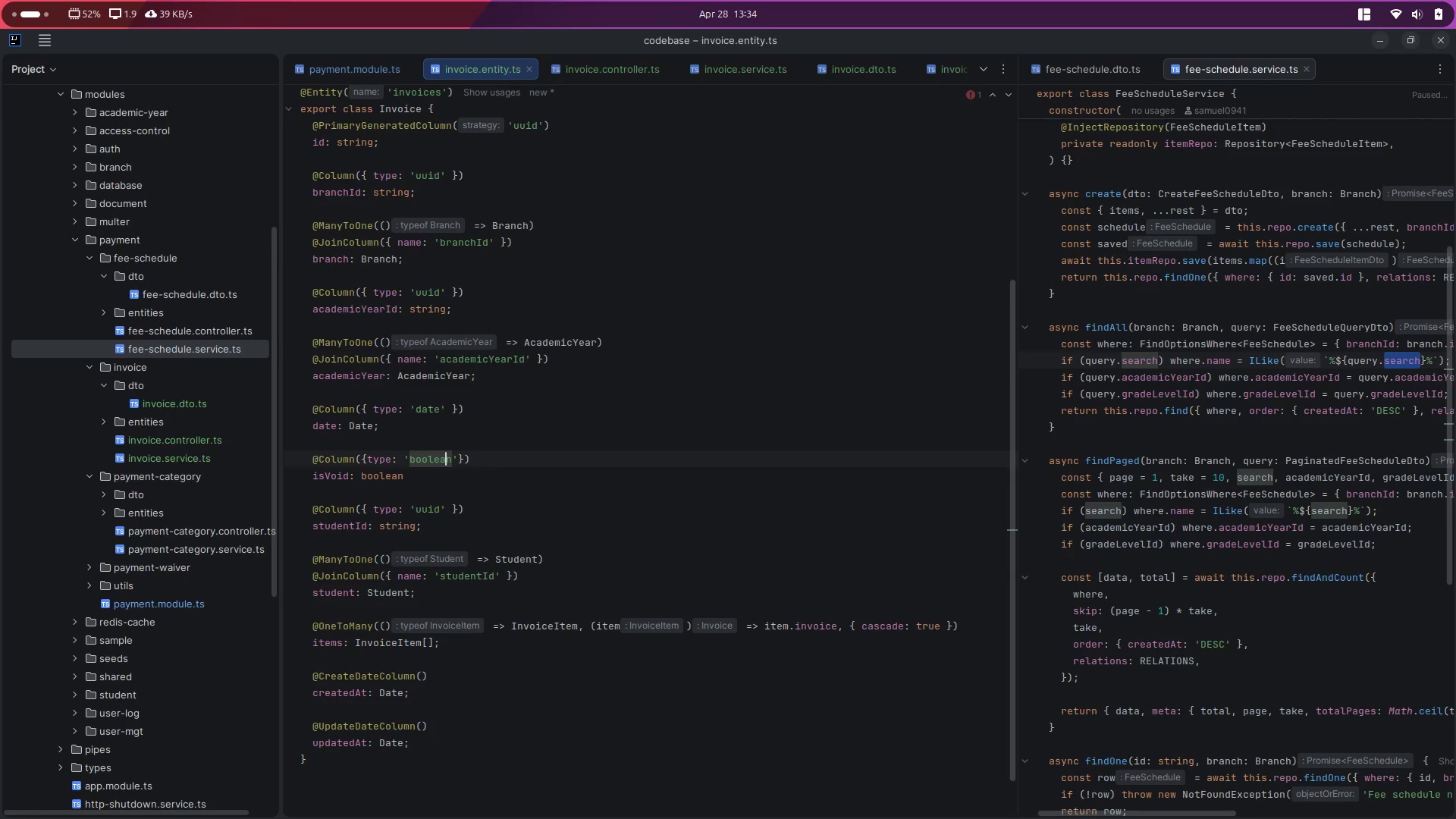 
key(ArrowRight)
 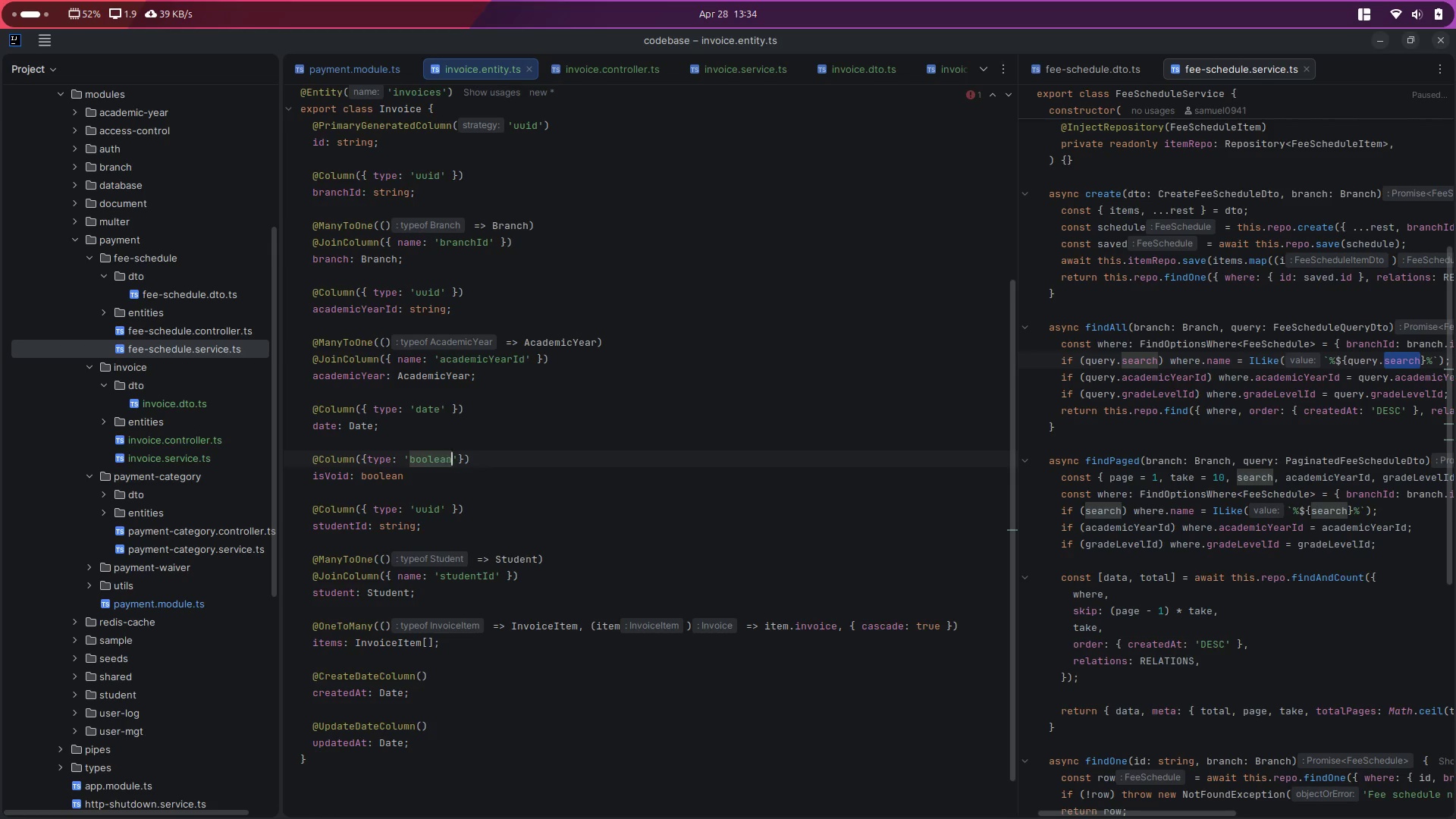 
key(ArrowRight)
 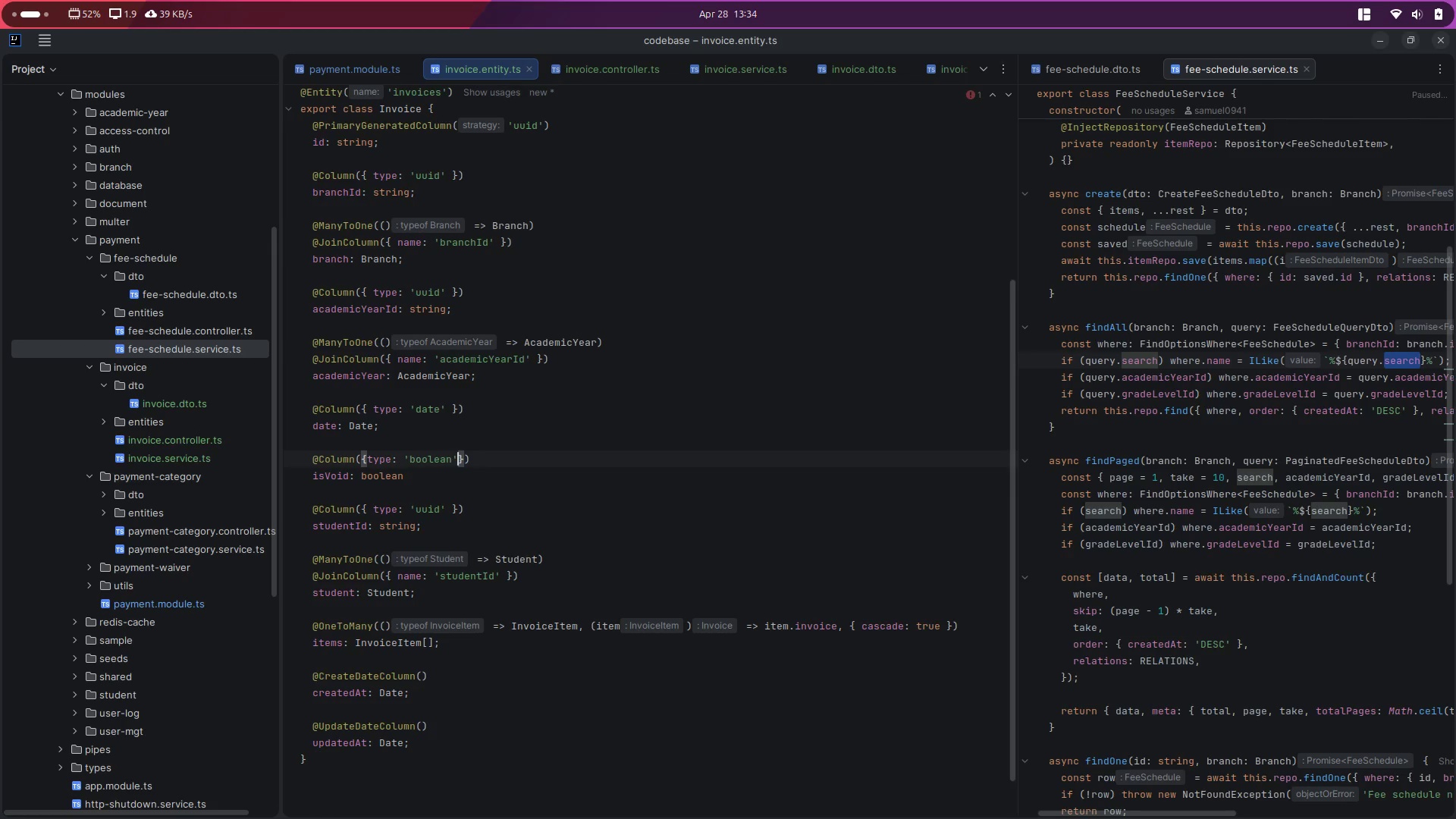 
type(, defa)
 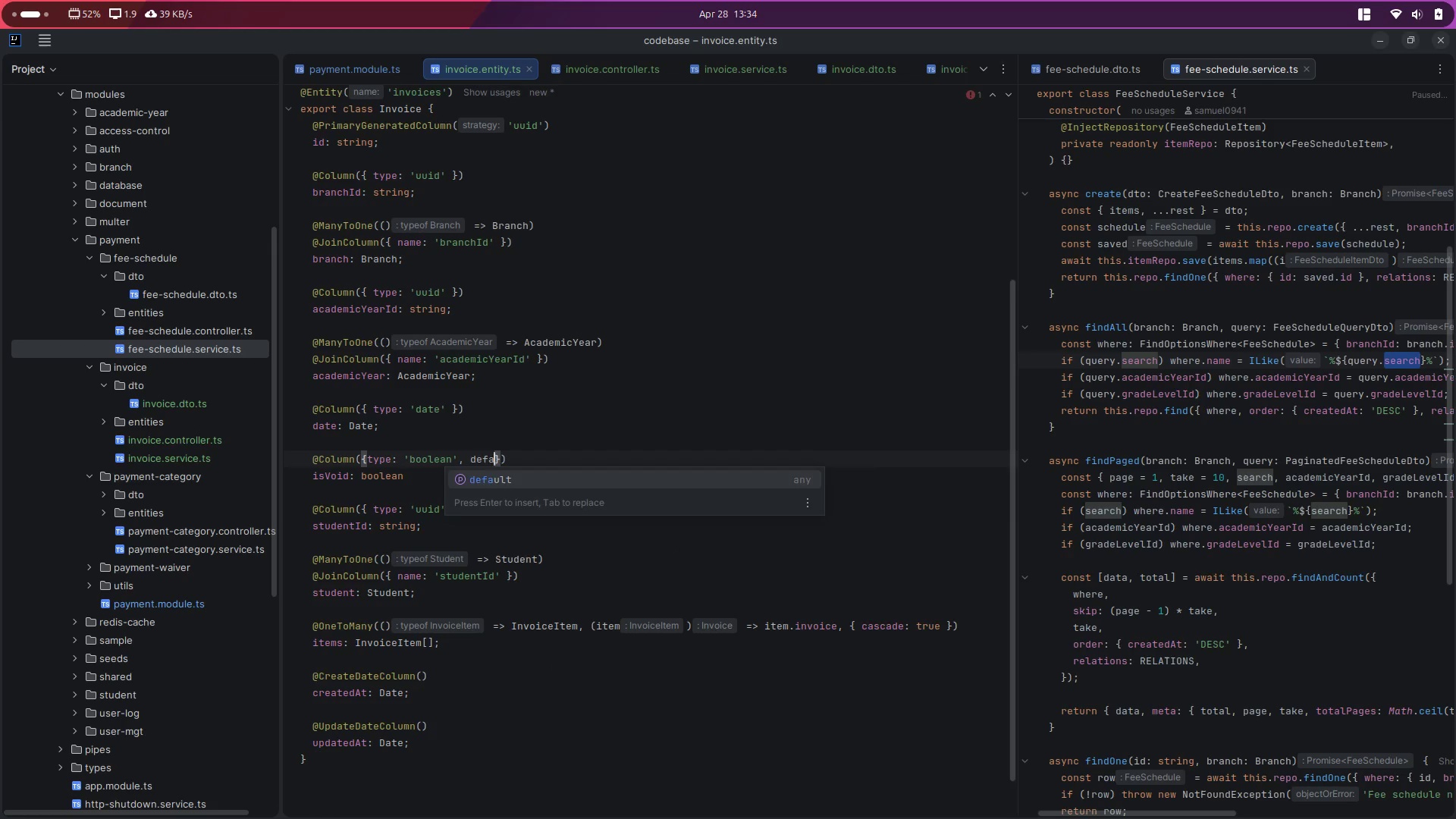 
key(Enter)
 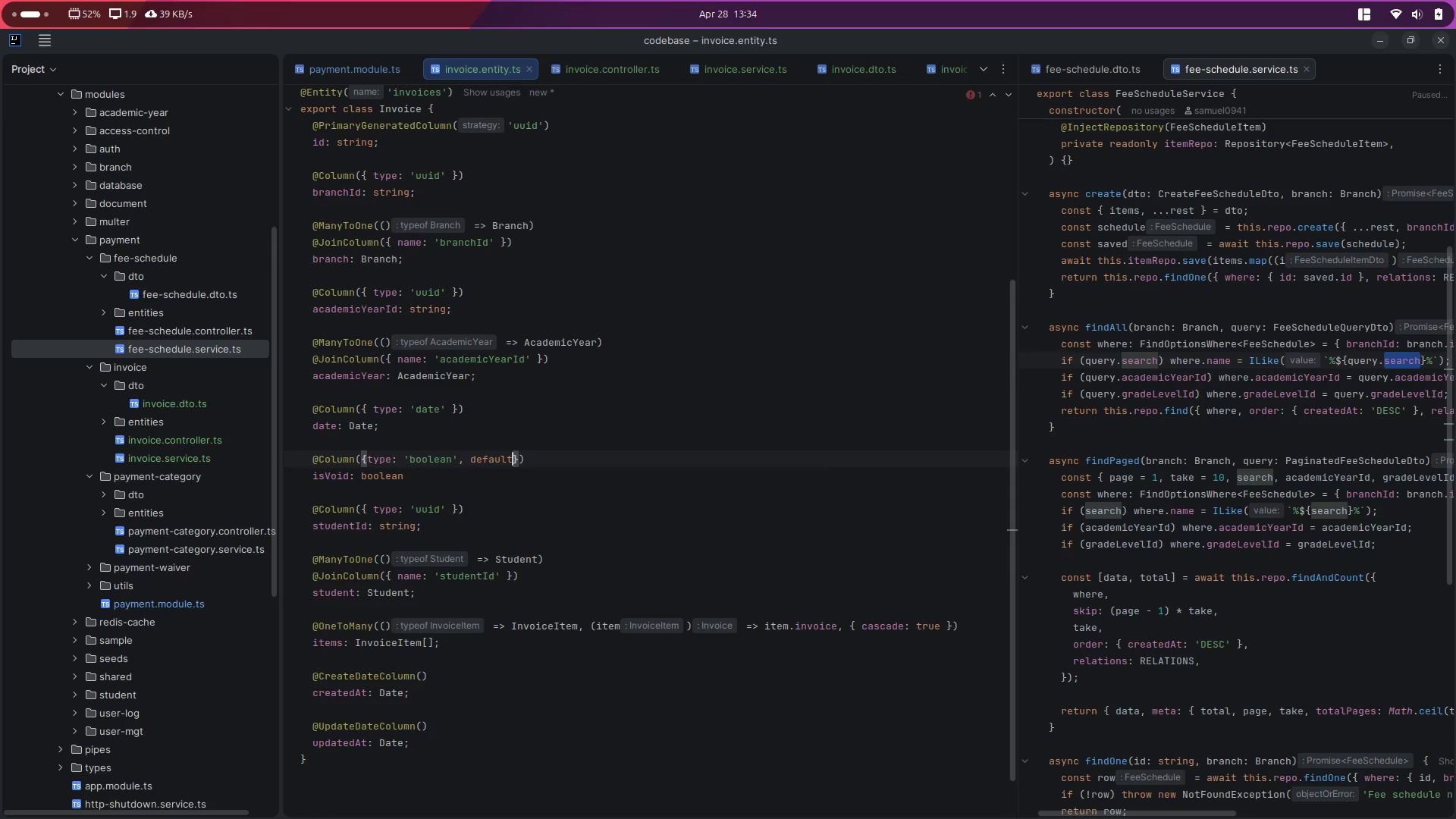 
type(: ')
key(Backspace)
type(false)
 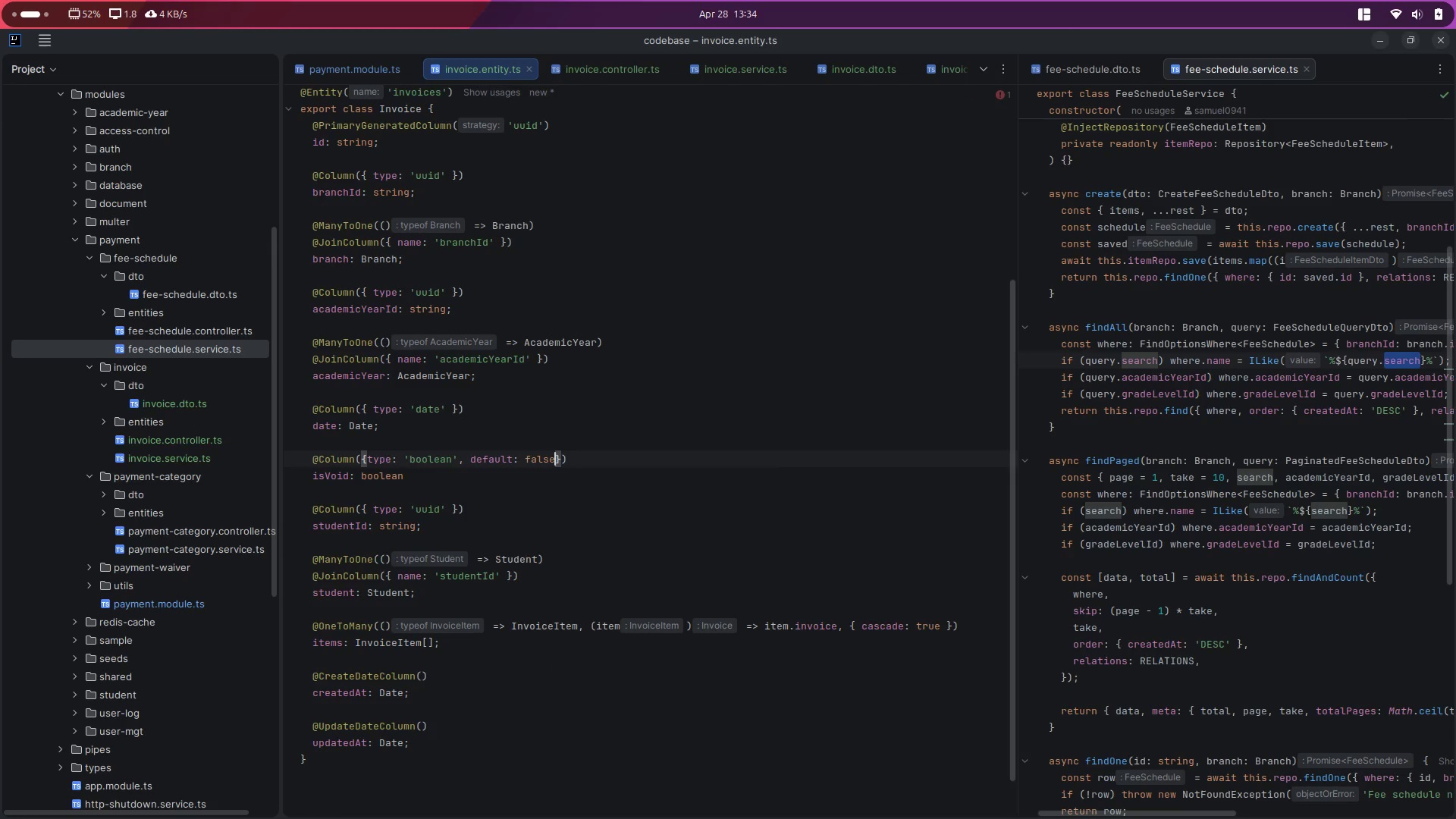 
key(Control+S)
 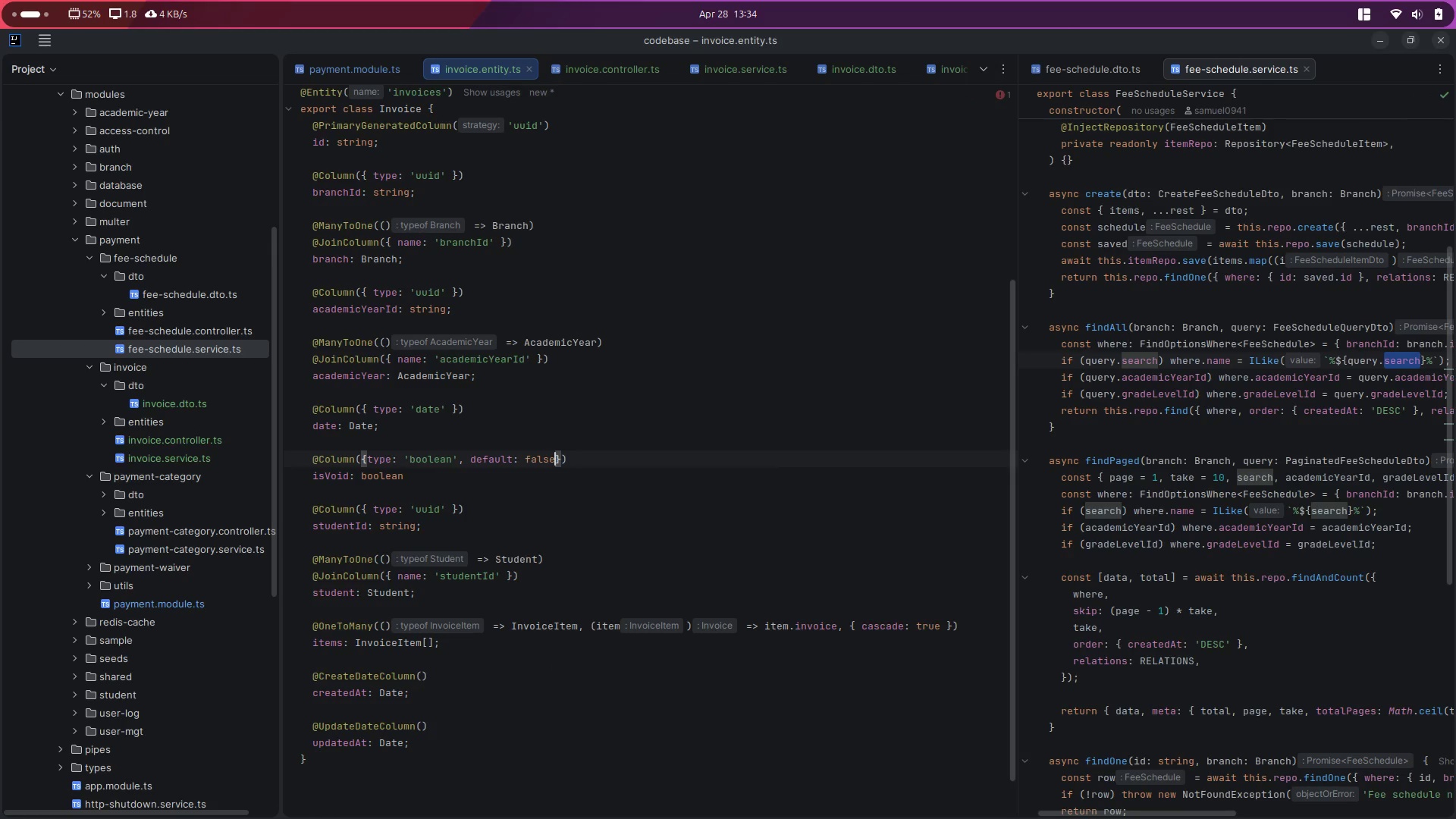 
key(Control+S)
 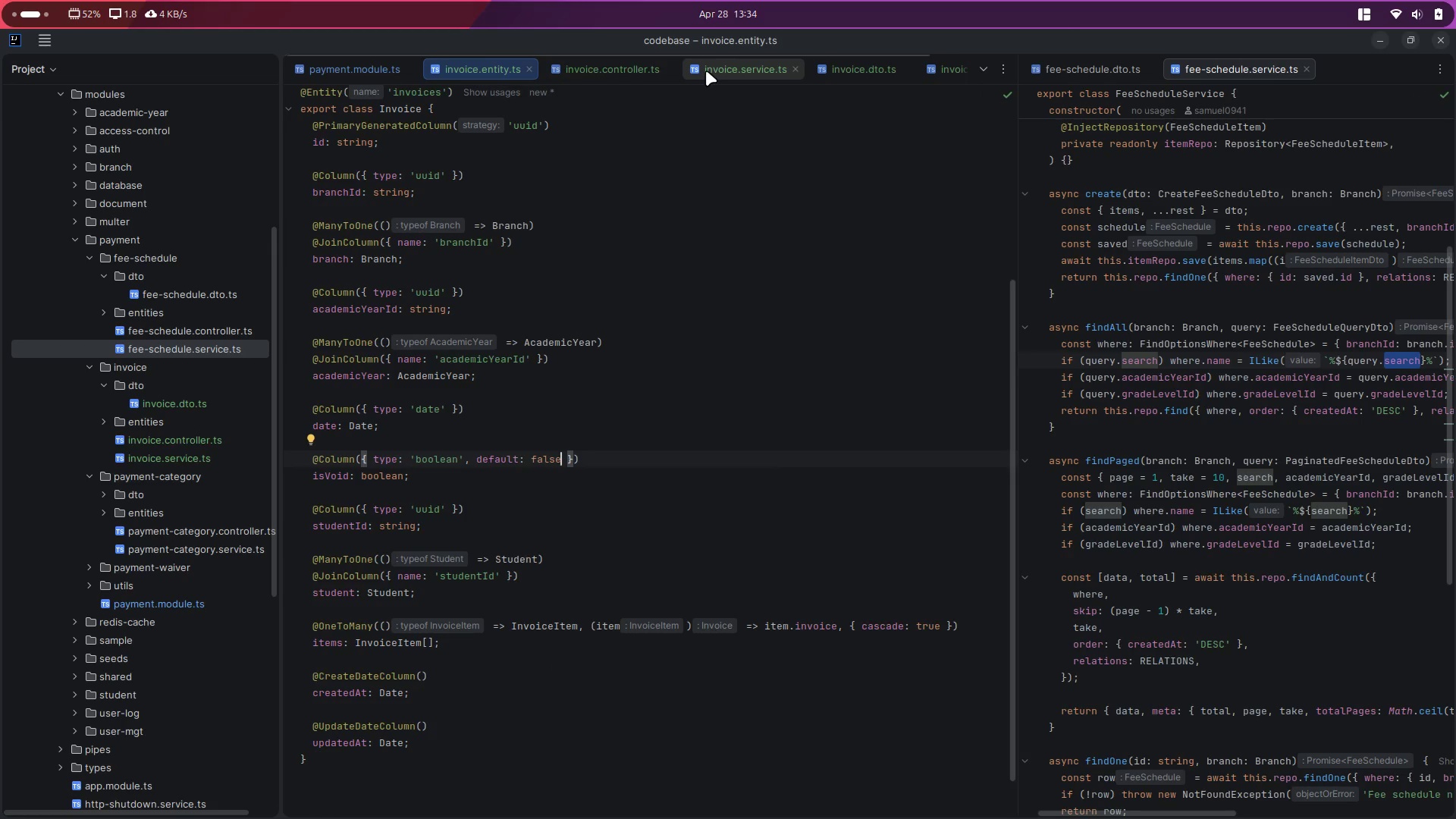 
left_click([603, 72])
 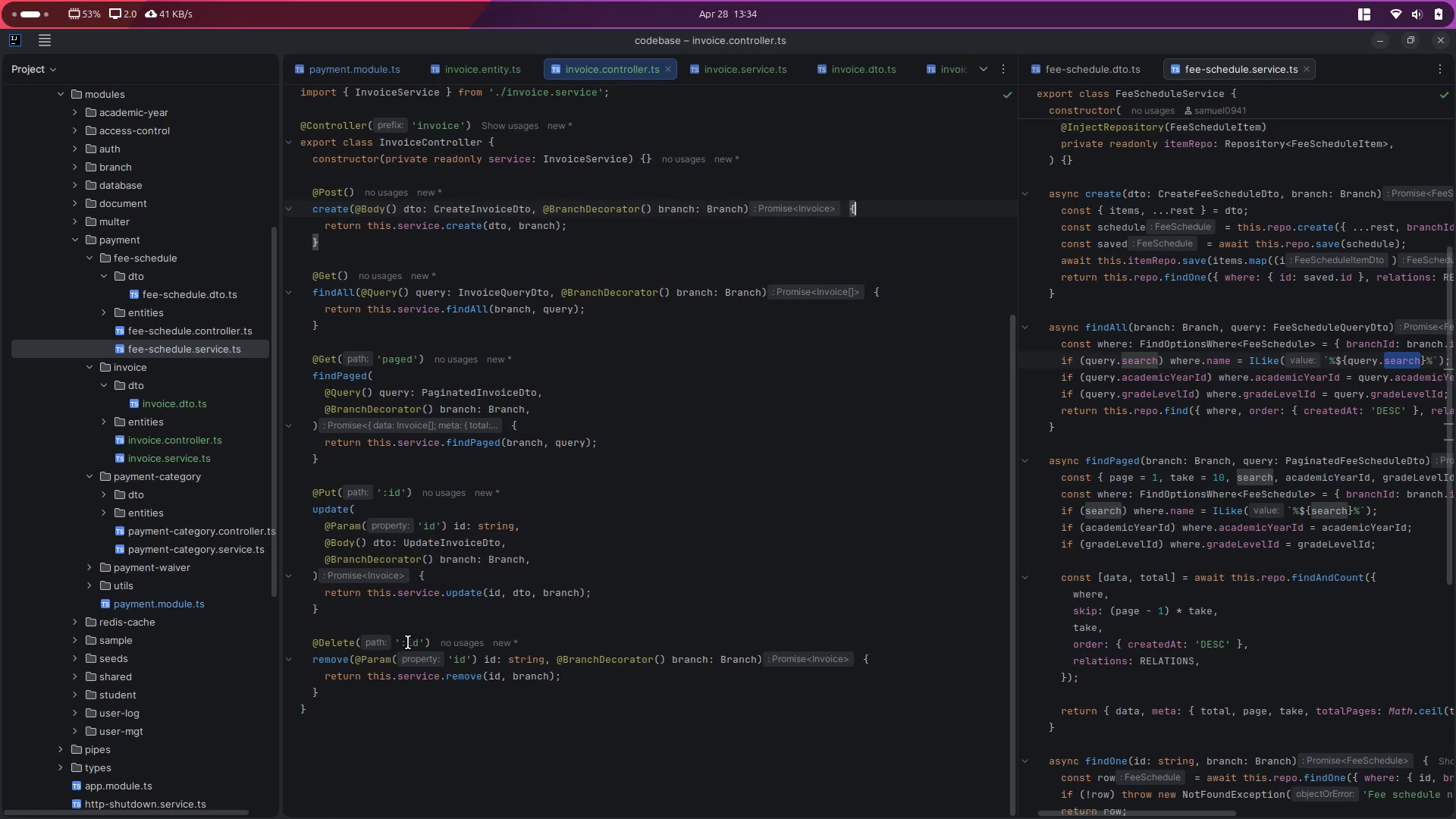 
double_click([318, 661])
 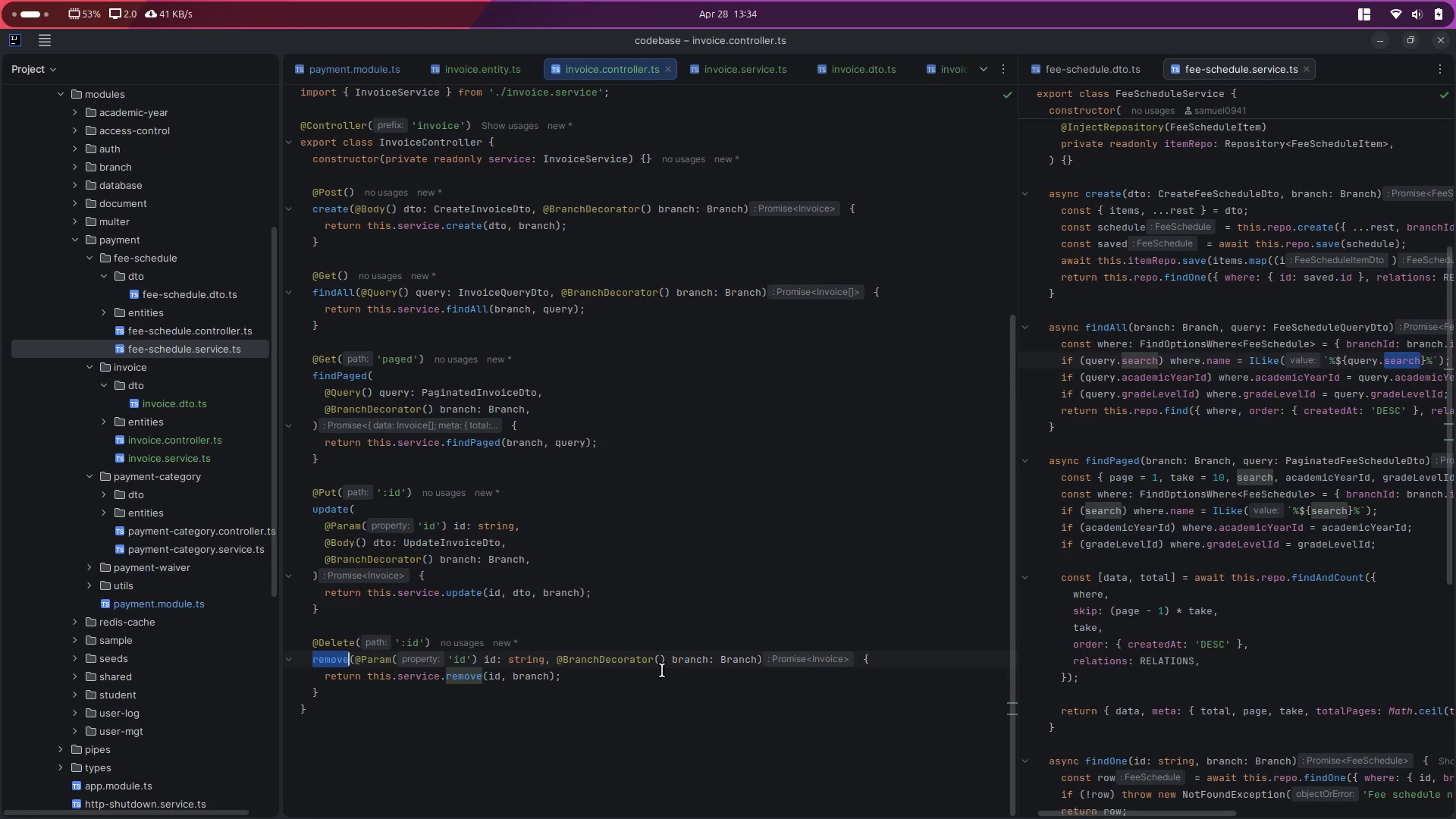 
key(Control+D)
 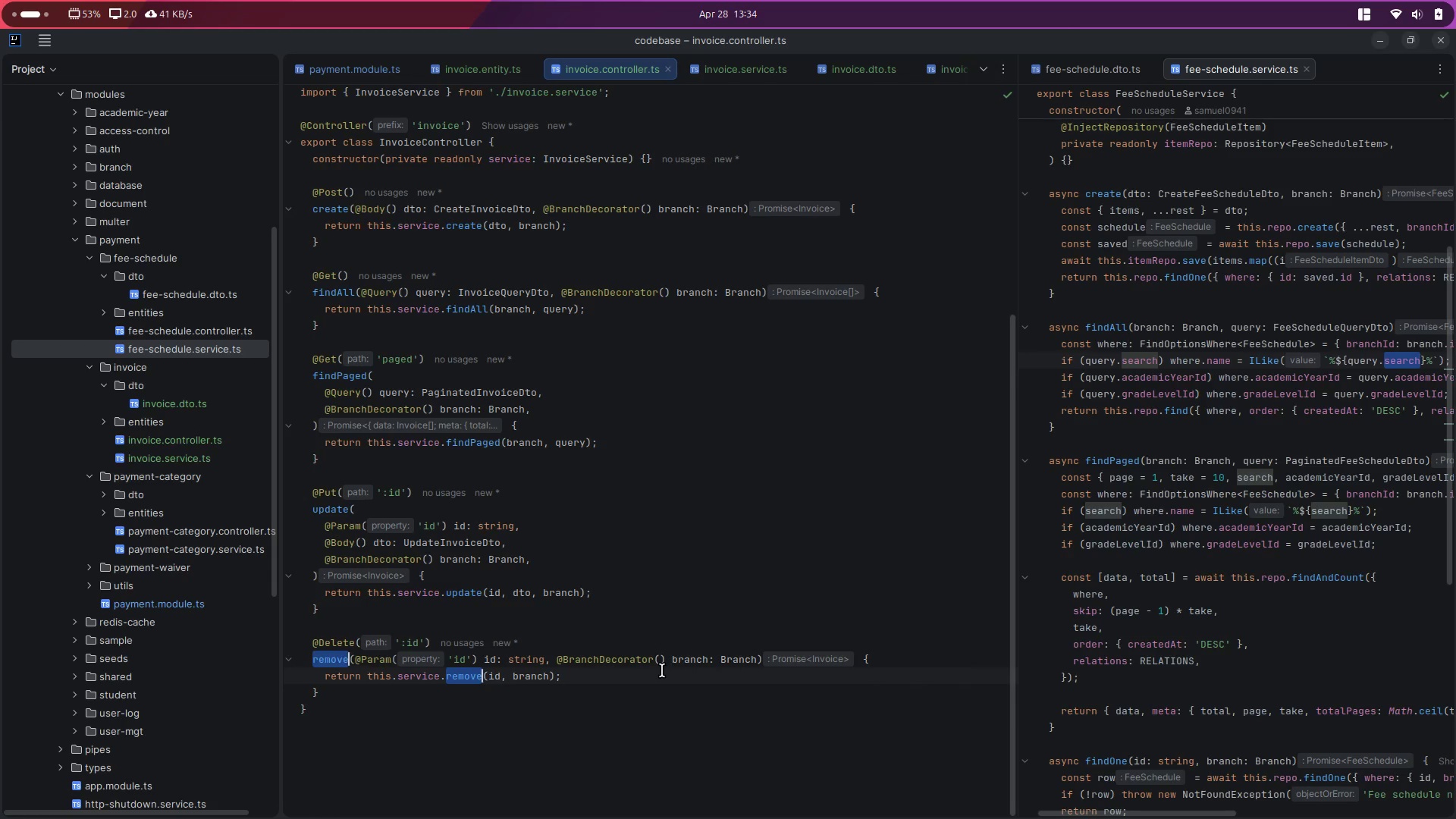 
type(voice)
 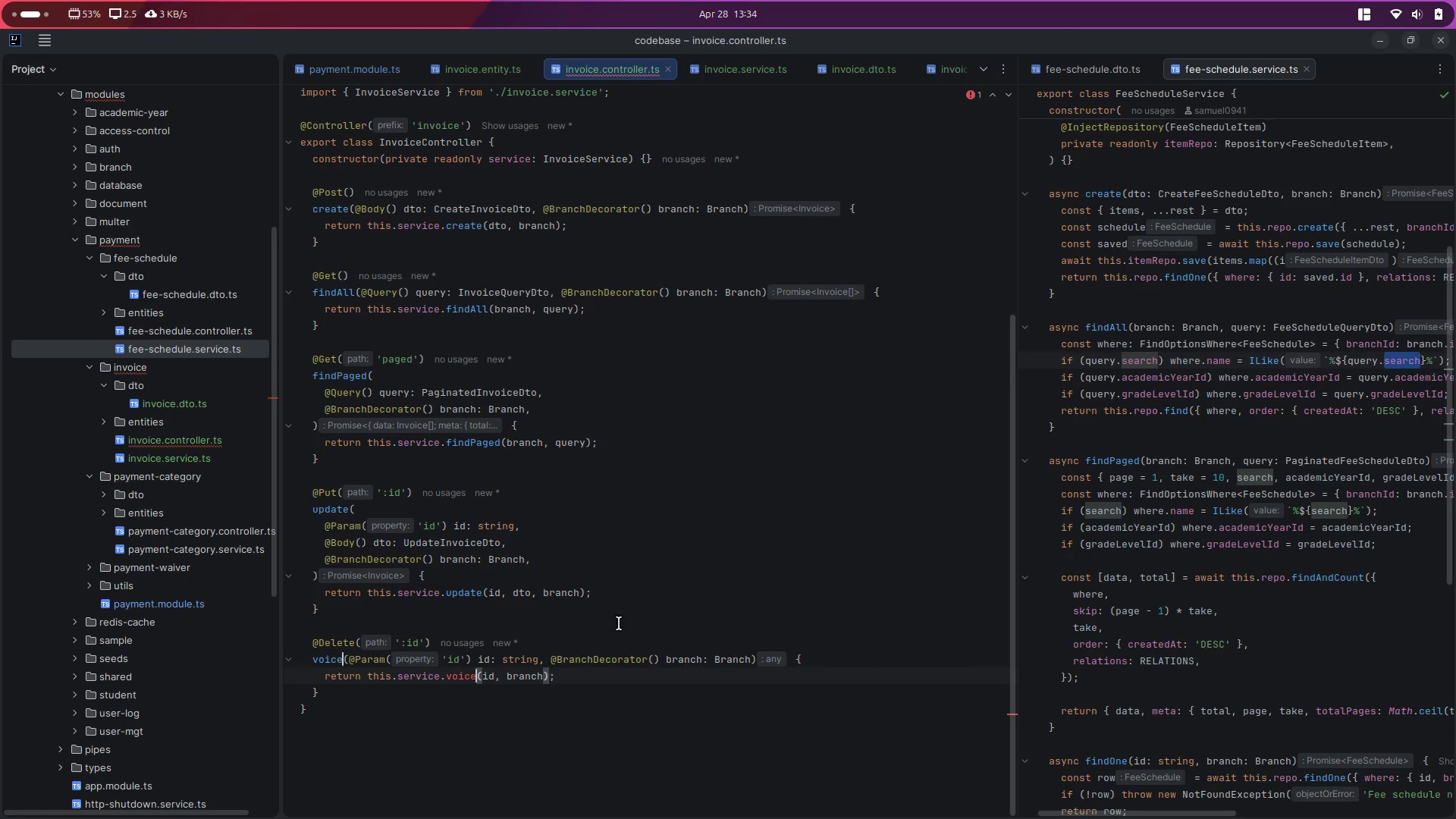 
key(Backspace)
 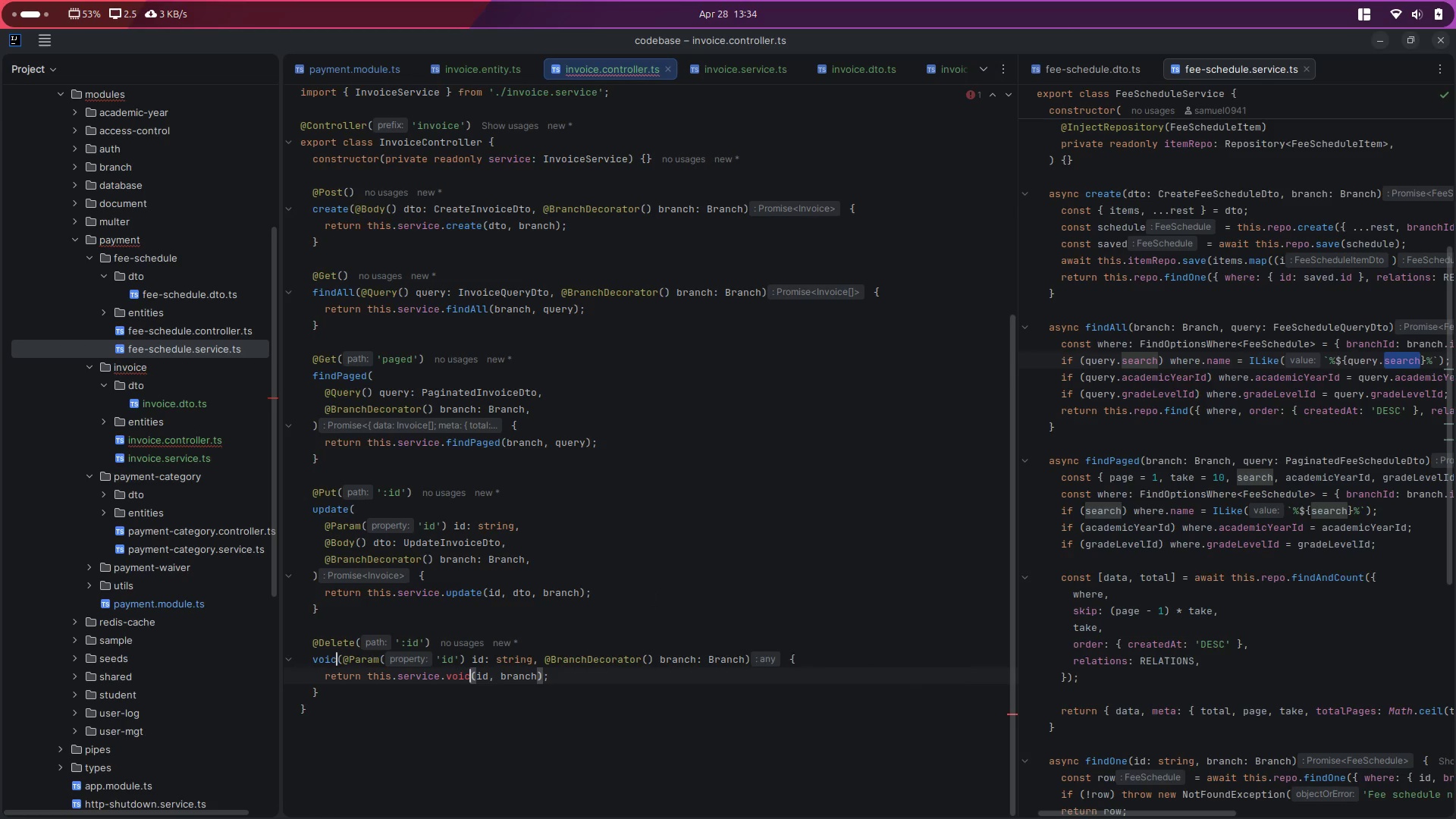 
key(Backspace)
 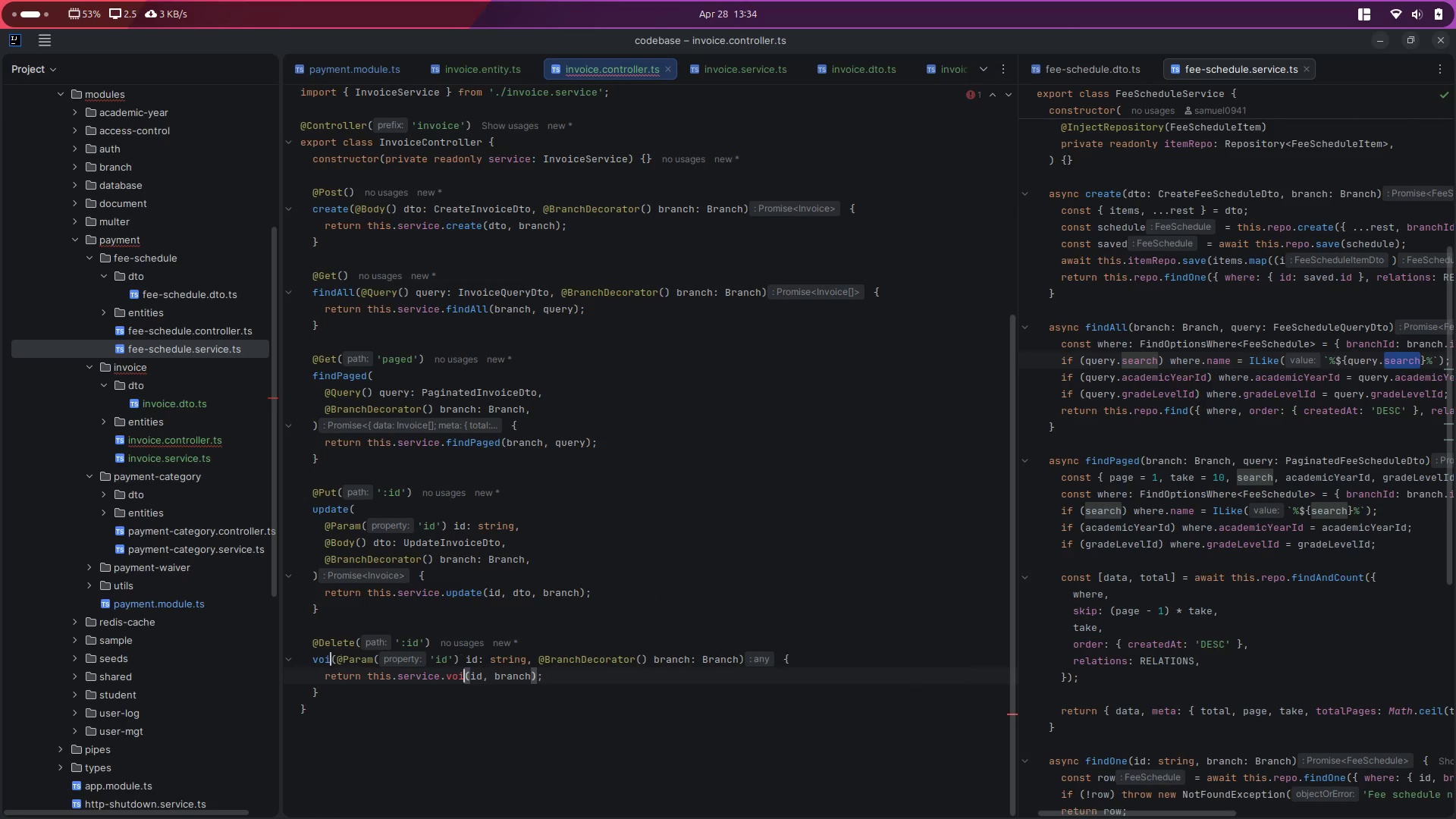 
key(D)
 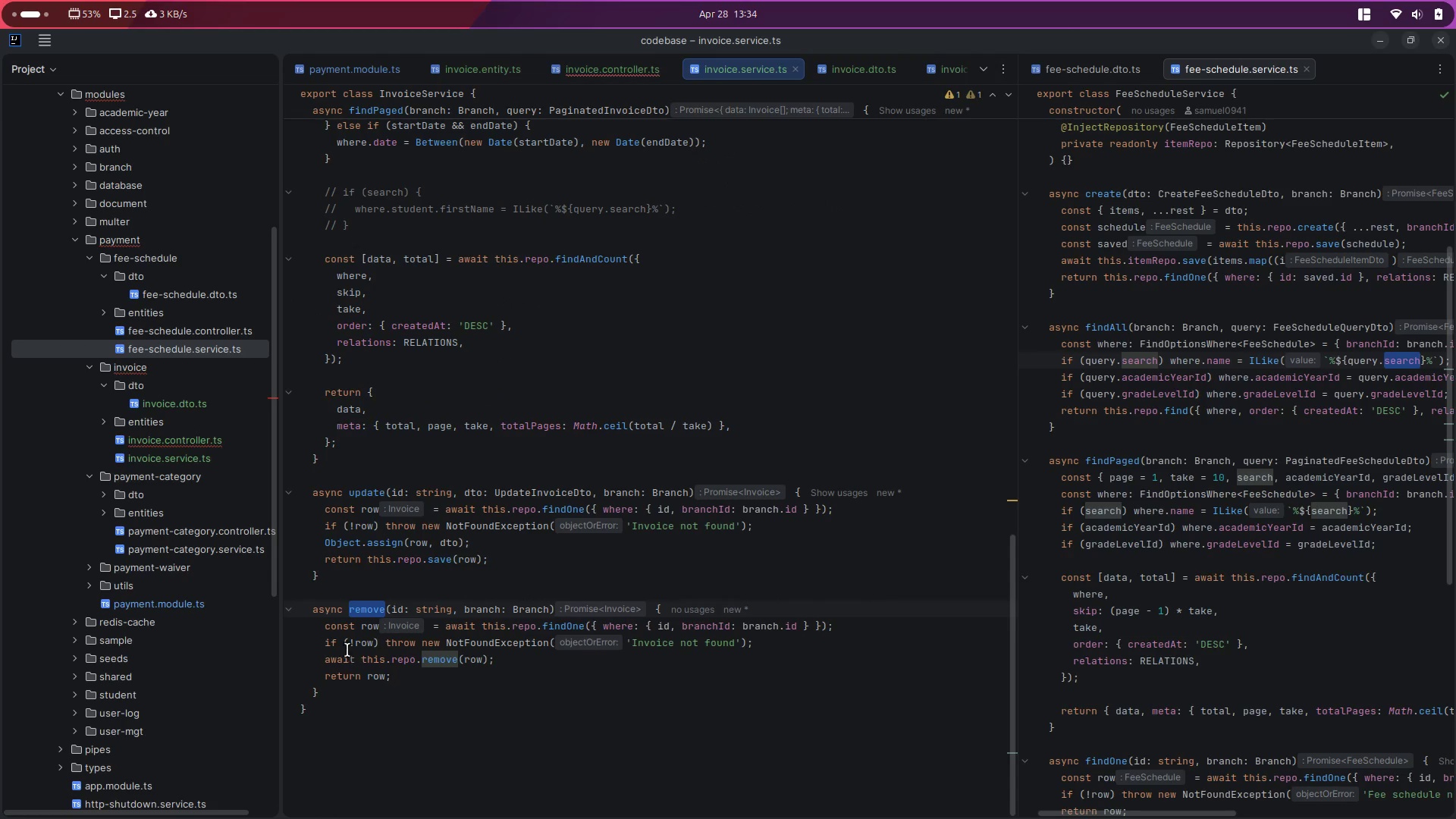 
double_click([365, 606])
 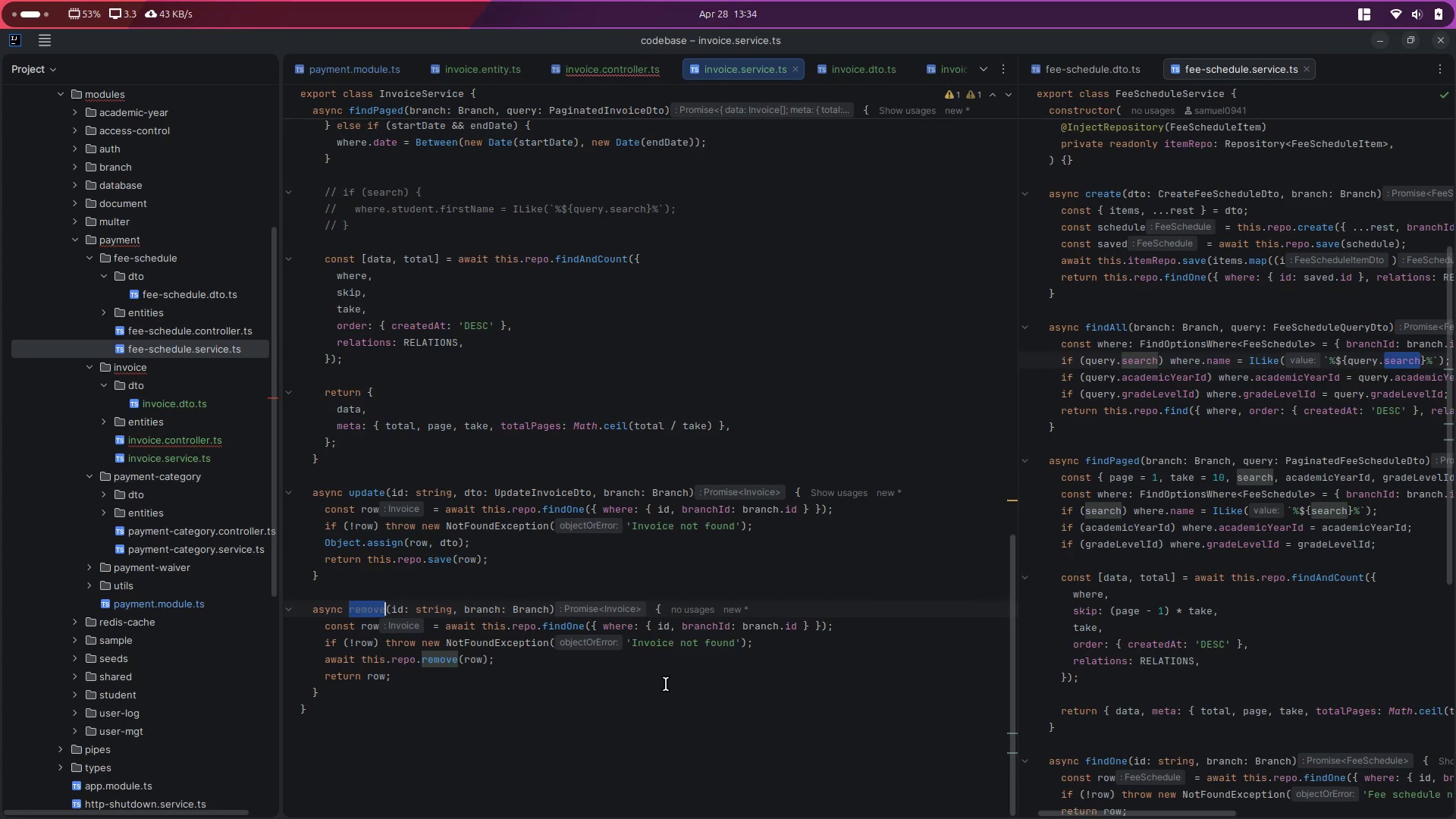 
type(void)
 